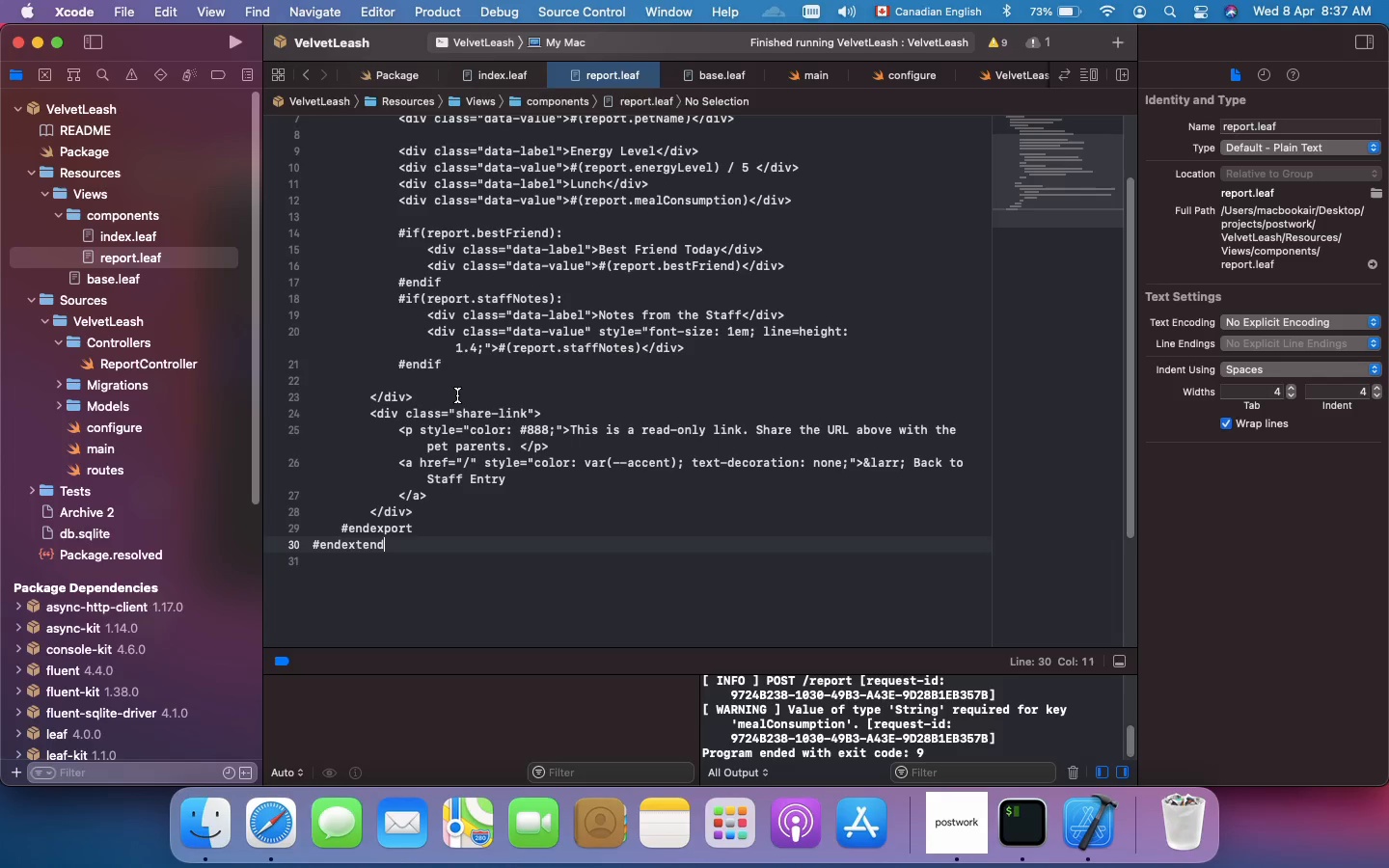 
left_click([1167, 44])
 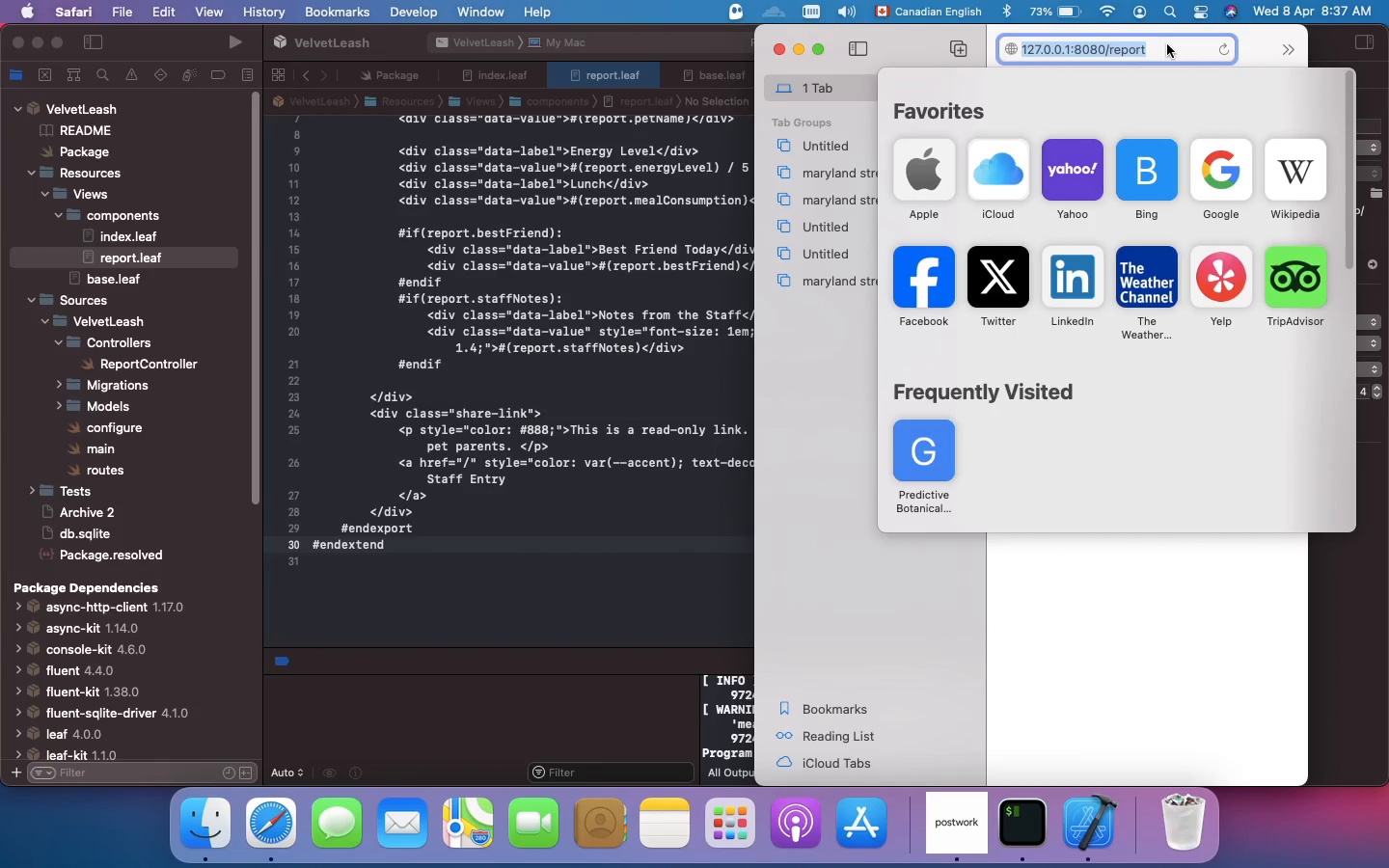 
type(12)
 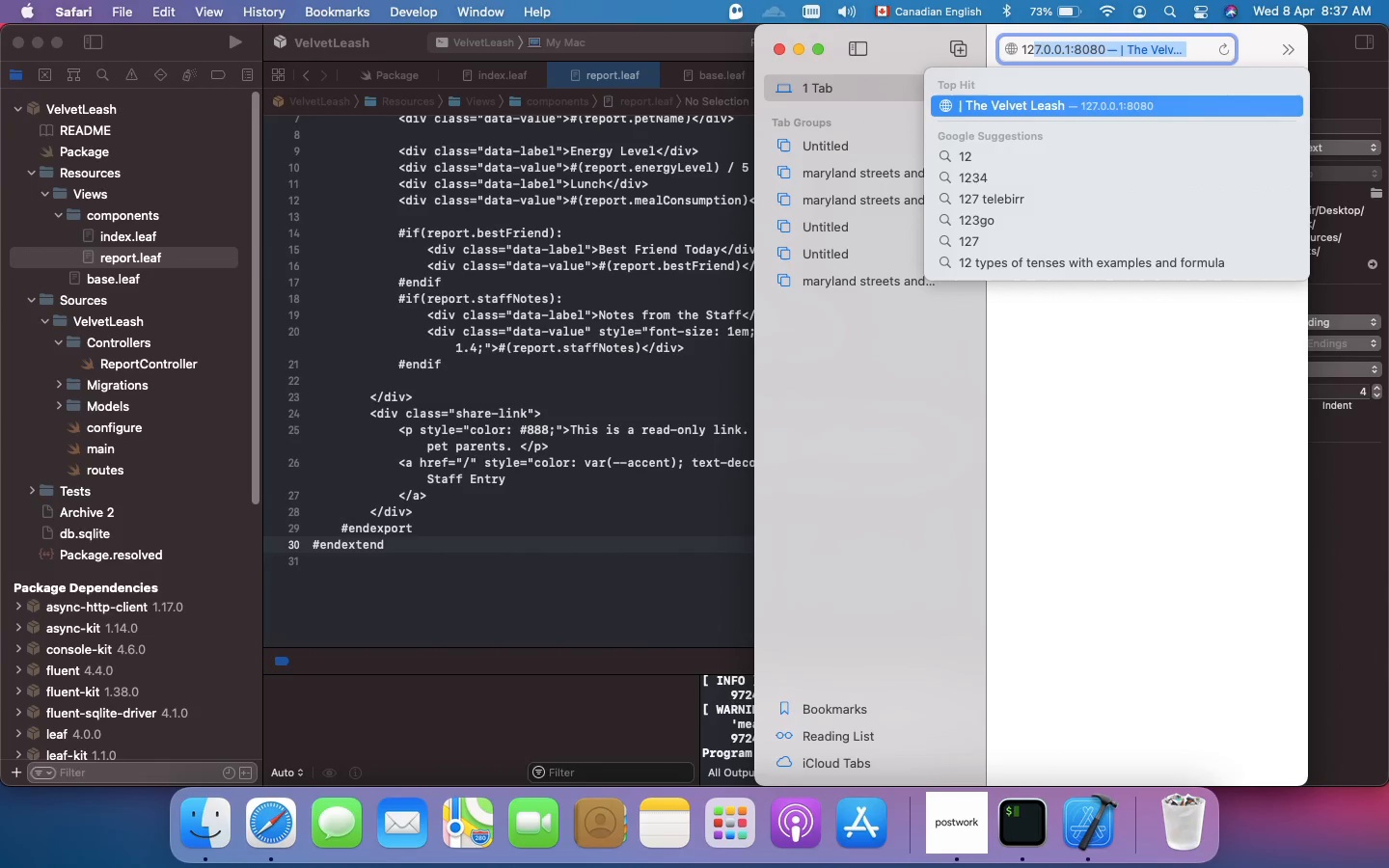 
key(Enter)
 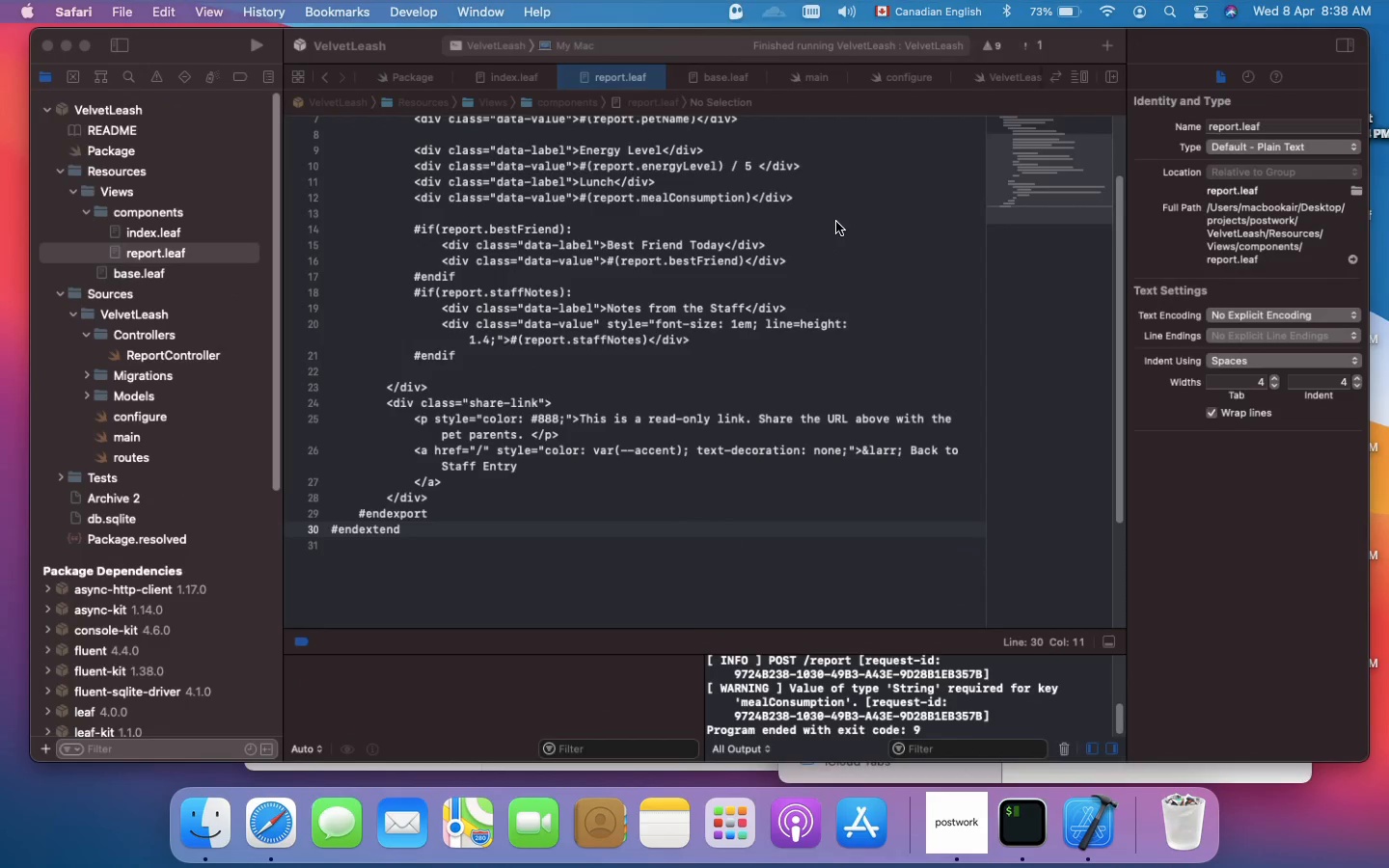 
left_click([595, 499])
 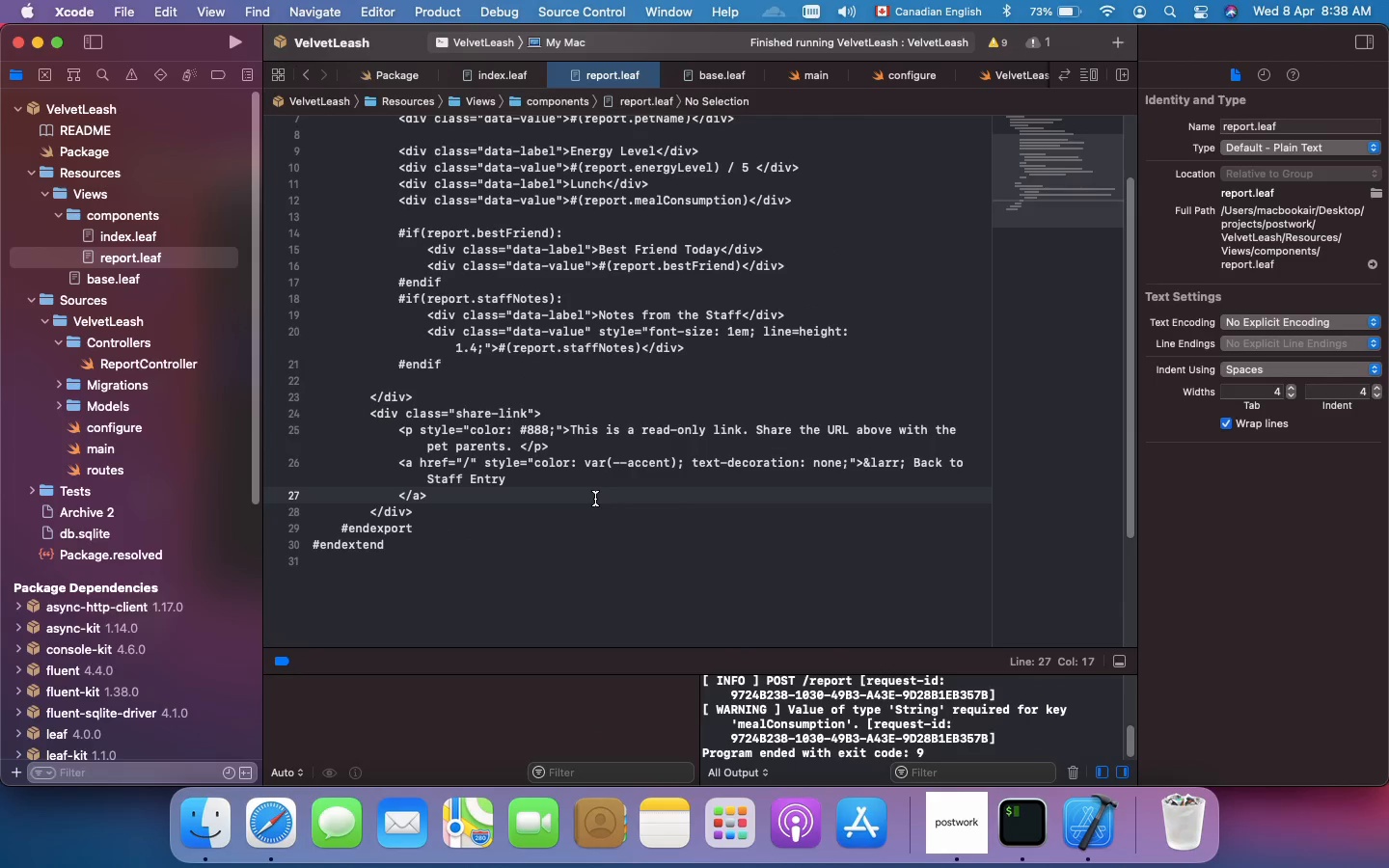 
key(Meta+R)
 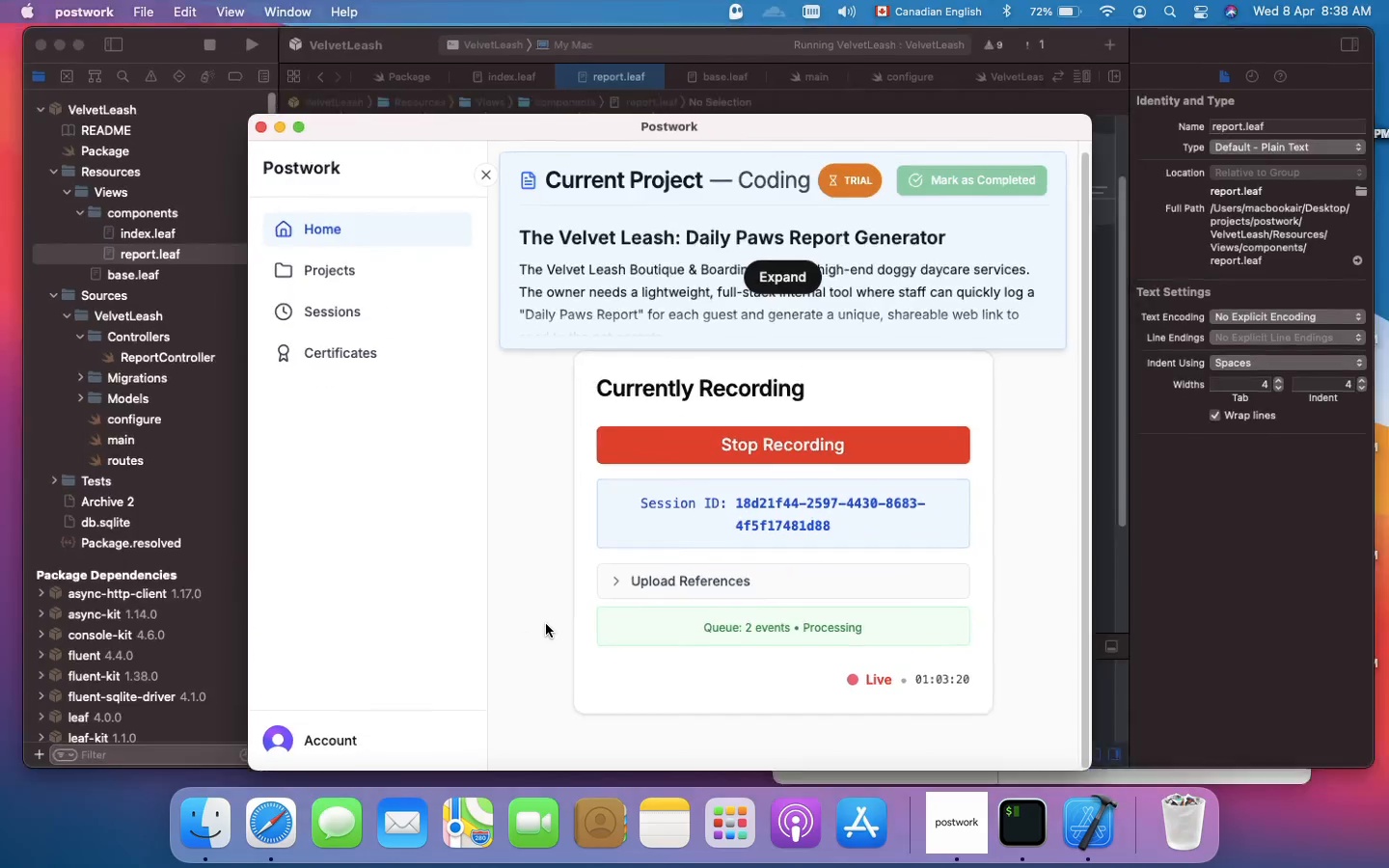 
wait(13.6)
 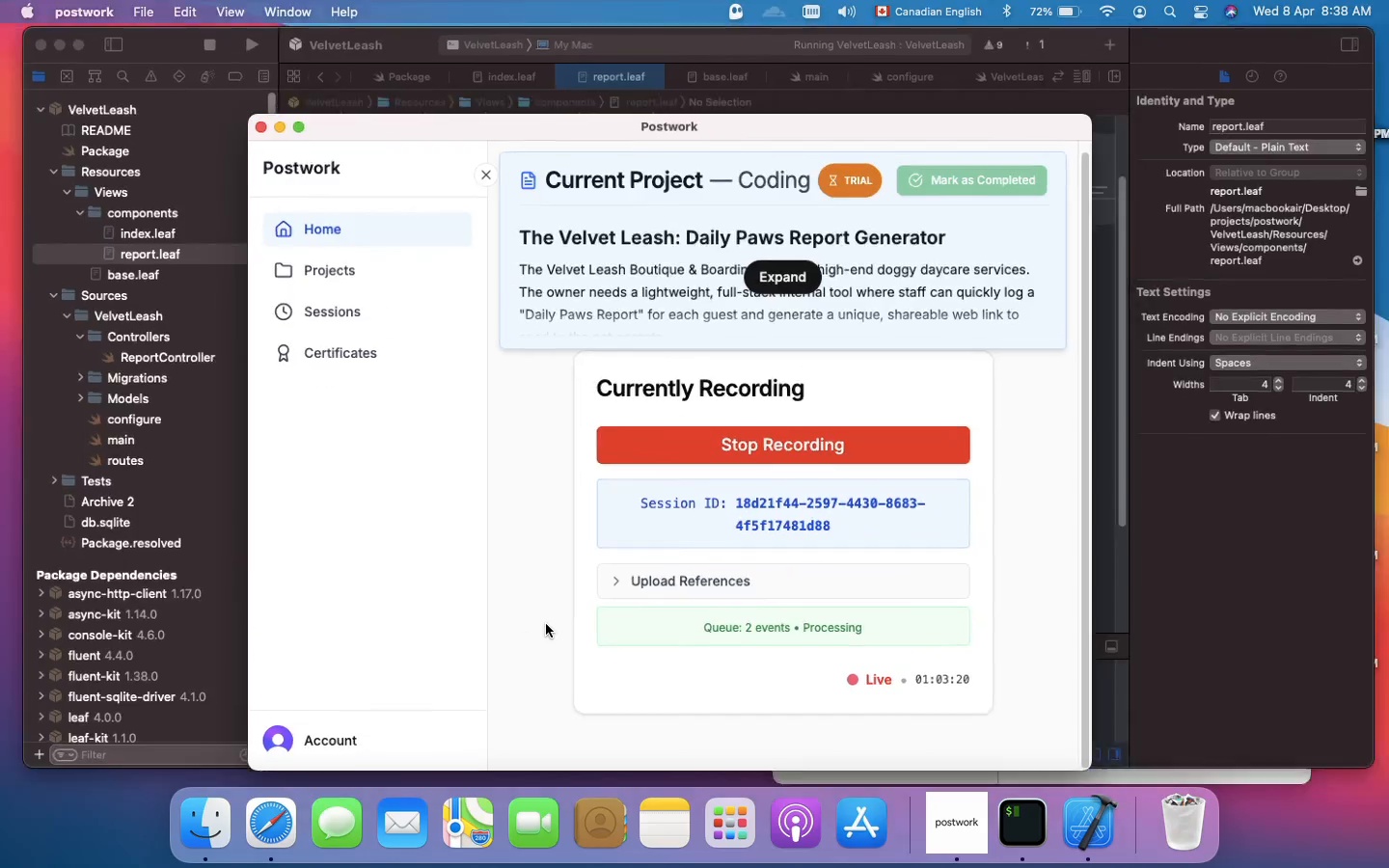 
left_click([91, 131])
 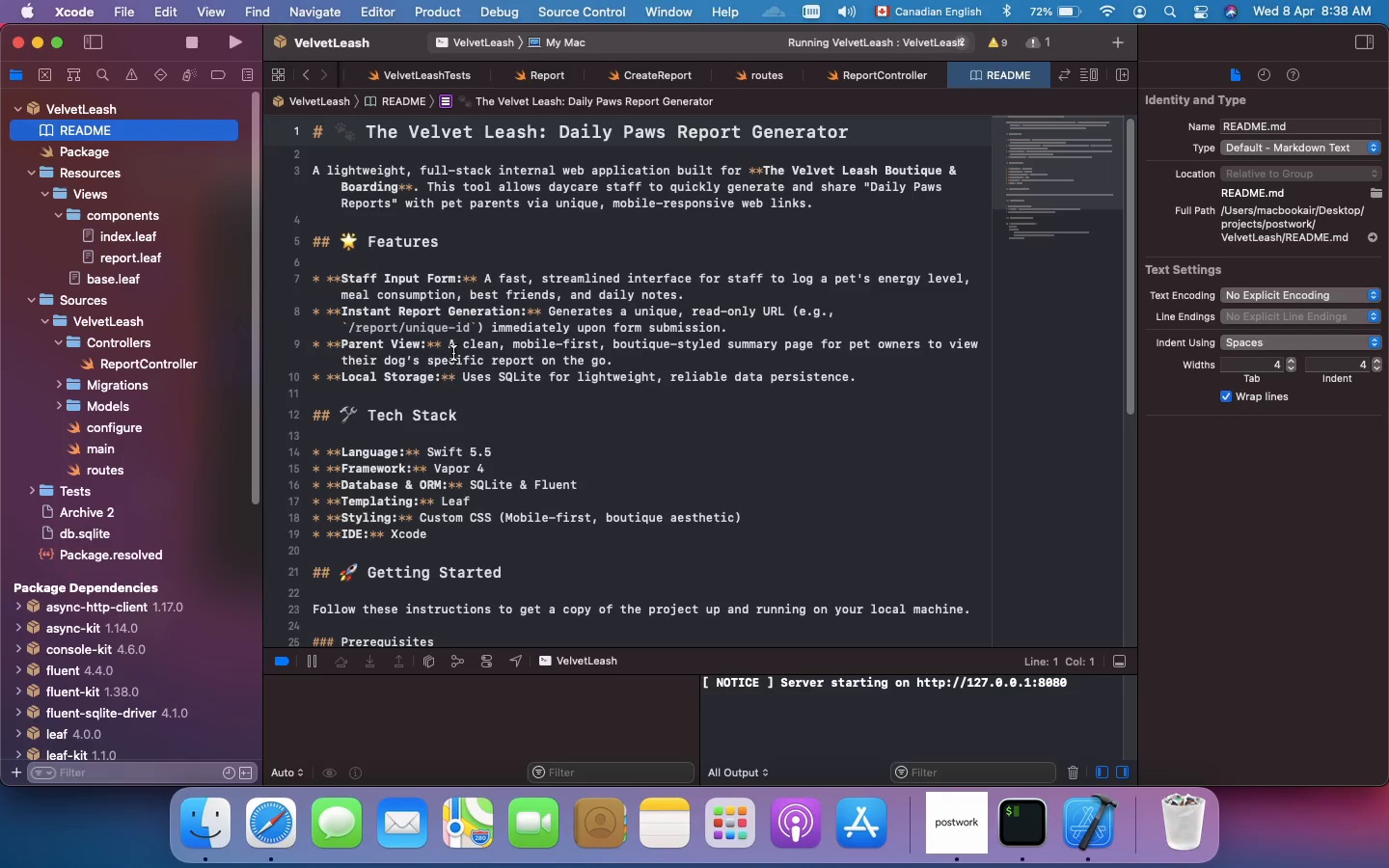 
left_click([457, 366])
 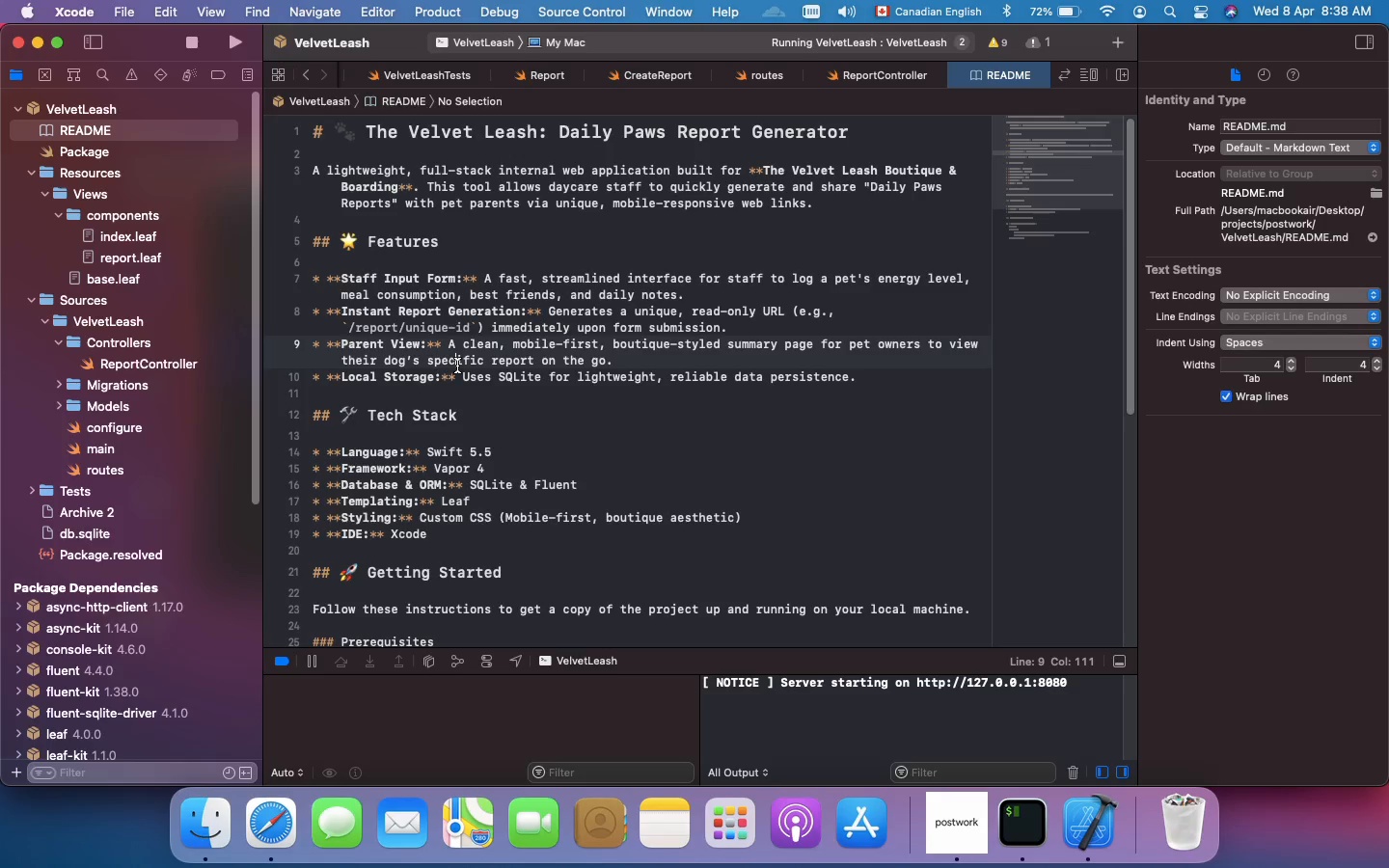 
key(Meta+A)
 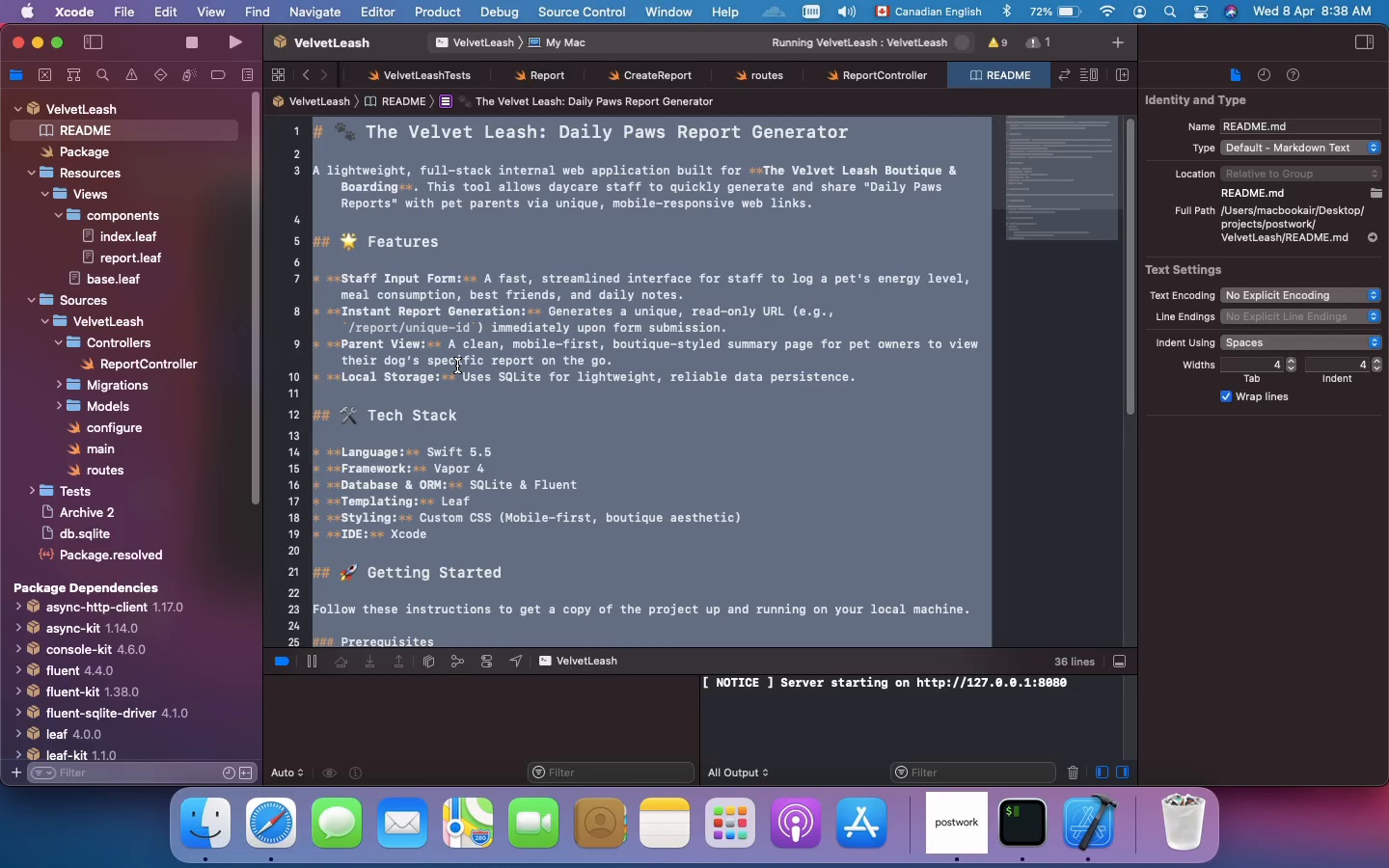 
key(Backspace)
 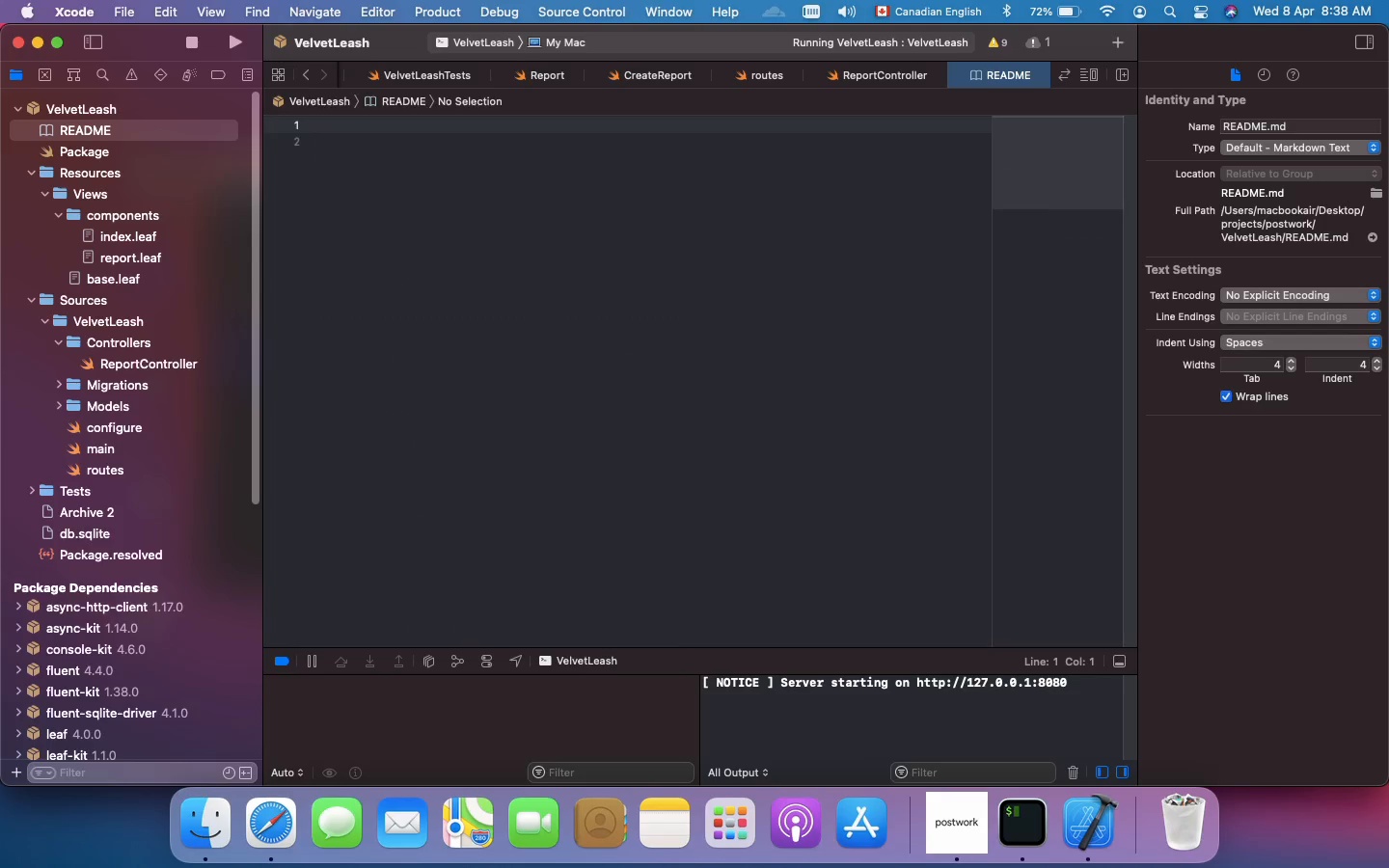 
key(Meta+S)
 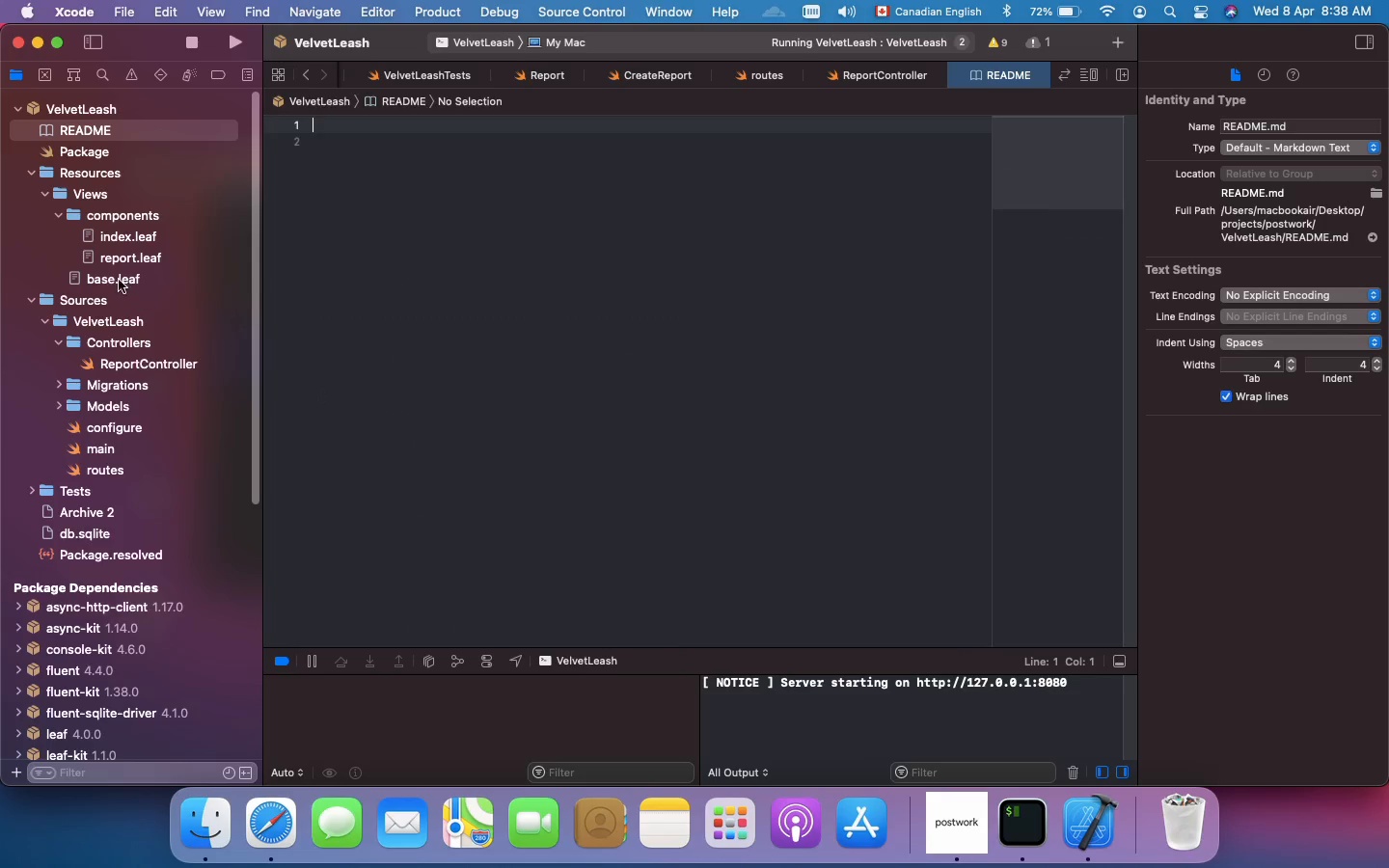 
left_click([114, 274])
 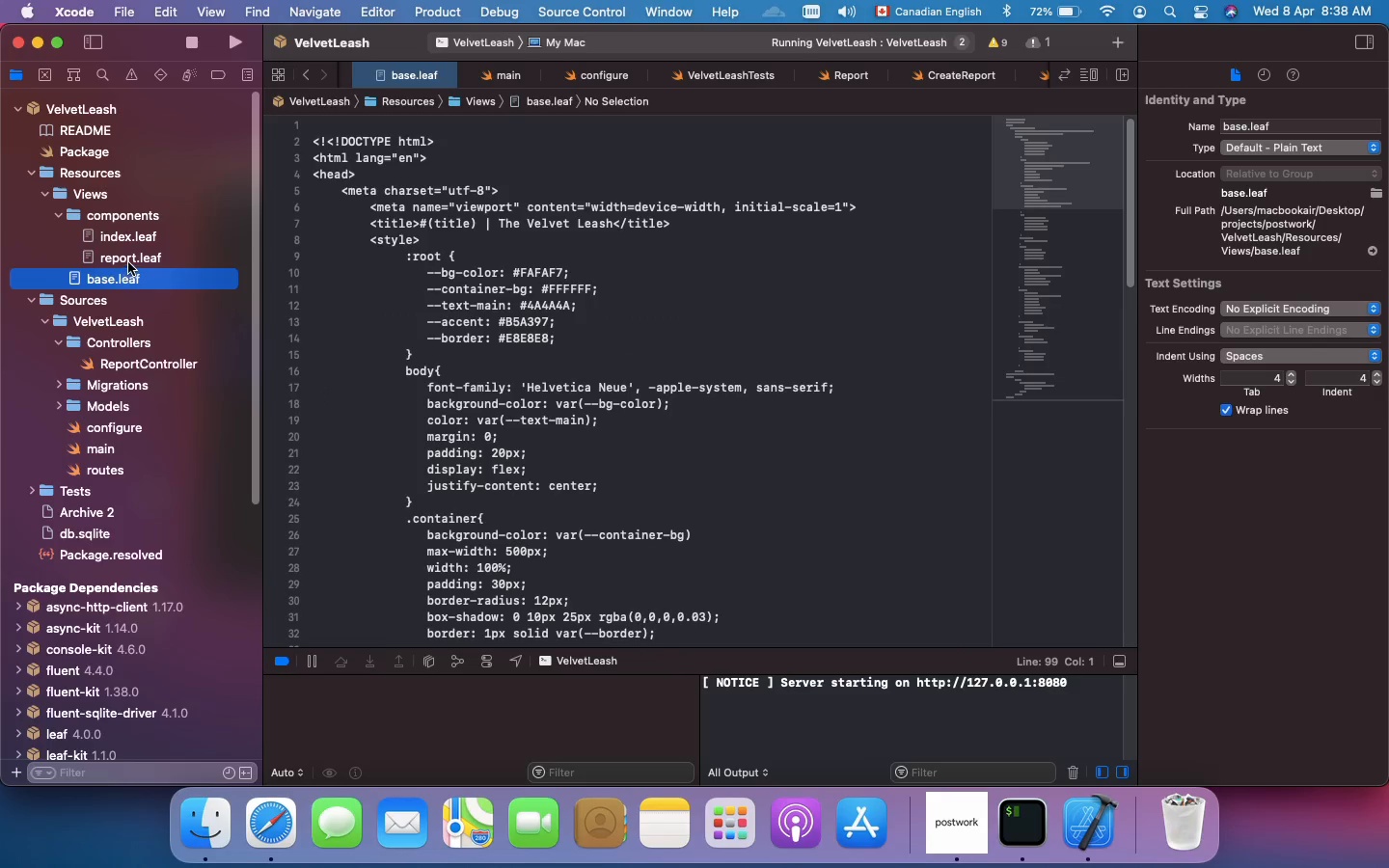 
left_click([129, 261])
 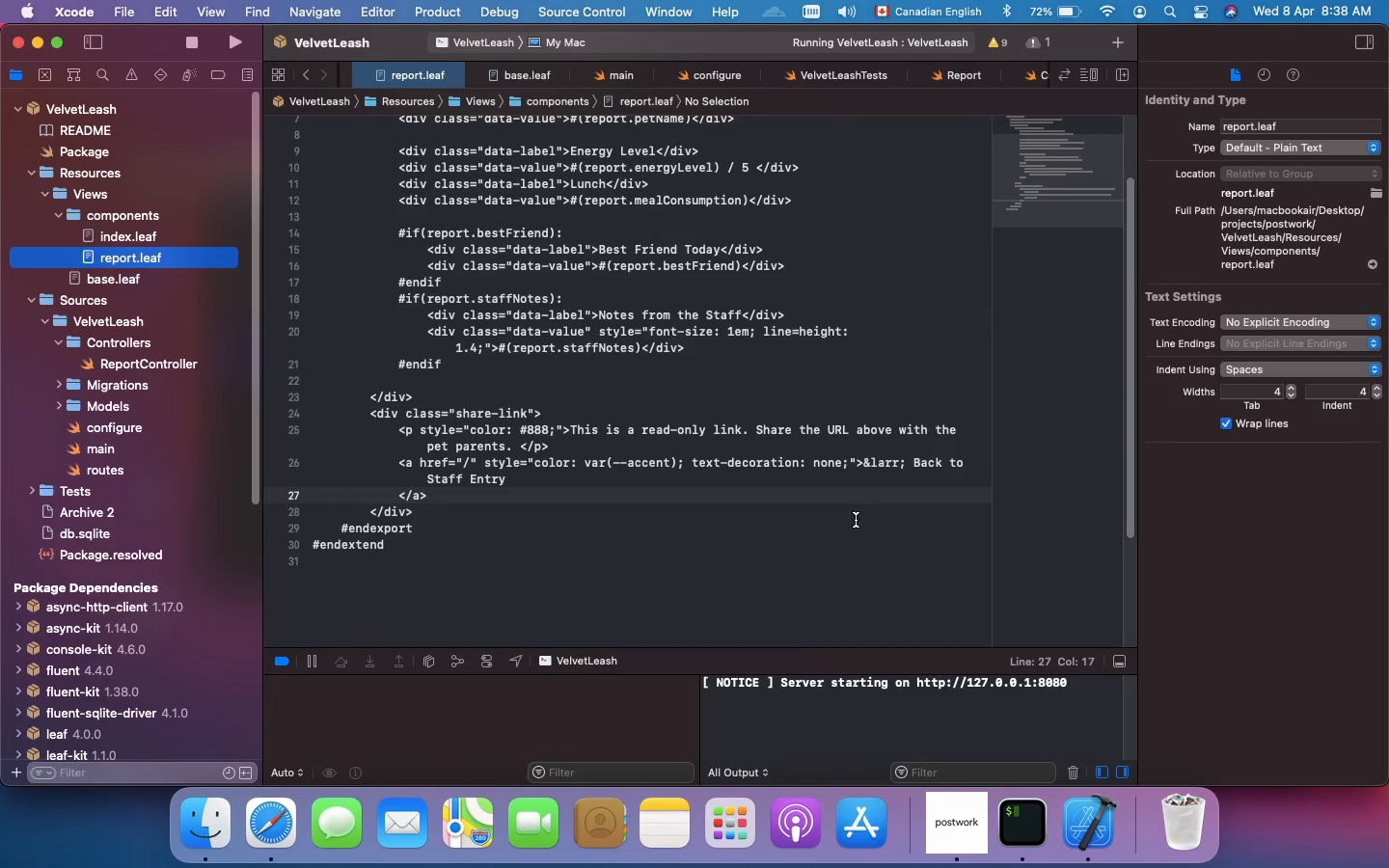 
wait(12.58)
 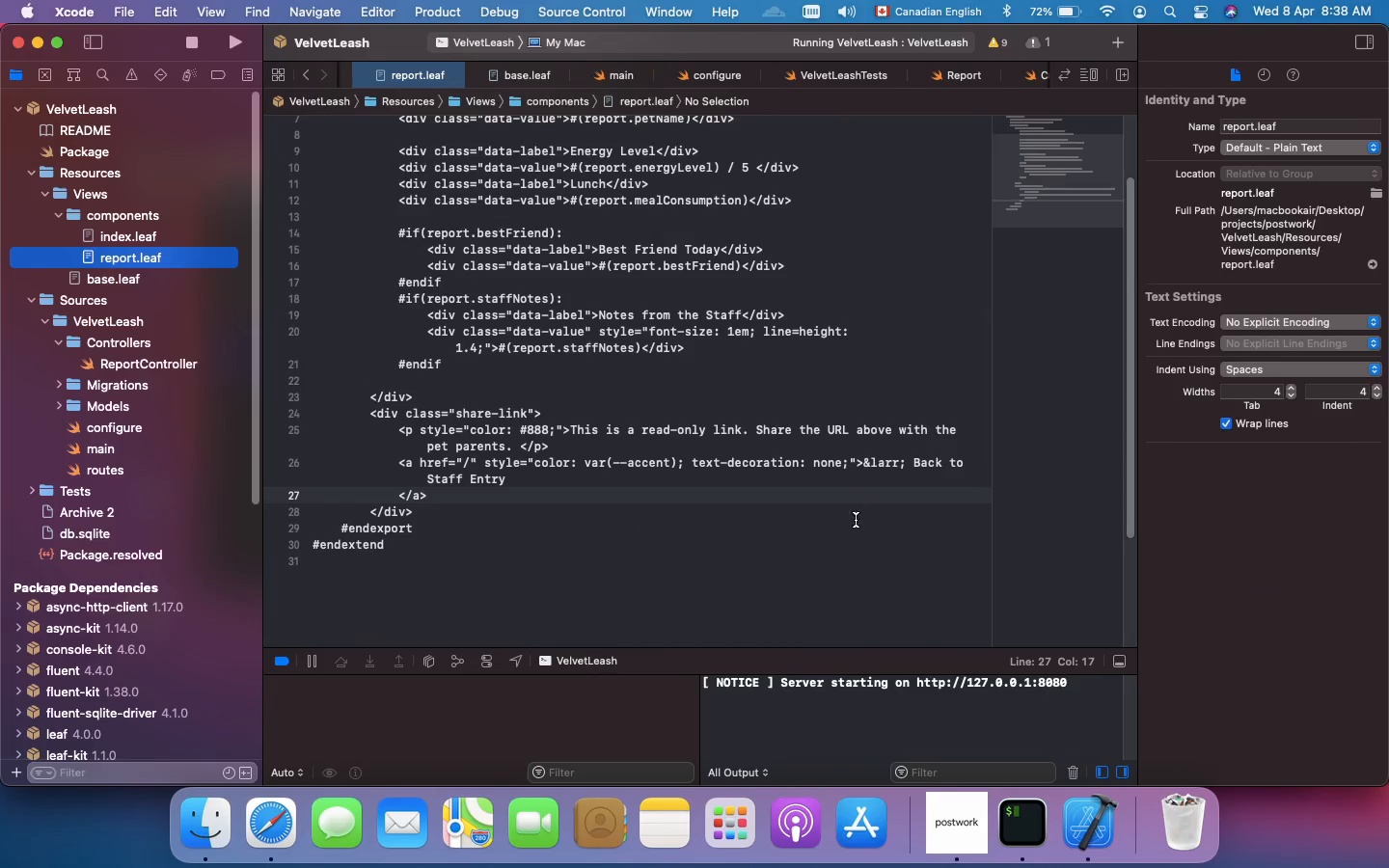 
left_click([1225, 59])
 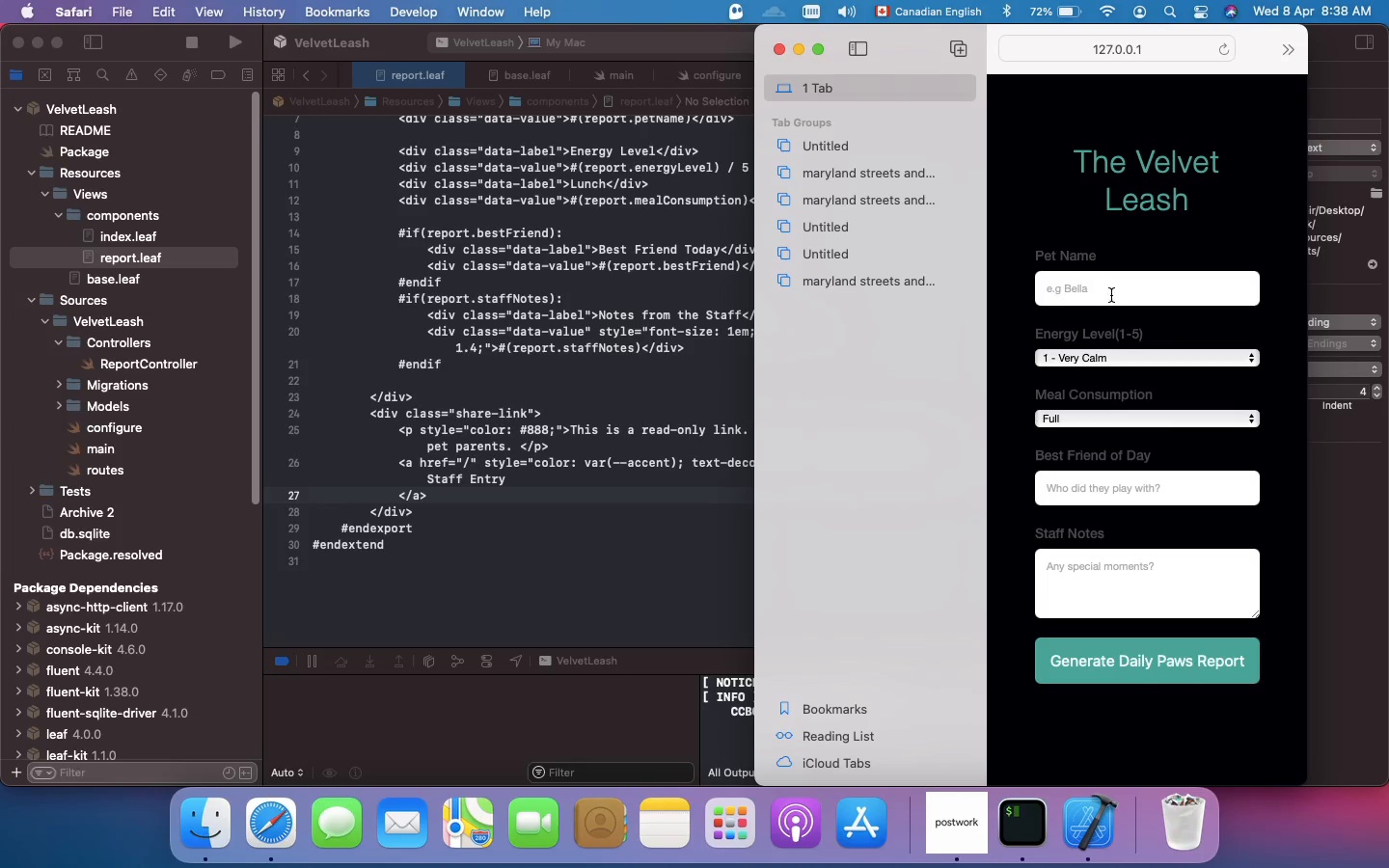 
left_click([1086, 291])
 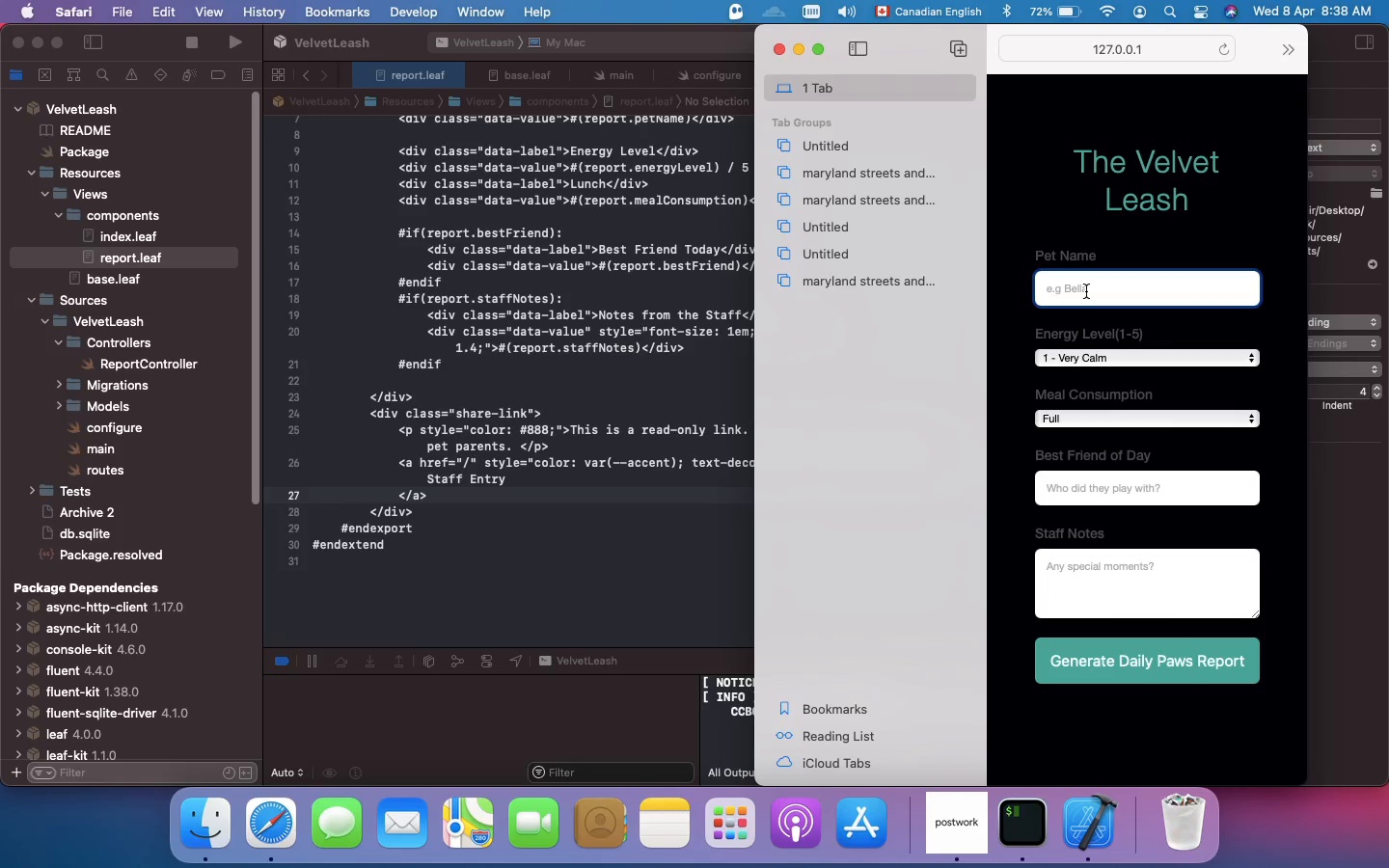 
wait(10.0)
 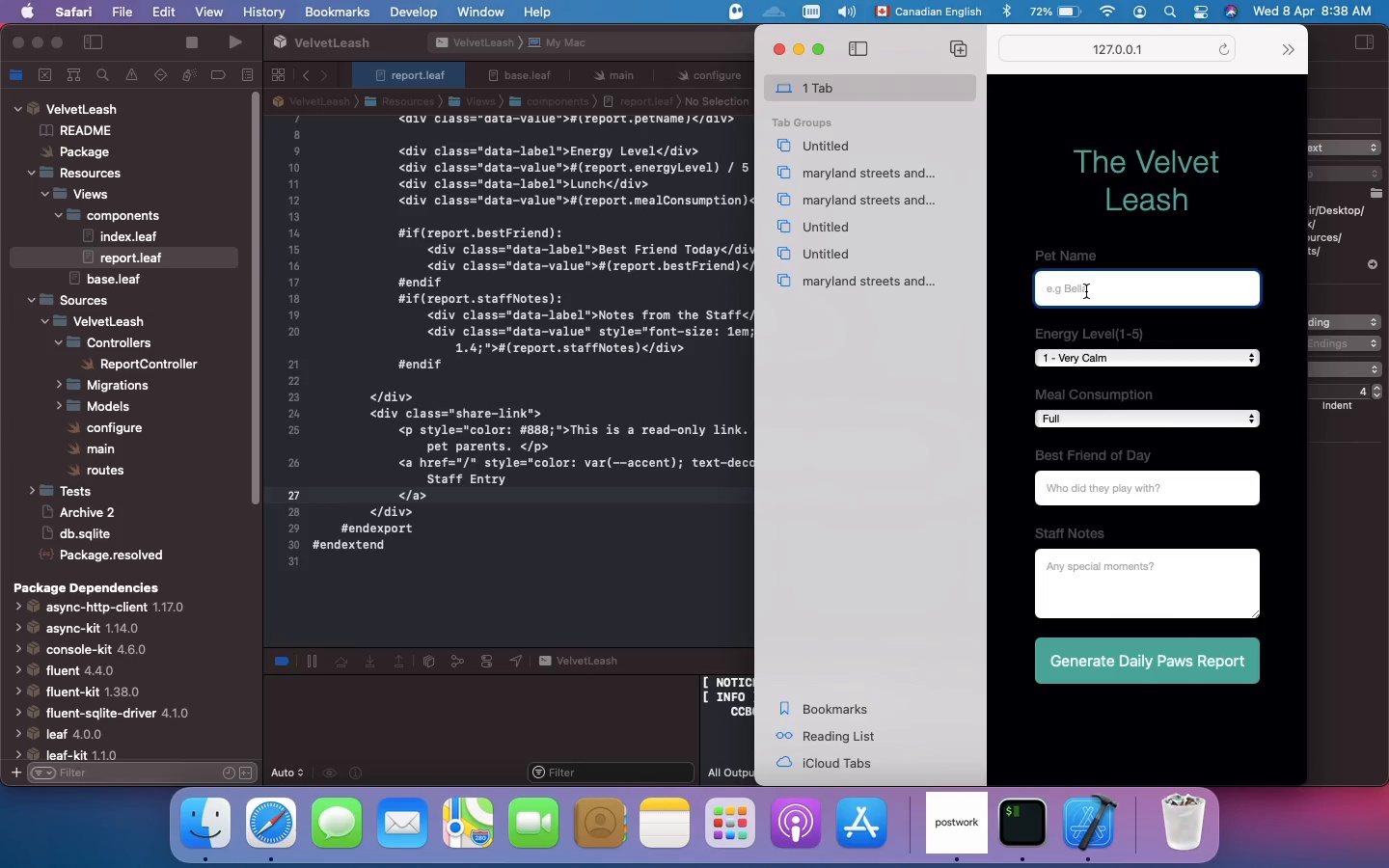 
type(Brll)
key(Backspace)
key(Backspace)
key(Backspace)
type(ella)
 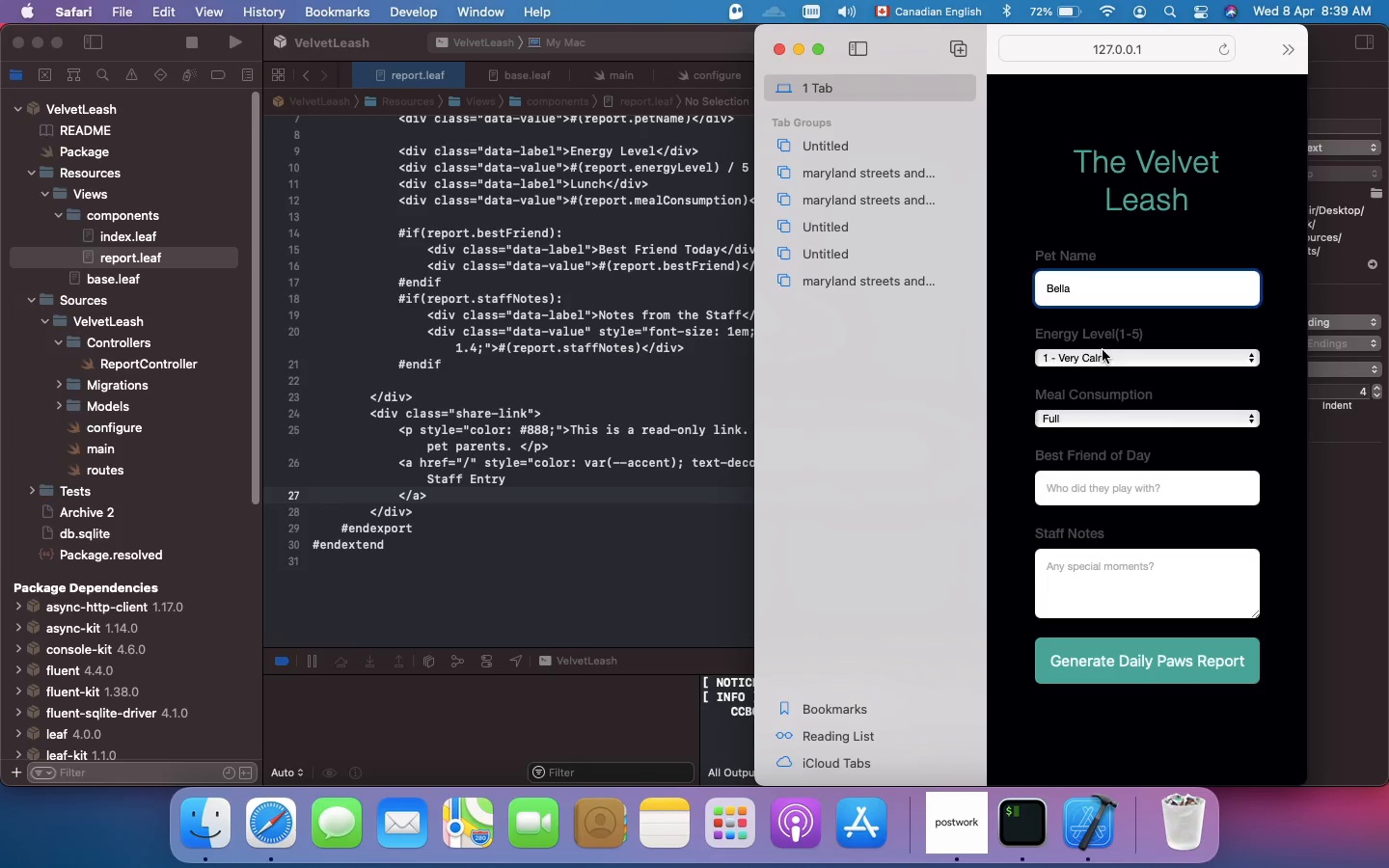 
left_click([1103, 363])
 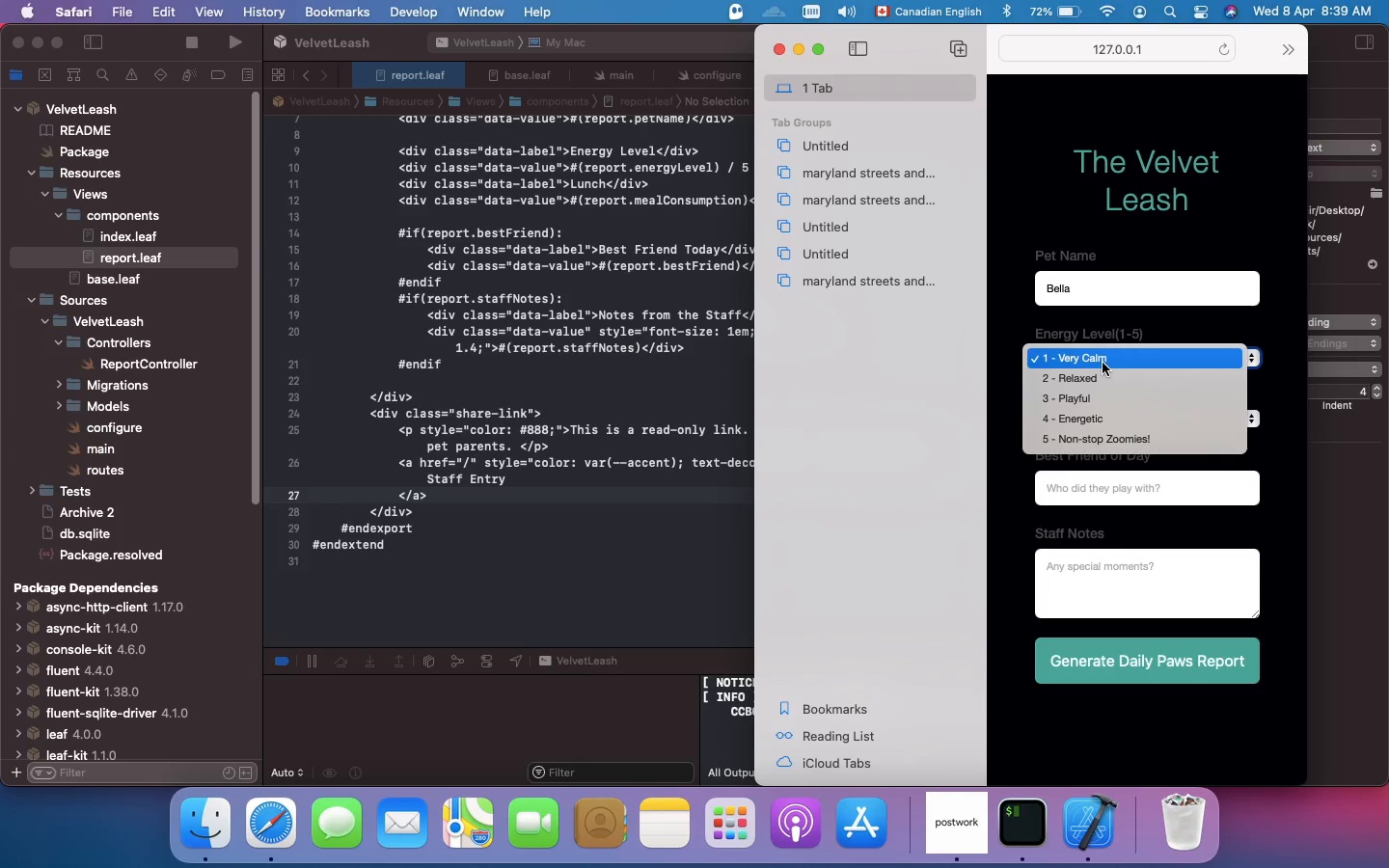 
left_click([1101, 370])
 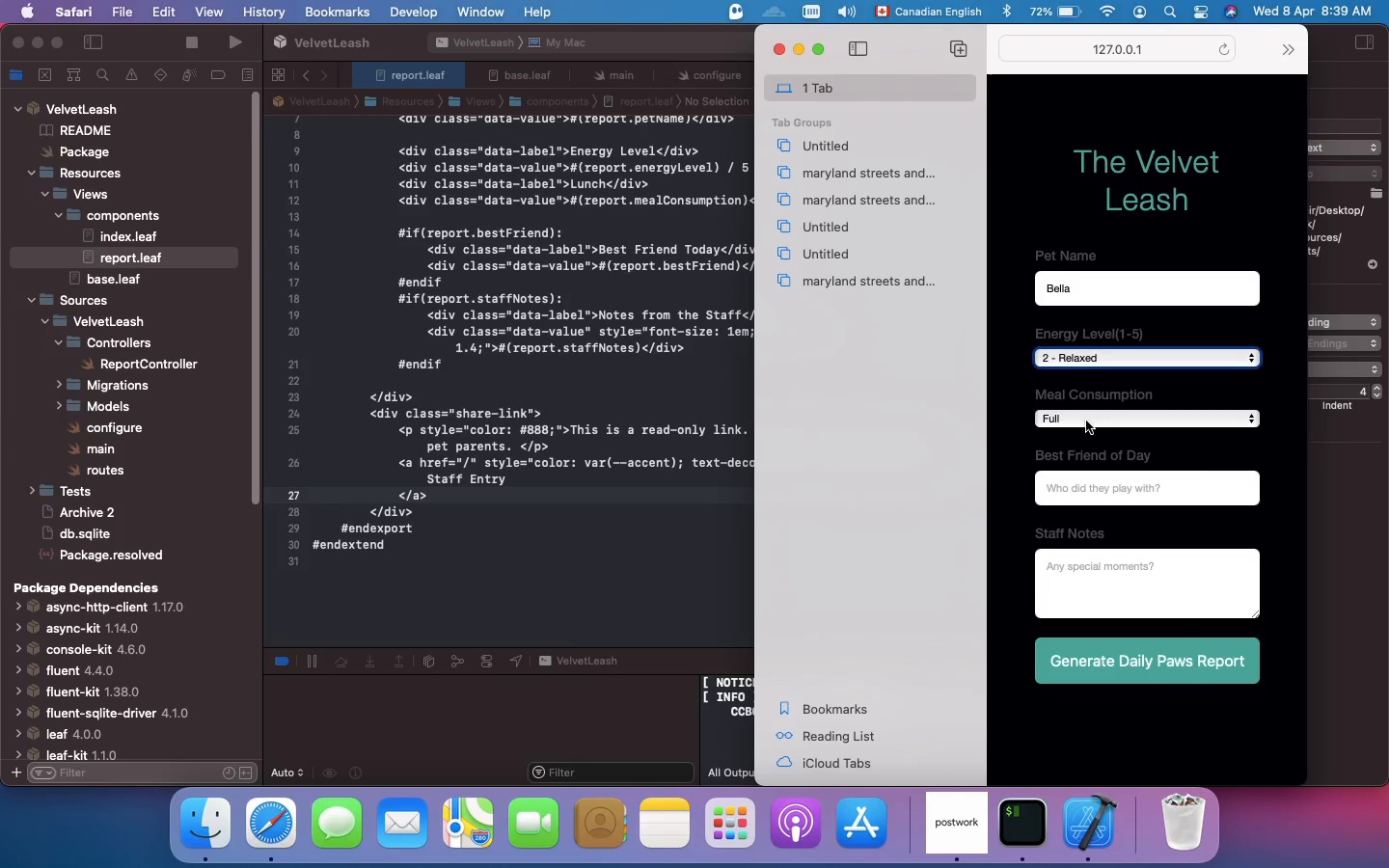 
left_click([1086, 420])
 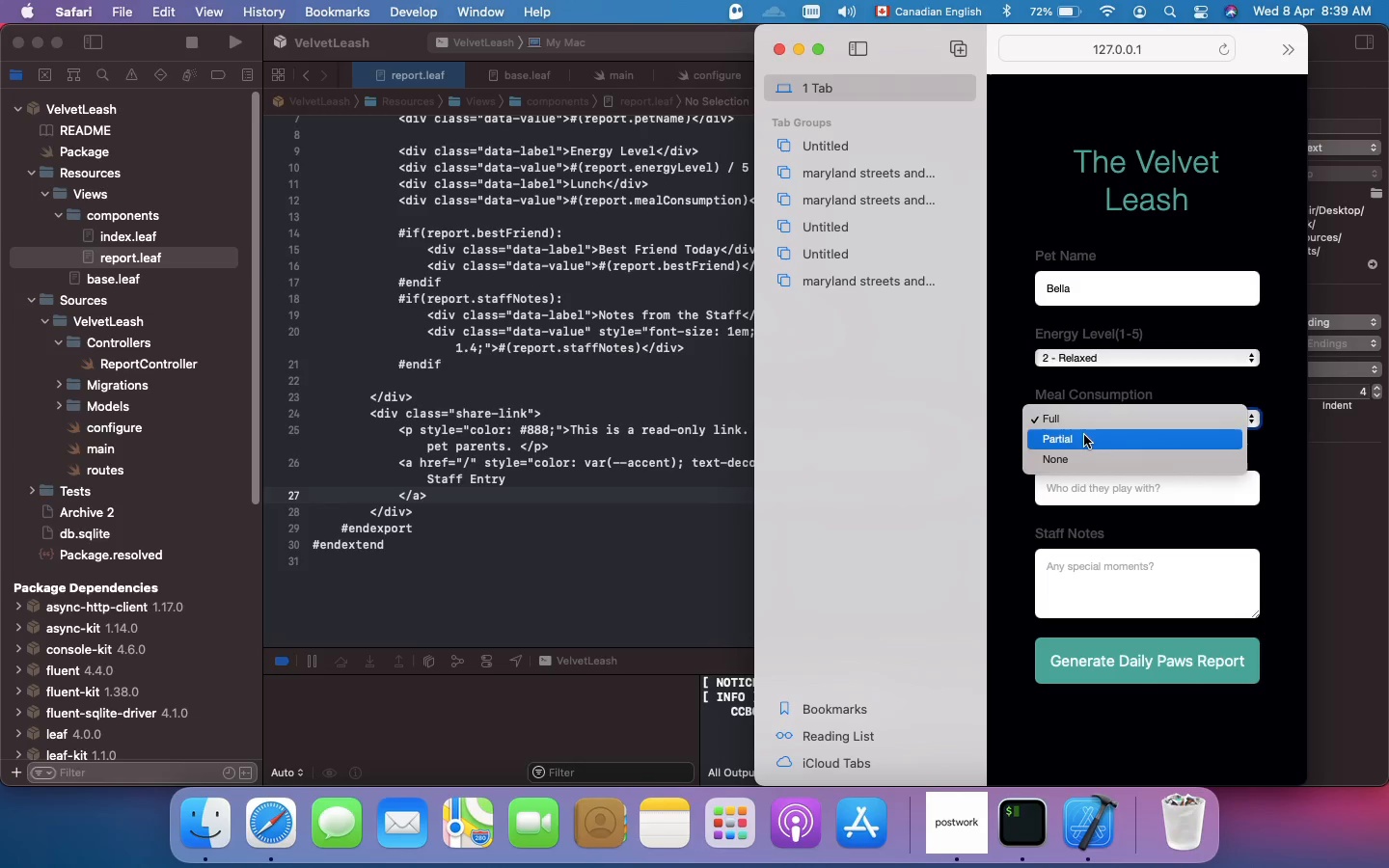 
left_click([1084, 435])
 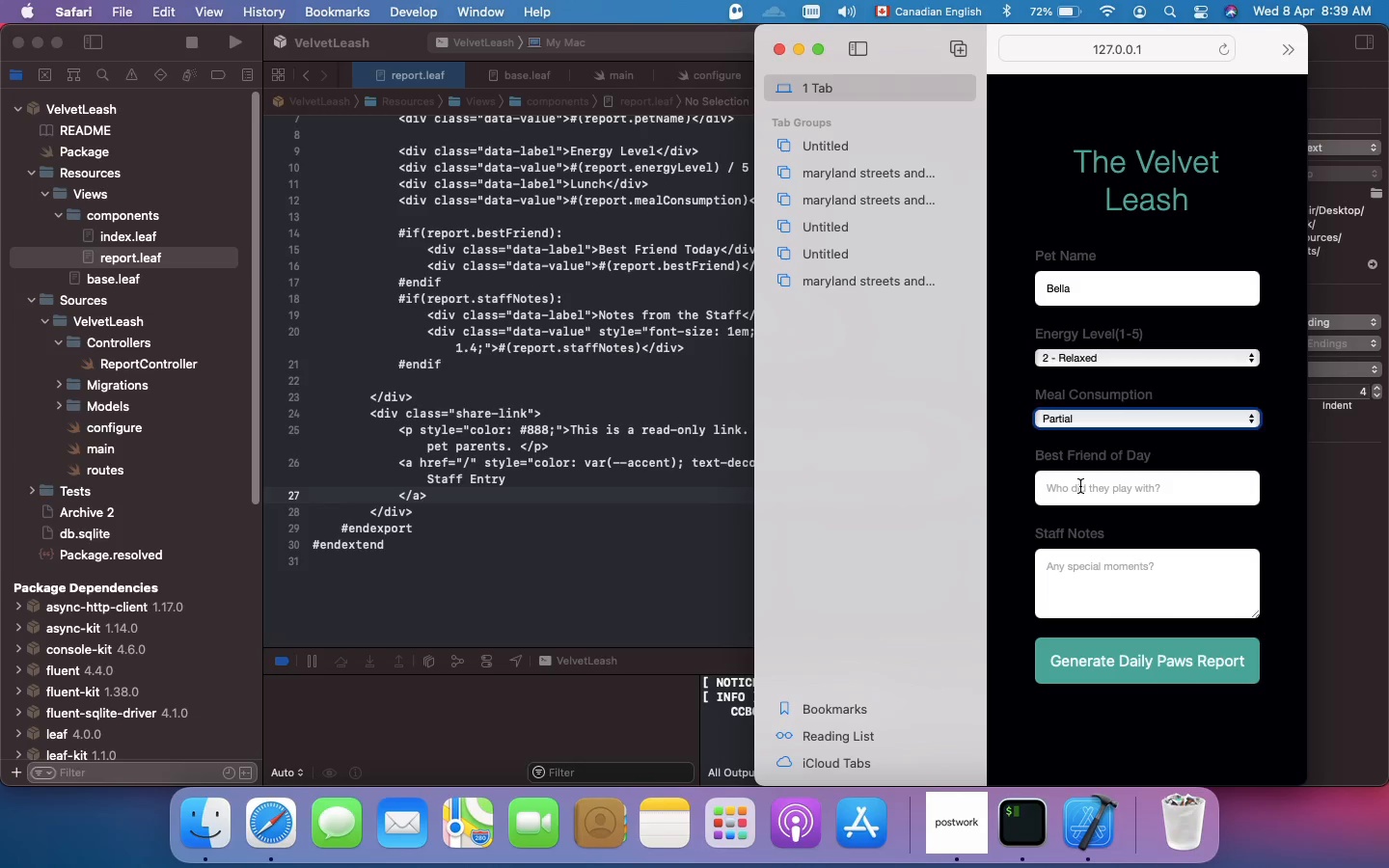 
left_click([1080, 486])
 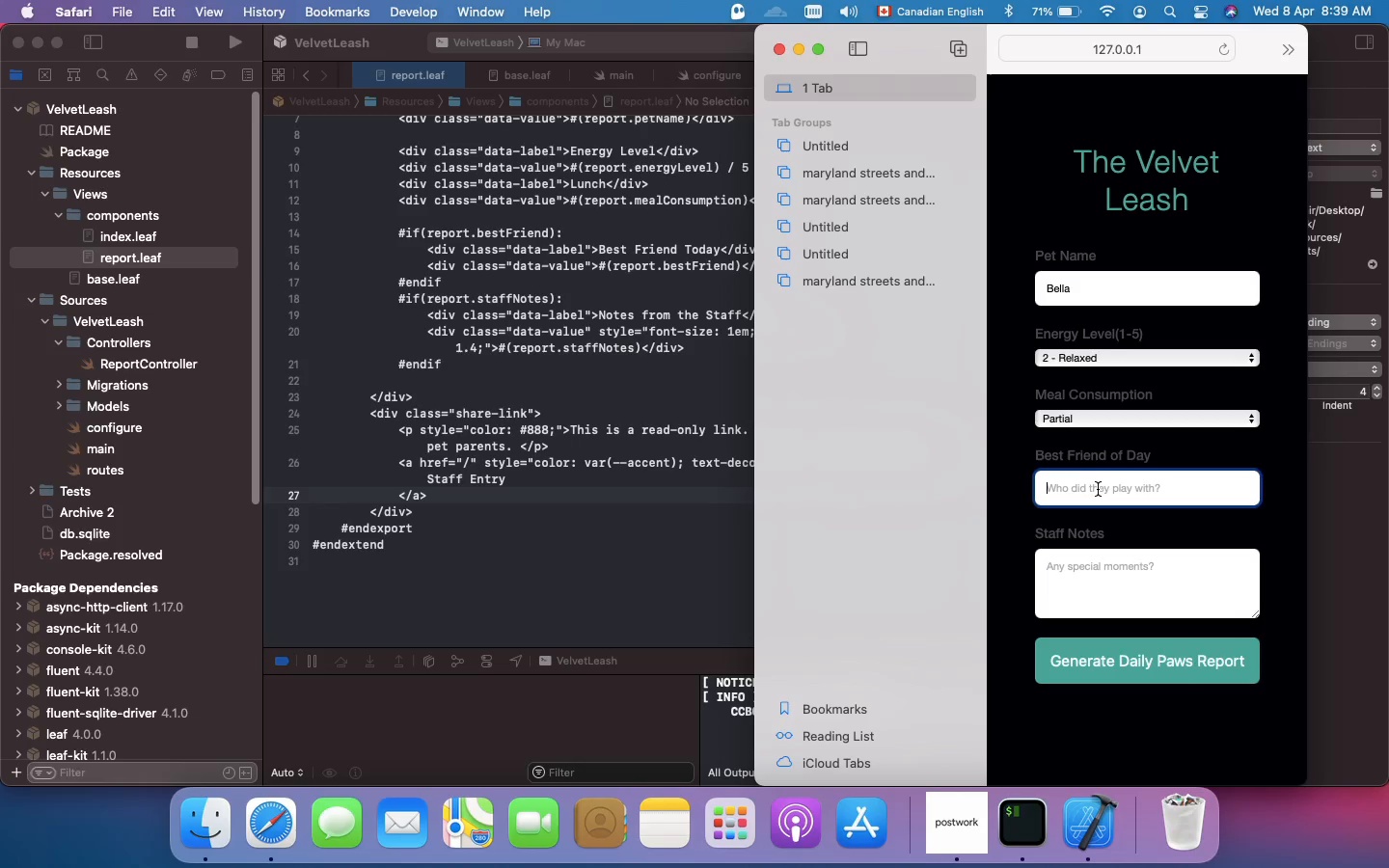 
wait(6.3)
 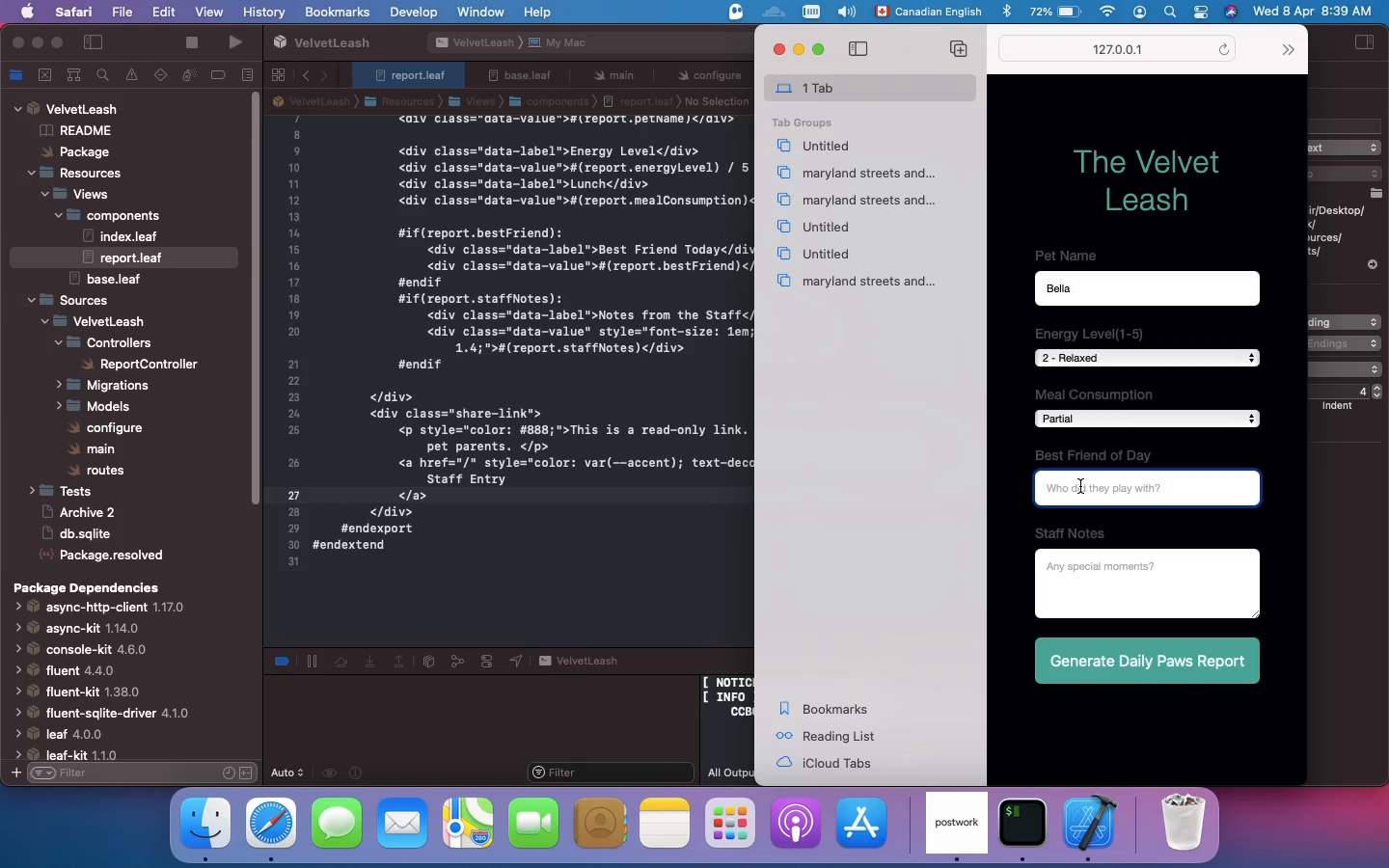 
type(Abel)
key(Backspace)
type(be)
 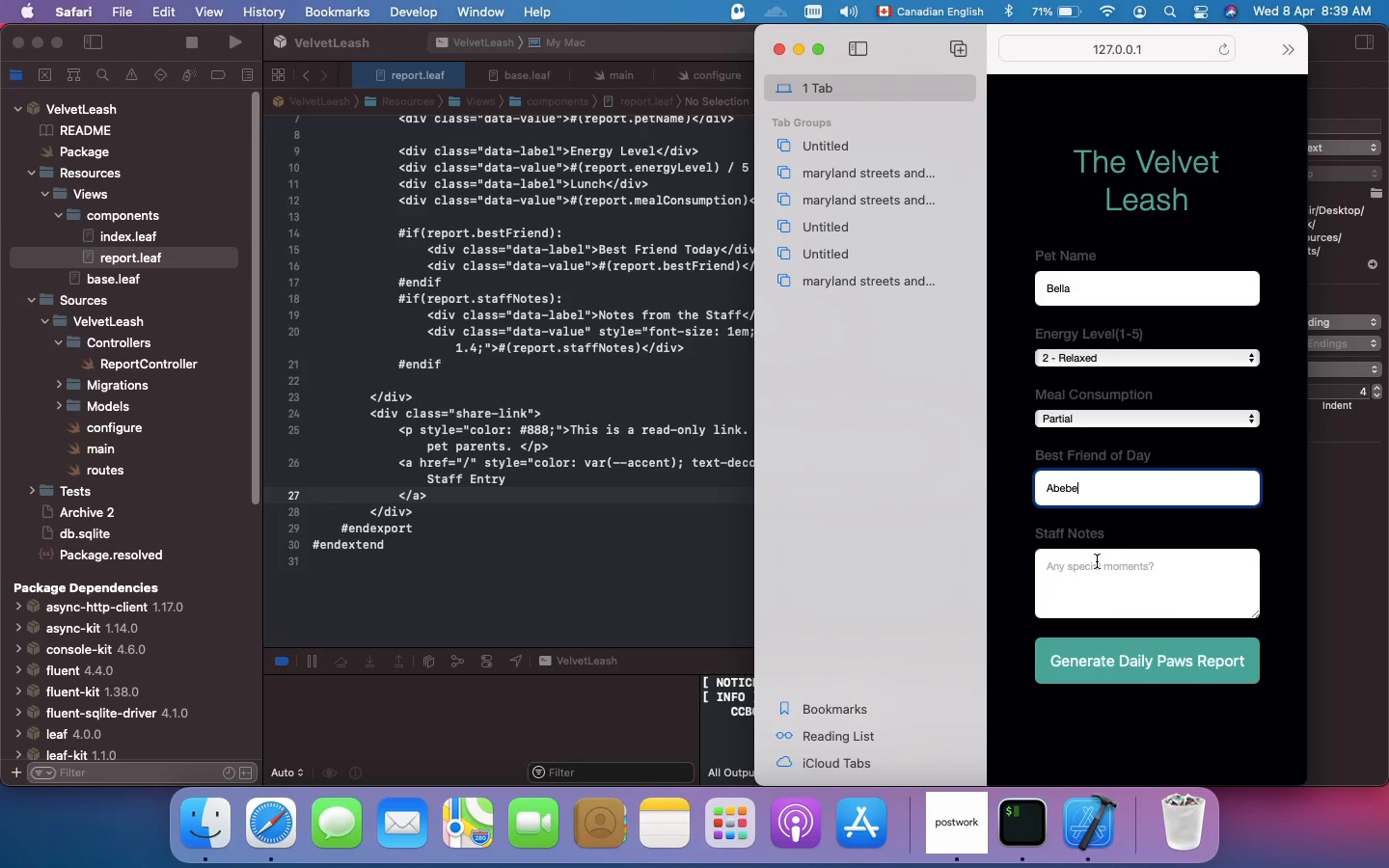 
left_click([1093, 564])
 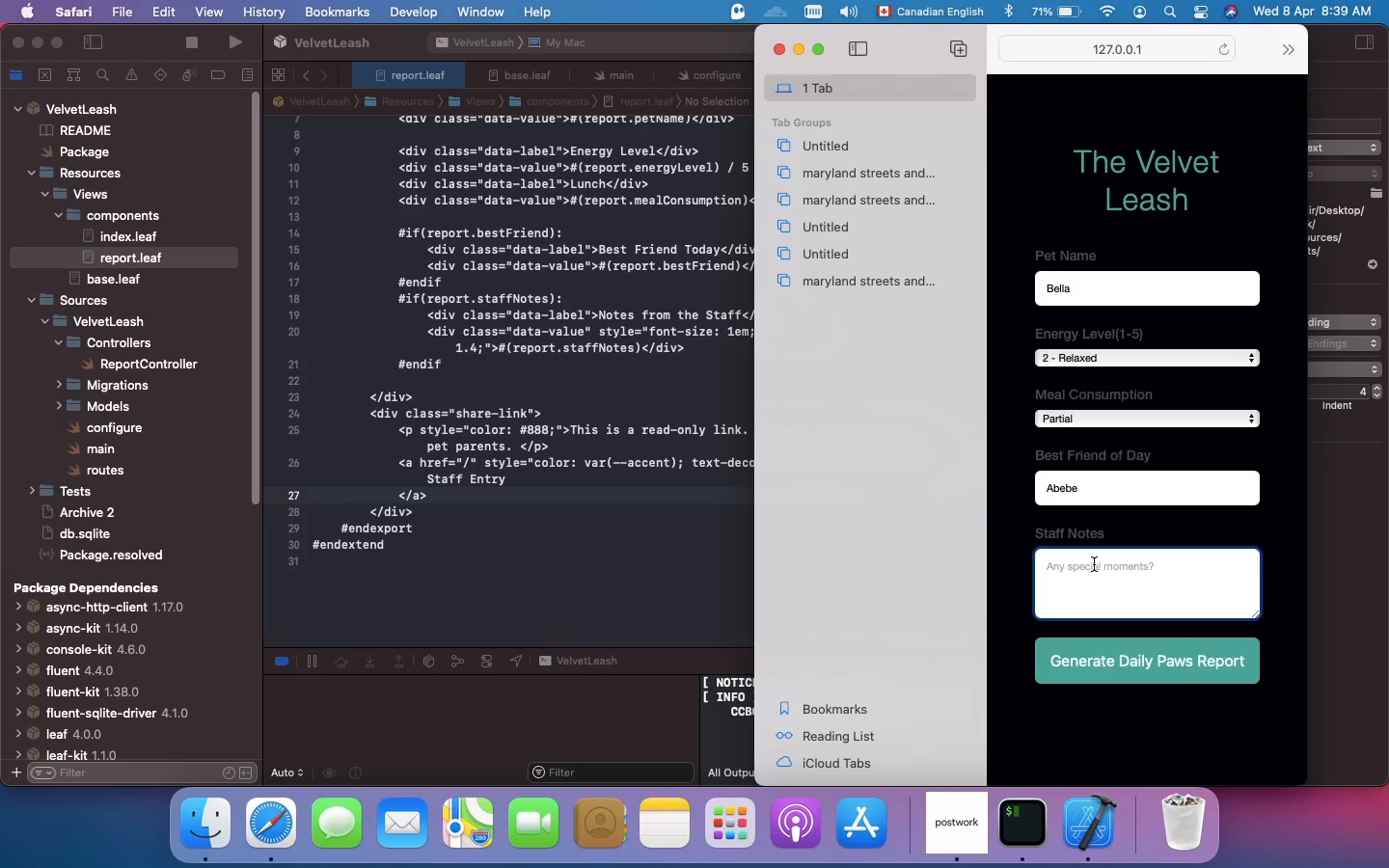 
type(This day )
key(Backspace)
key(Backspace)
key(Backspace)
key(Backspace)
key(Backspace)
key(Backspace)
key(Backspace)
type(at day we )
 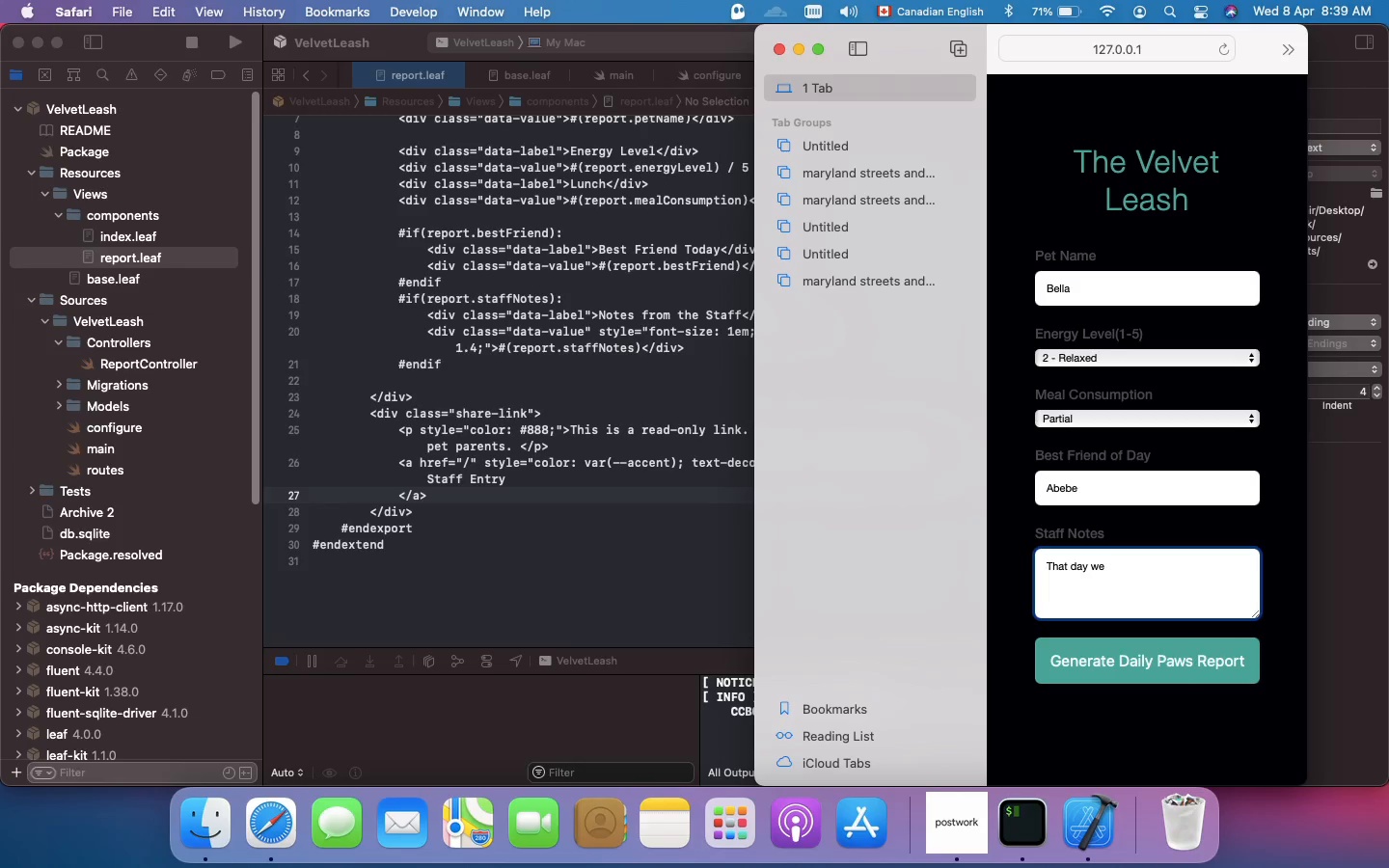 
type(traveled to a)
key(Backspace)
type(London i)
key(Backspace)
type(was amazing)
 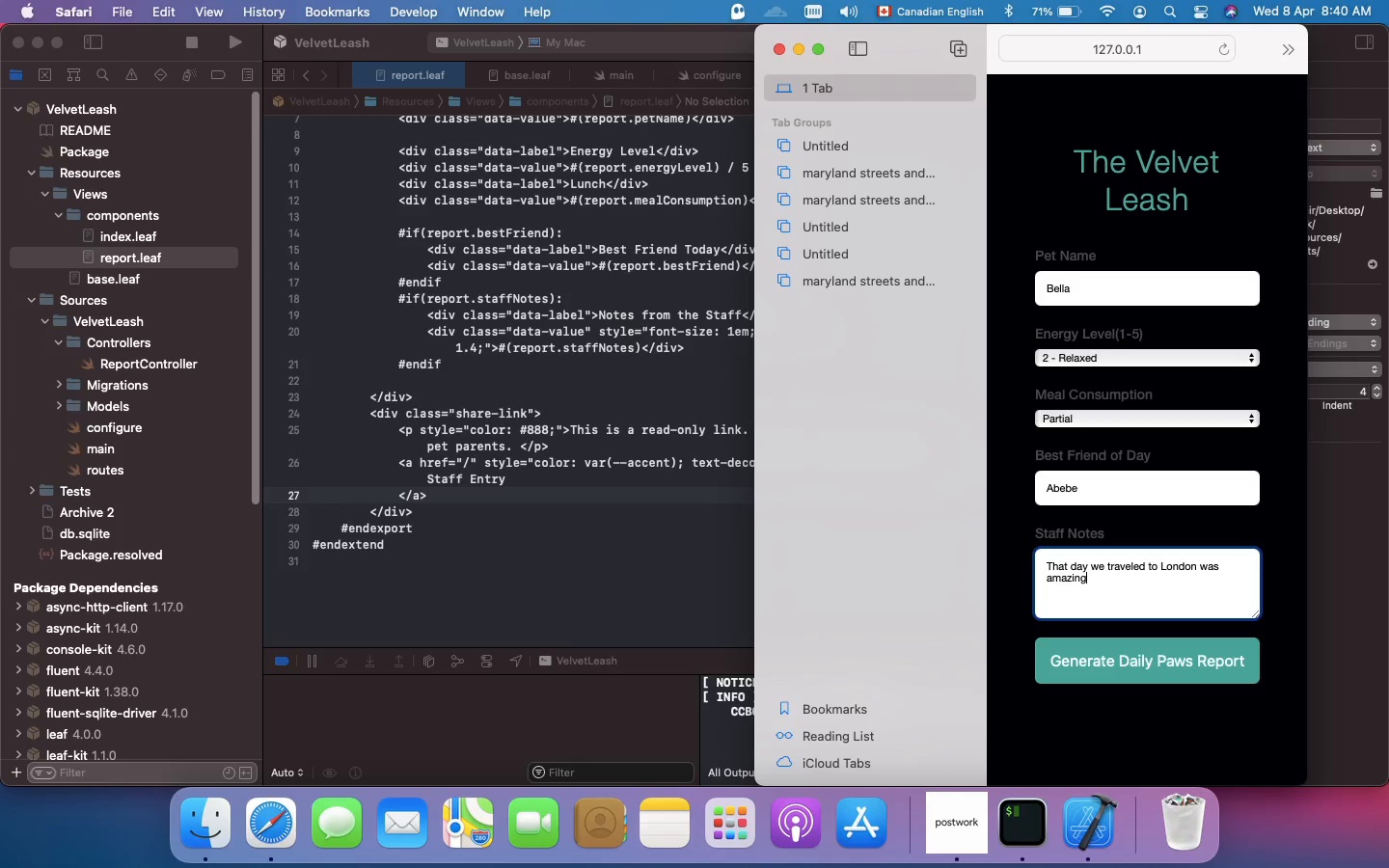 
left_click([1112, 669])
 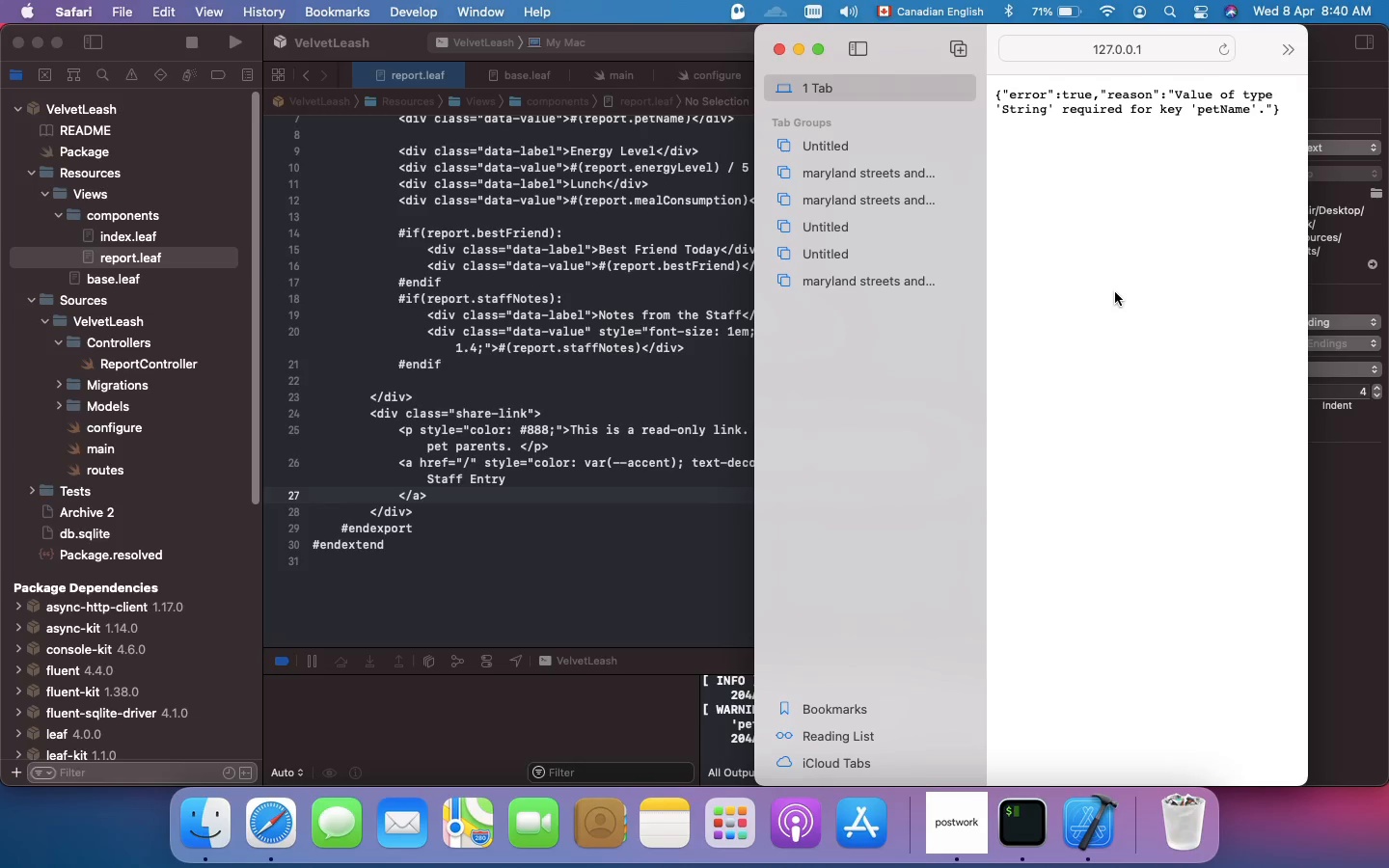 
wait(55.63)
 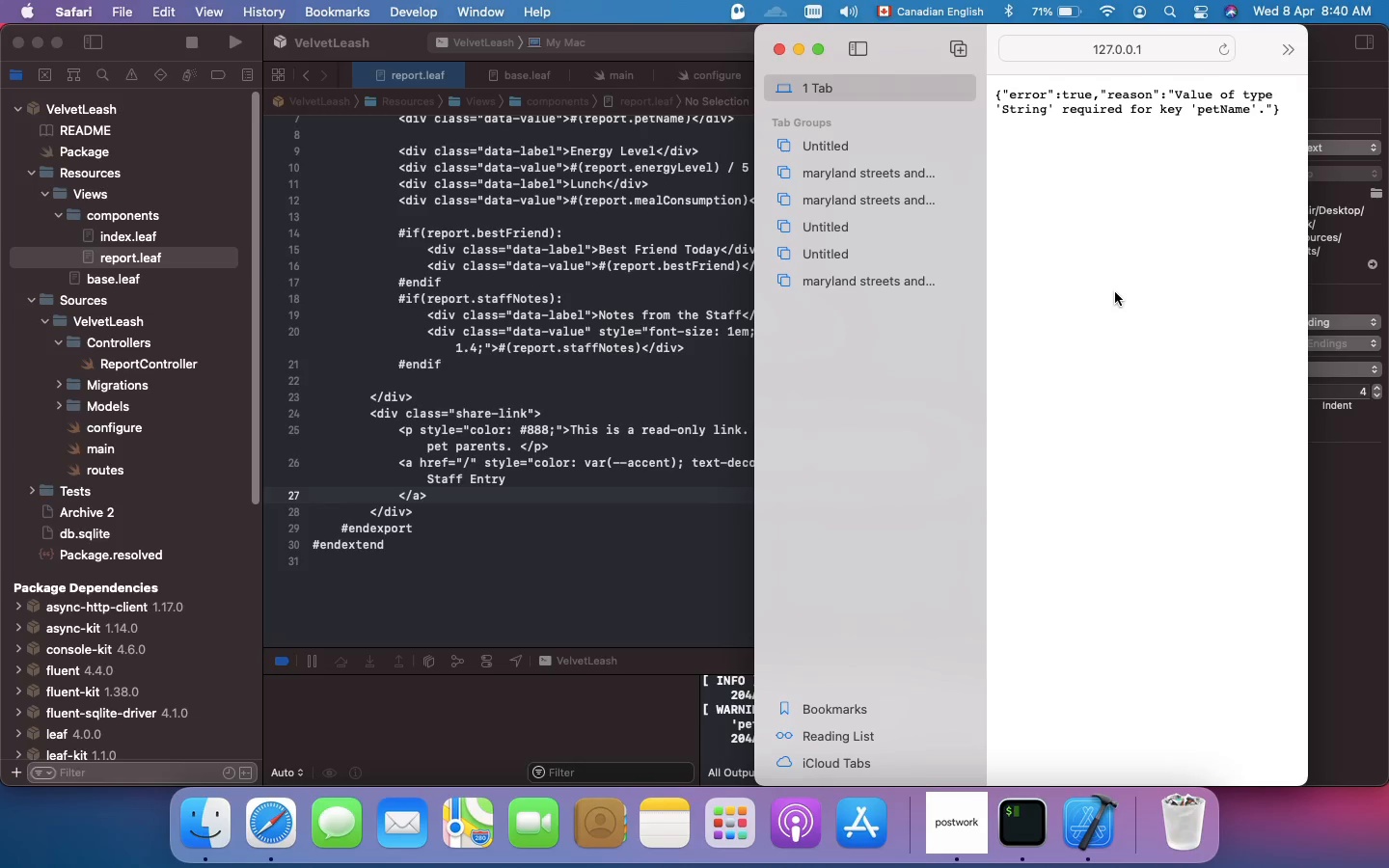 
left_click([629, 446])
 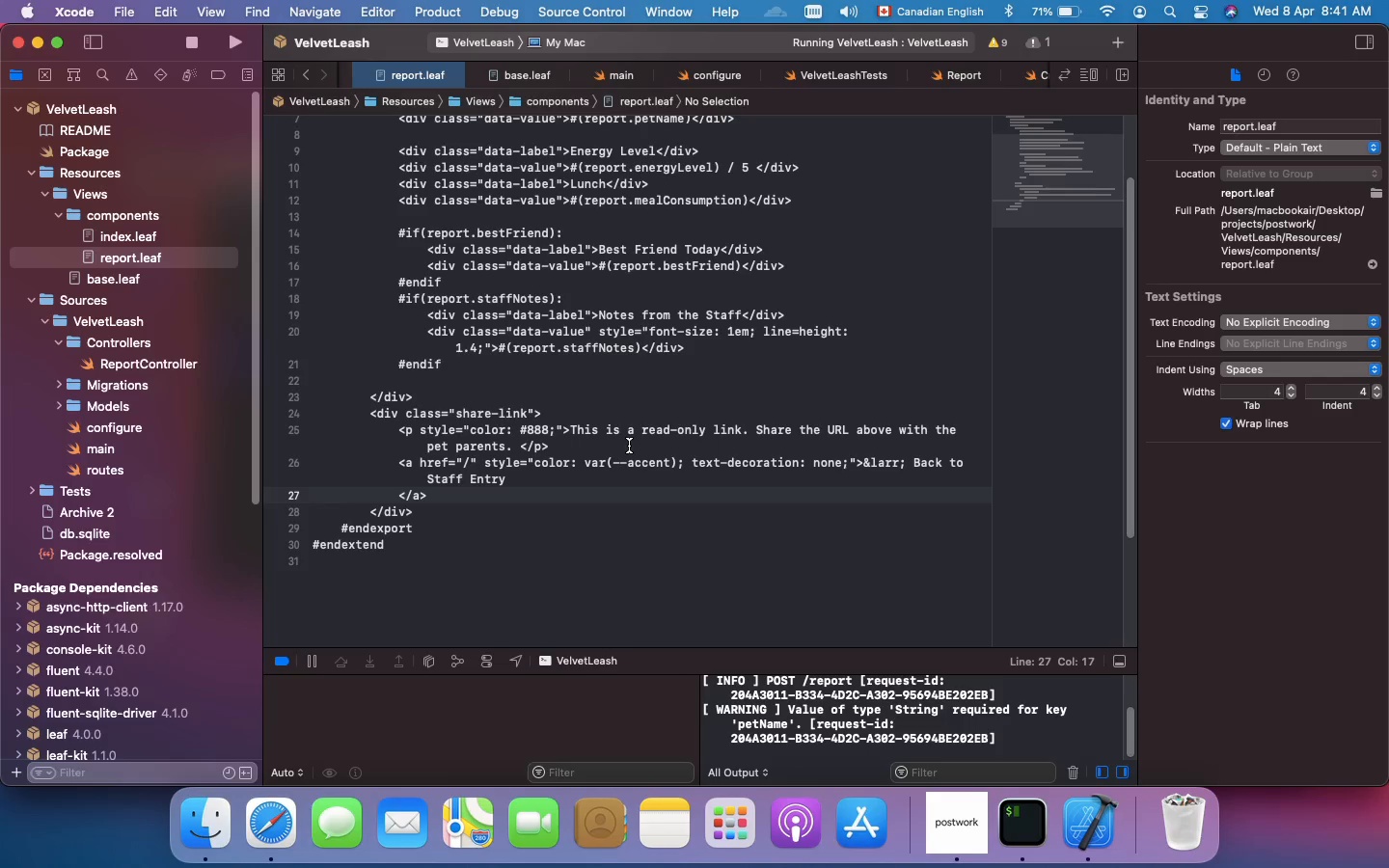 
scroll: coordinate [629, 446], scroll_direction: up, amount: 4.0
 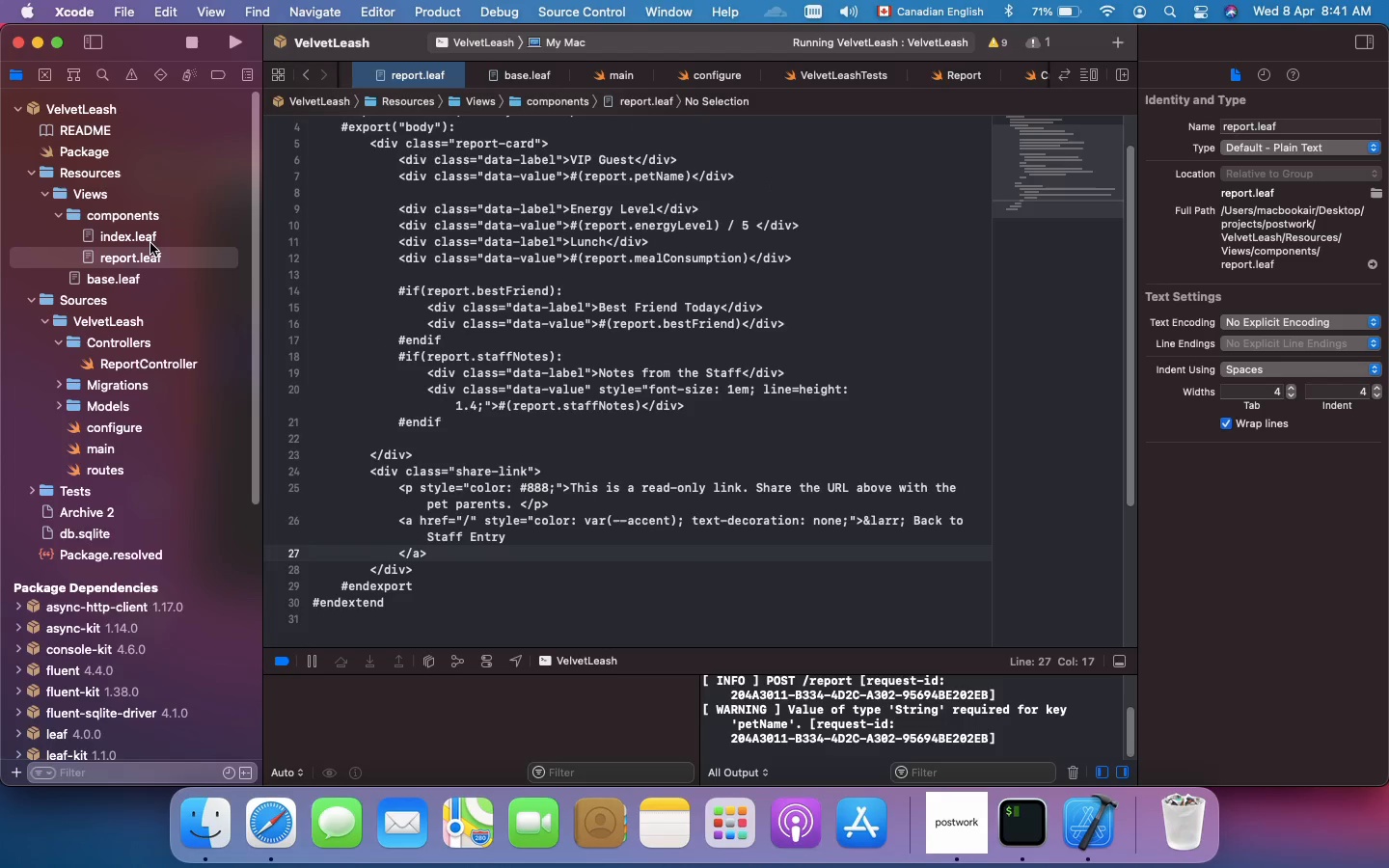 
left_click([146, 238])
 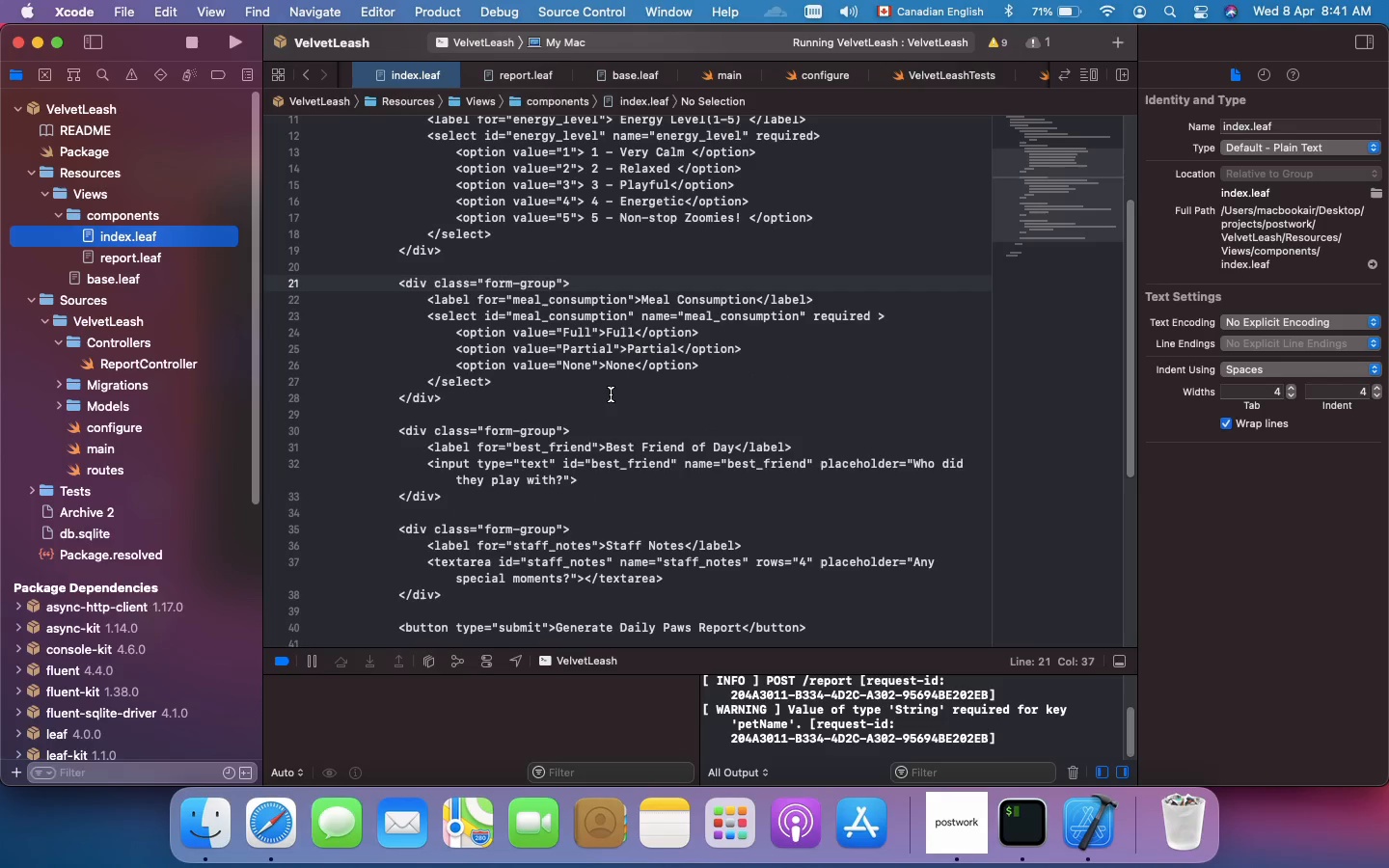 
left_click([614, 405])
 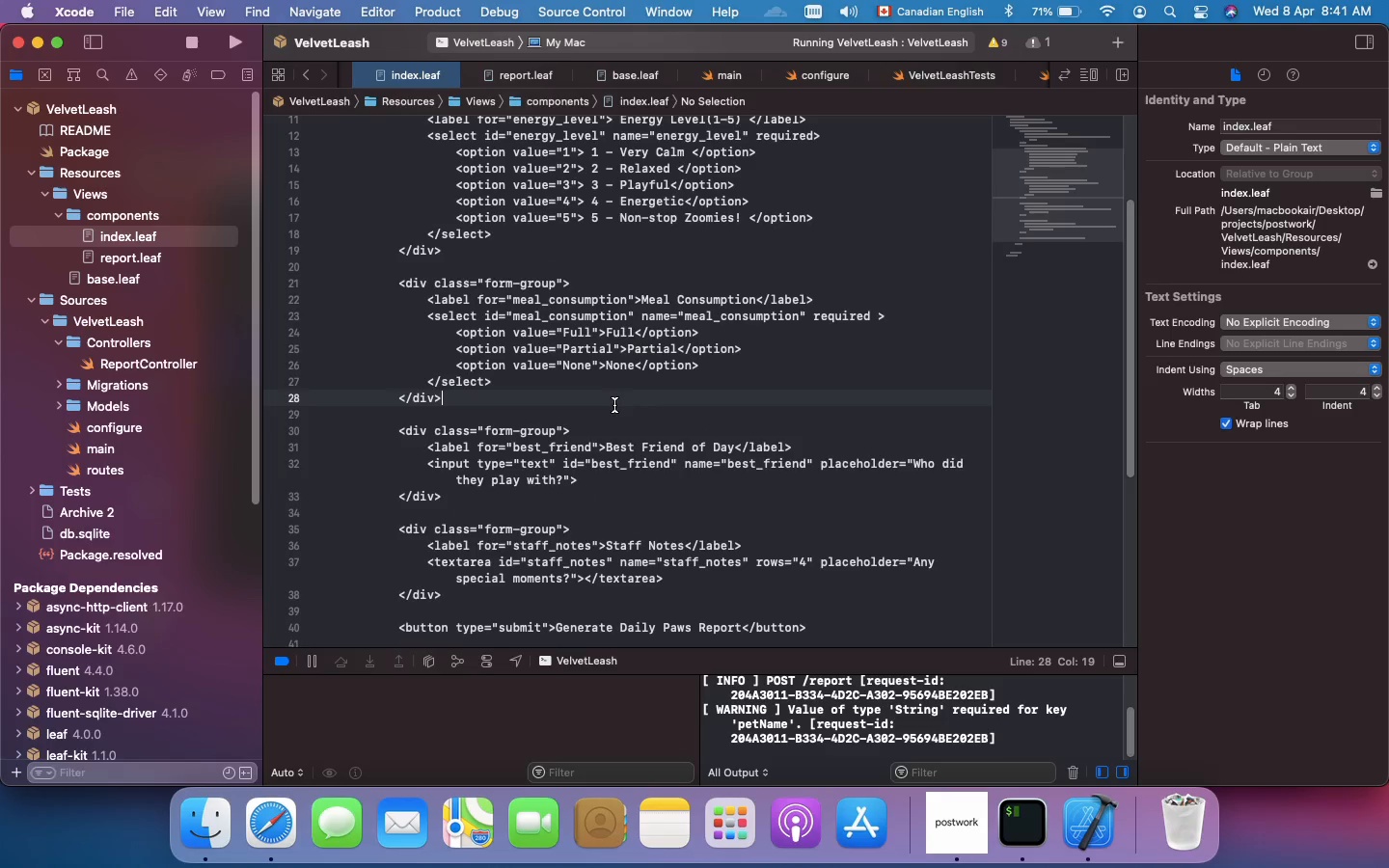 
scroll: coordinate [614, 405], scroll_direction: down, amount: 10.0
 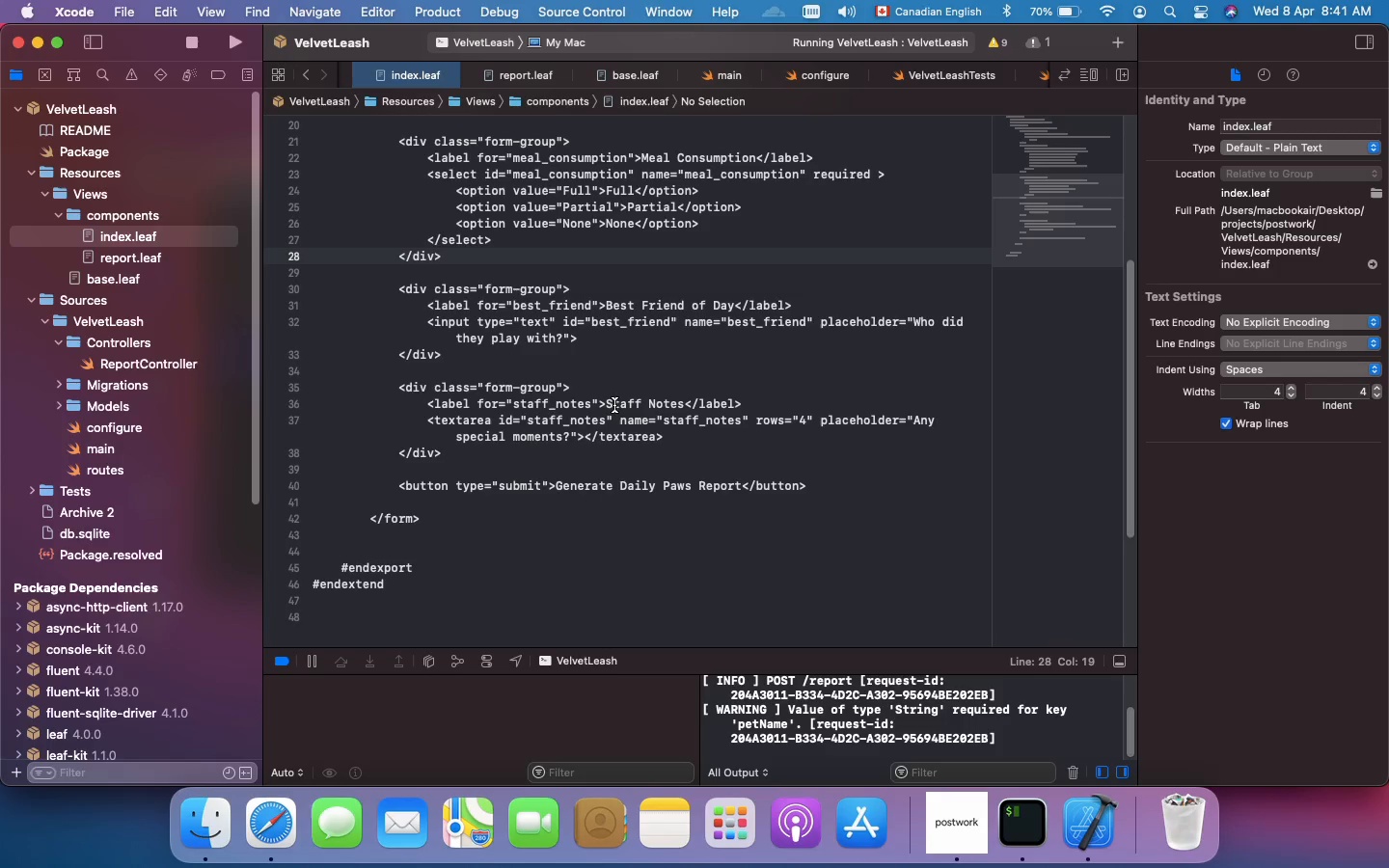 
wait(10.27)
 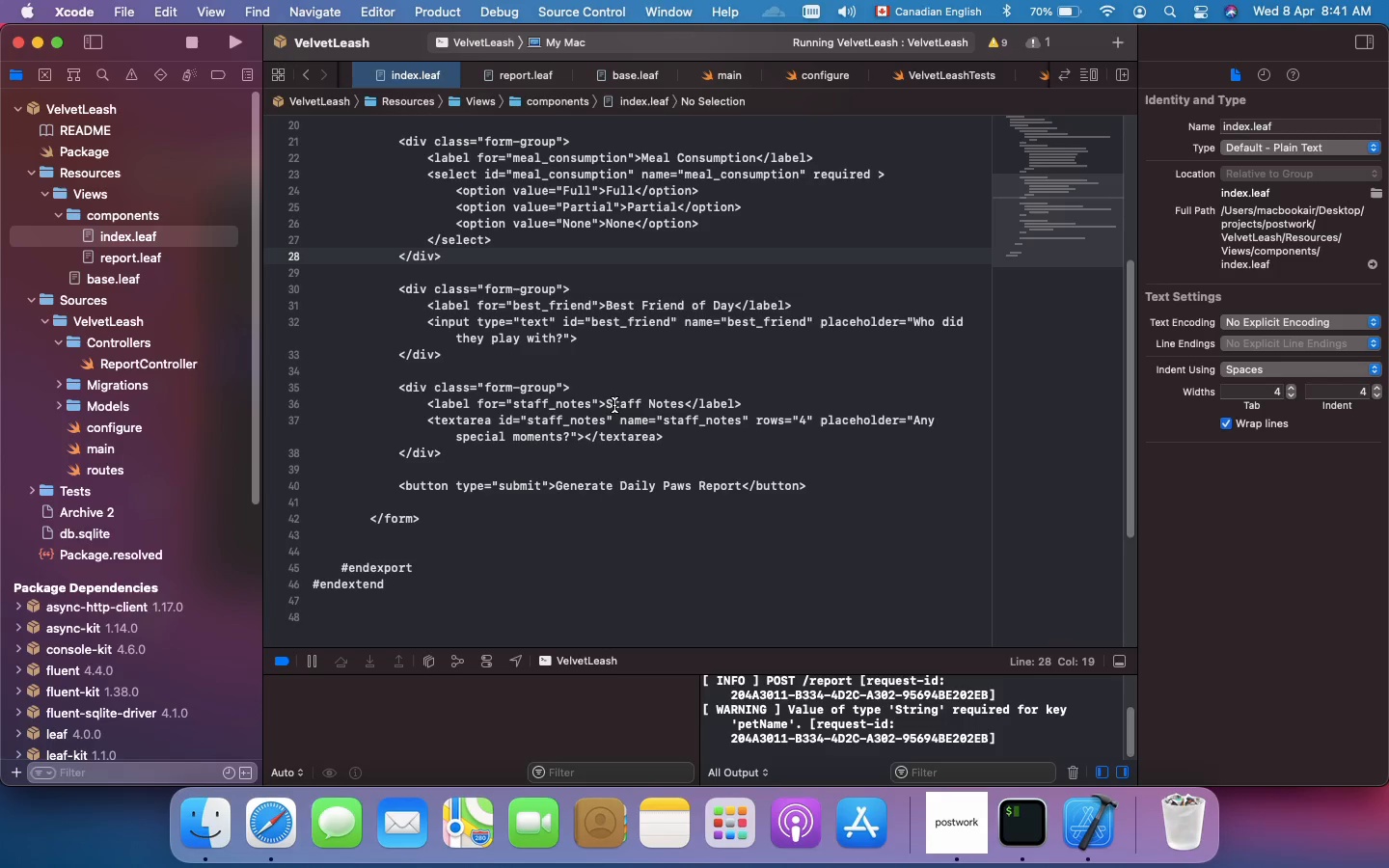 
left_click([194, 47])
 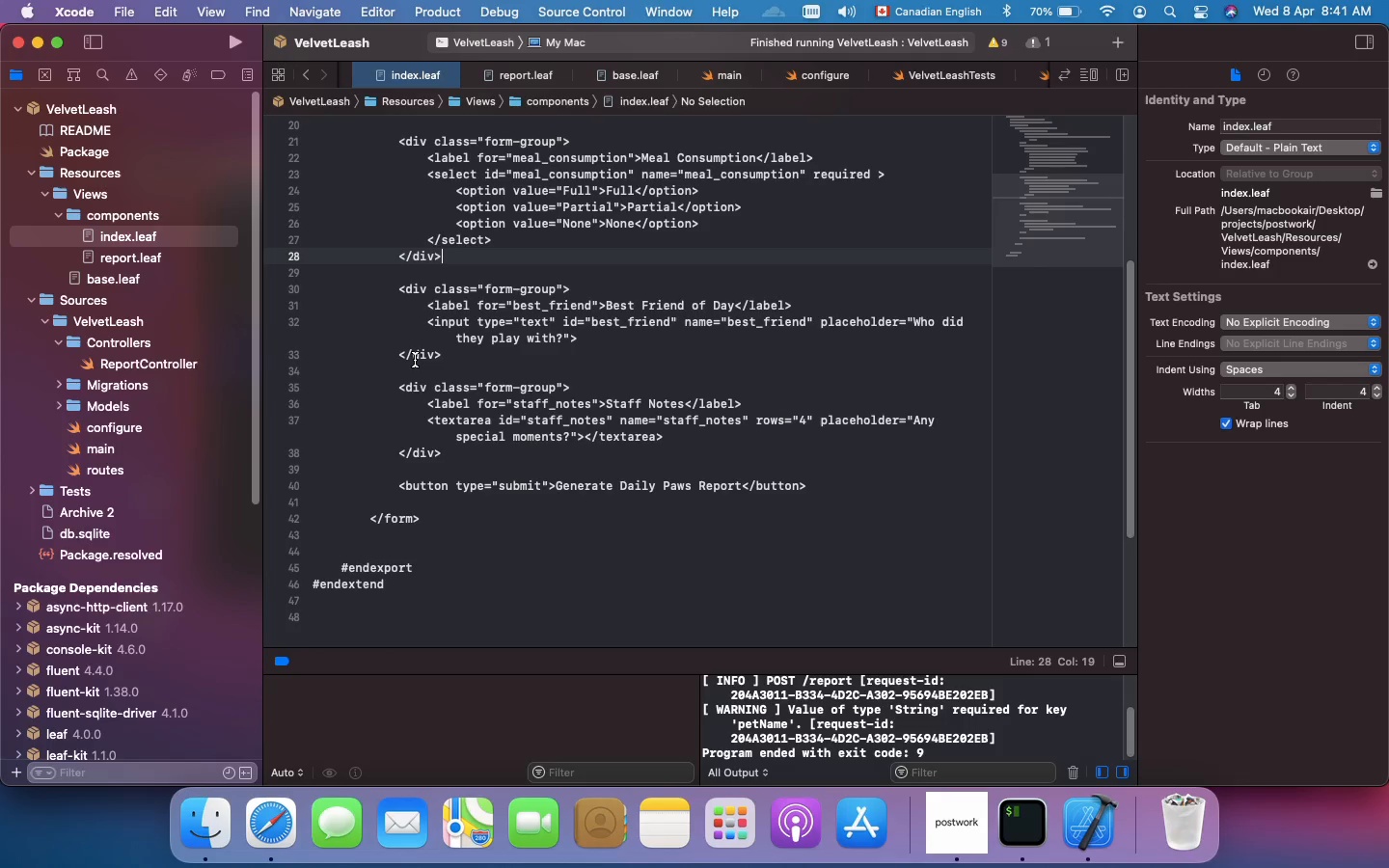 
scroll: coordinate [415, 360], scroll_direction: up, amount: 97.0
 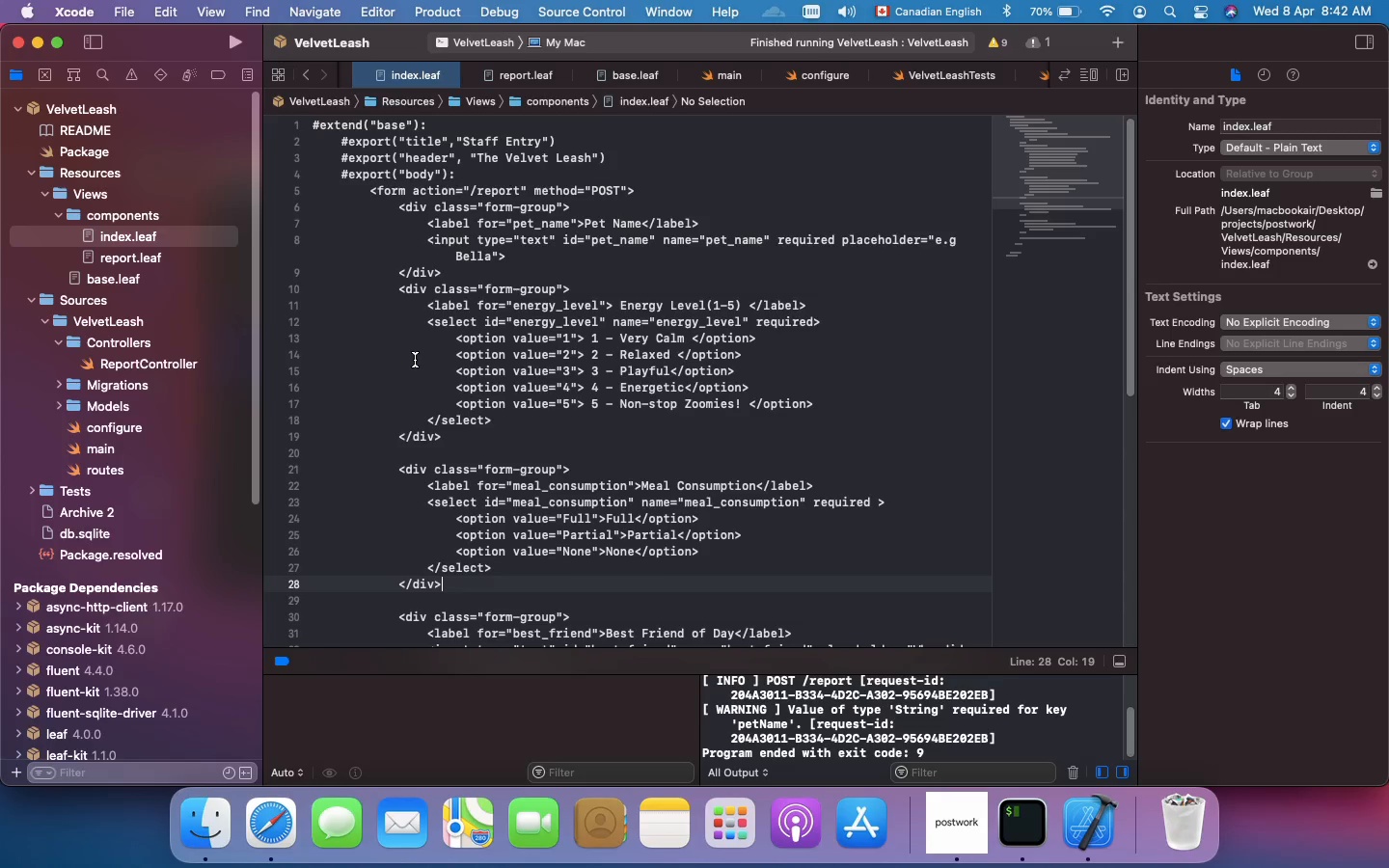 
wait(88.36)
 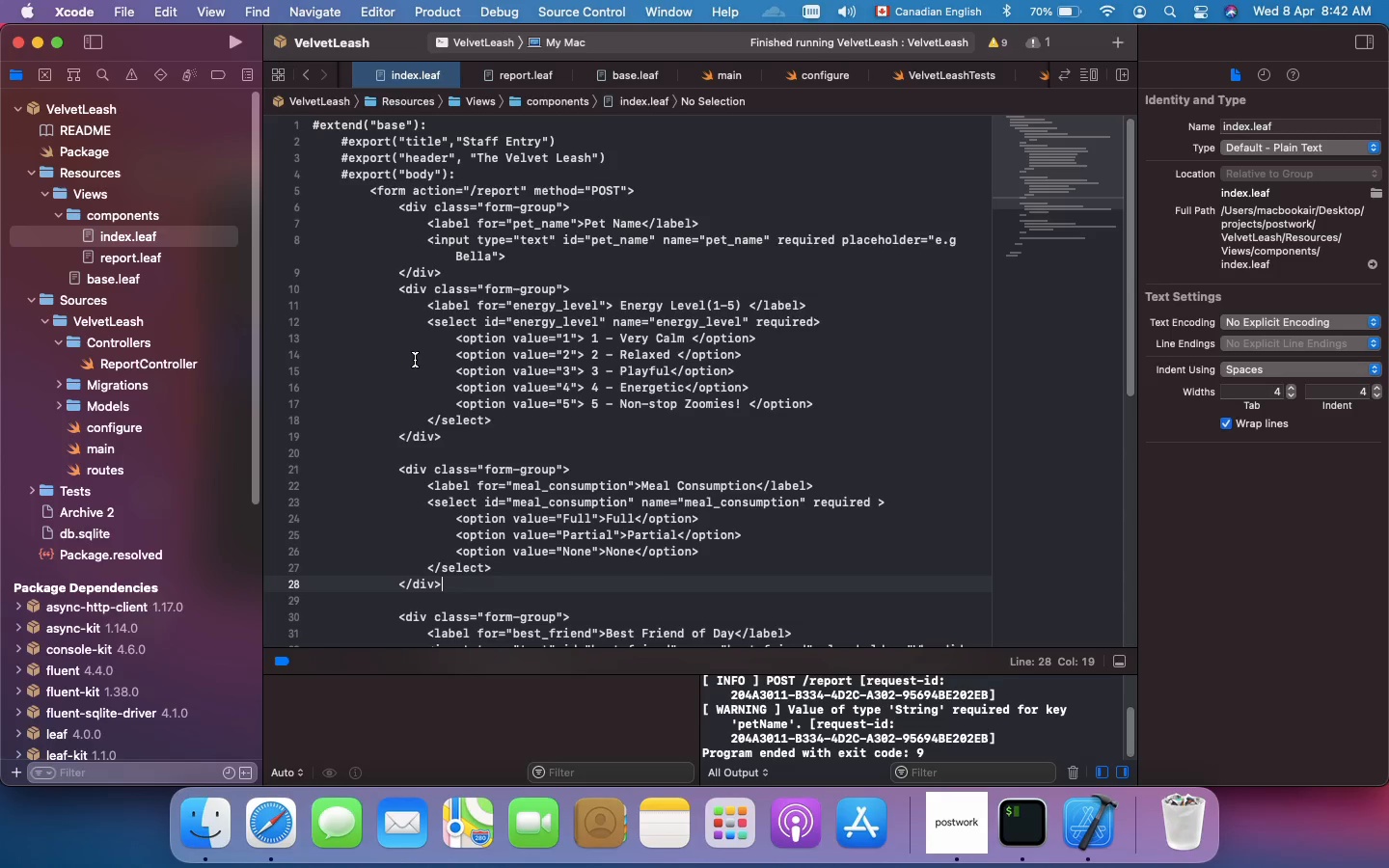 
scroll: coordinate [450, 396], scroll_direction: down, amount: 1.0
 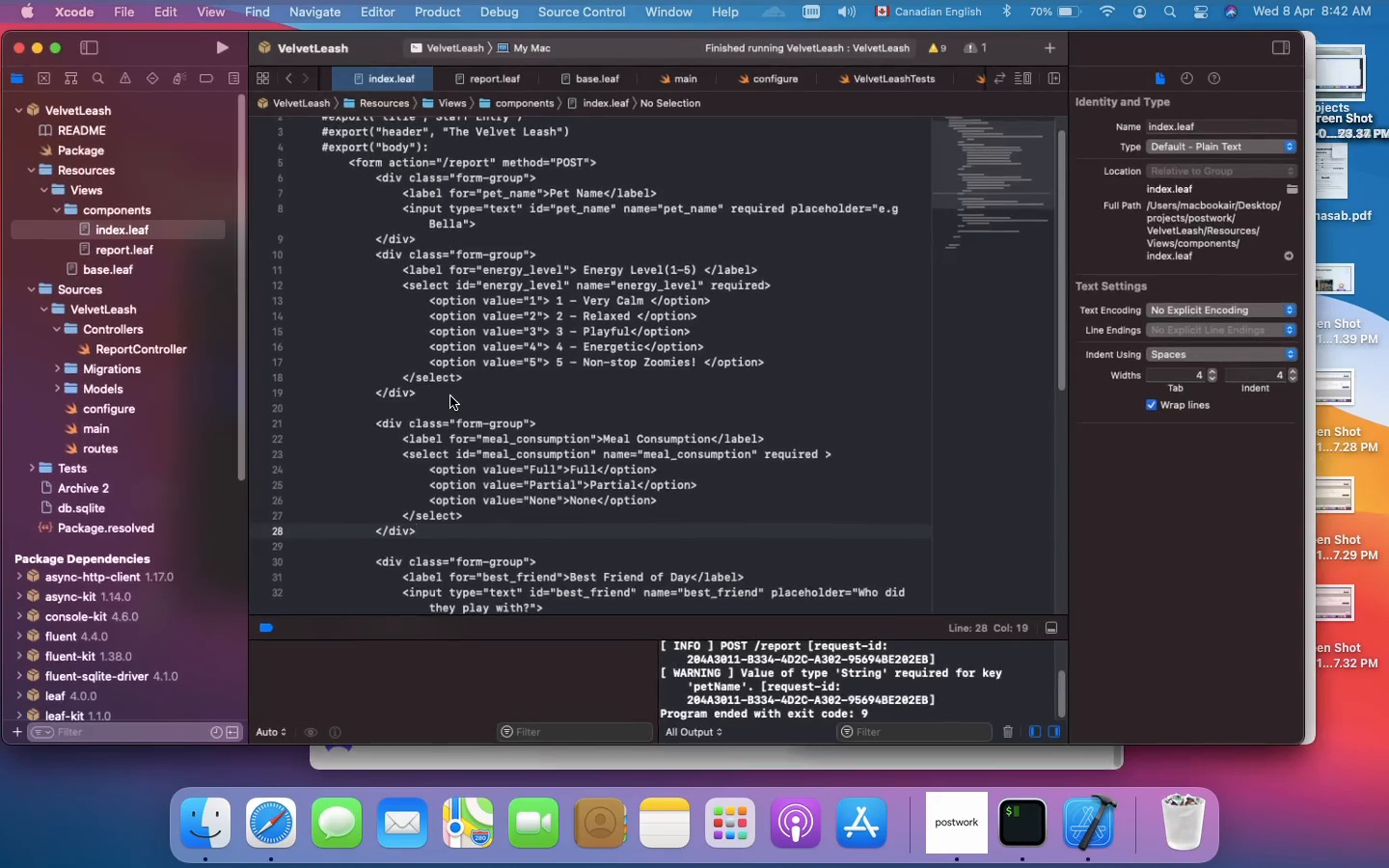 
left_click([450, 396])
 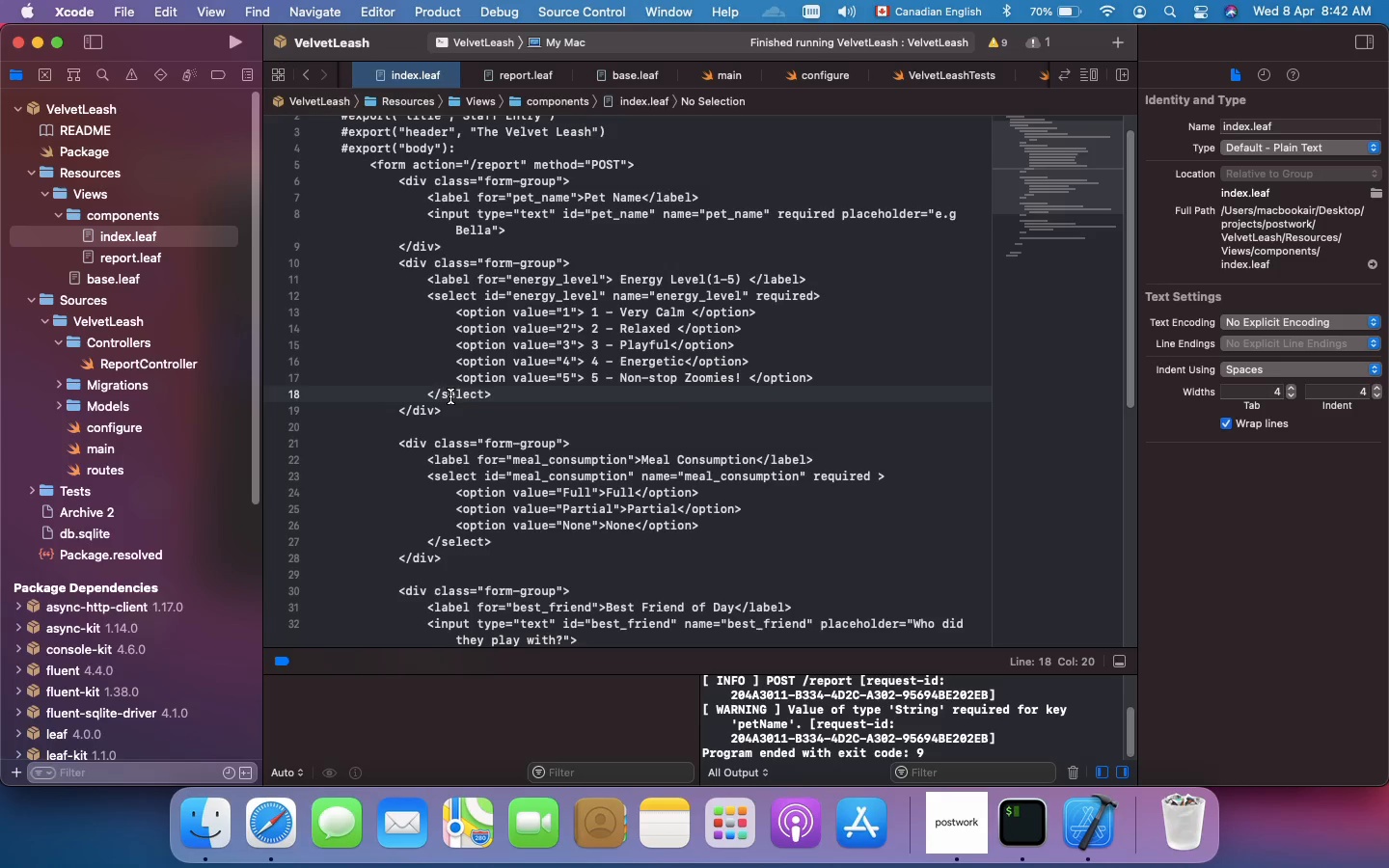 
key(Meta+R)
 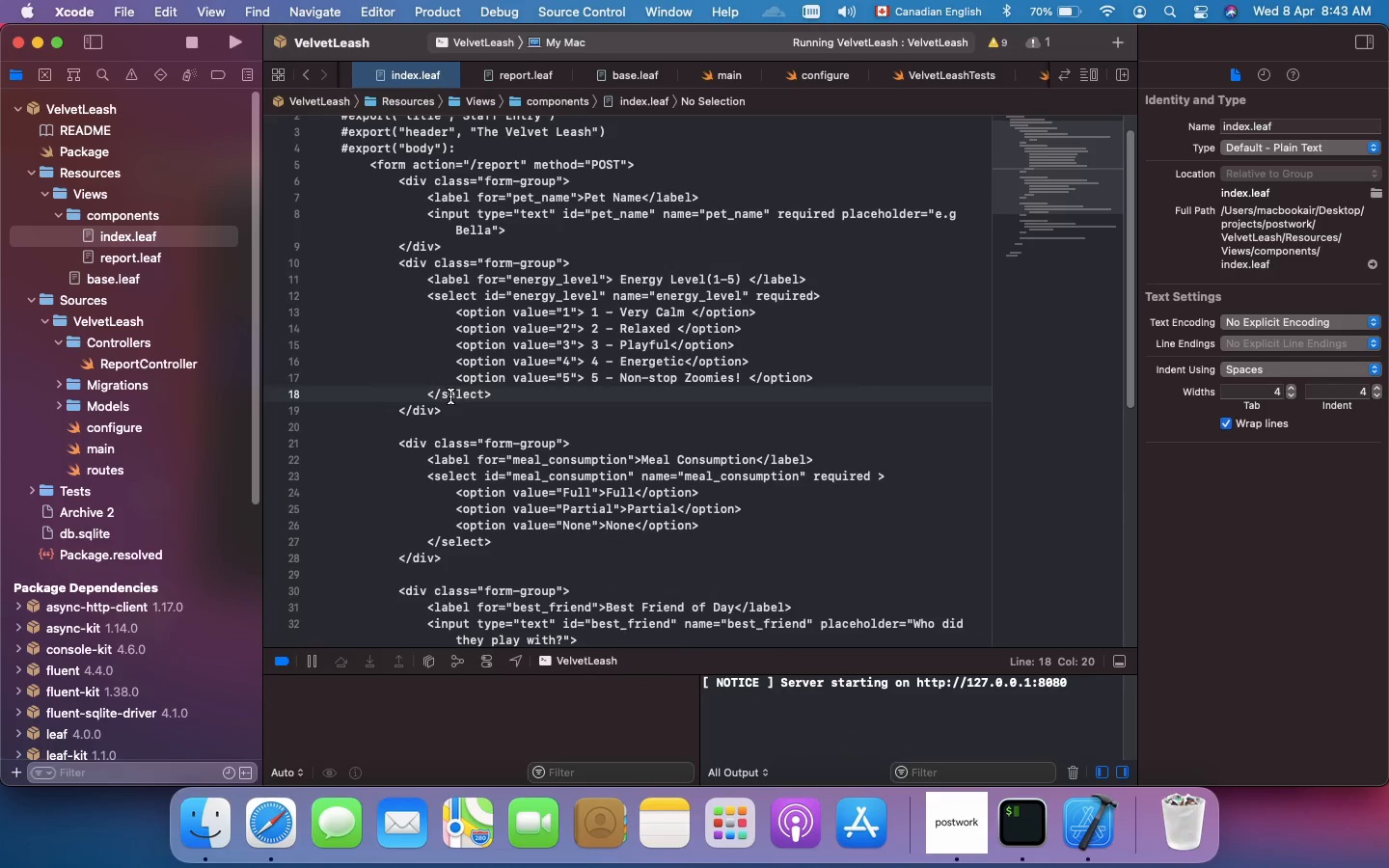 
wait(10.43)
 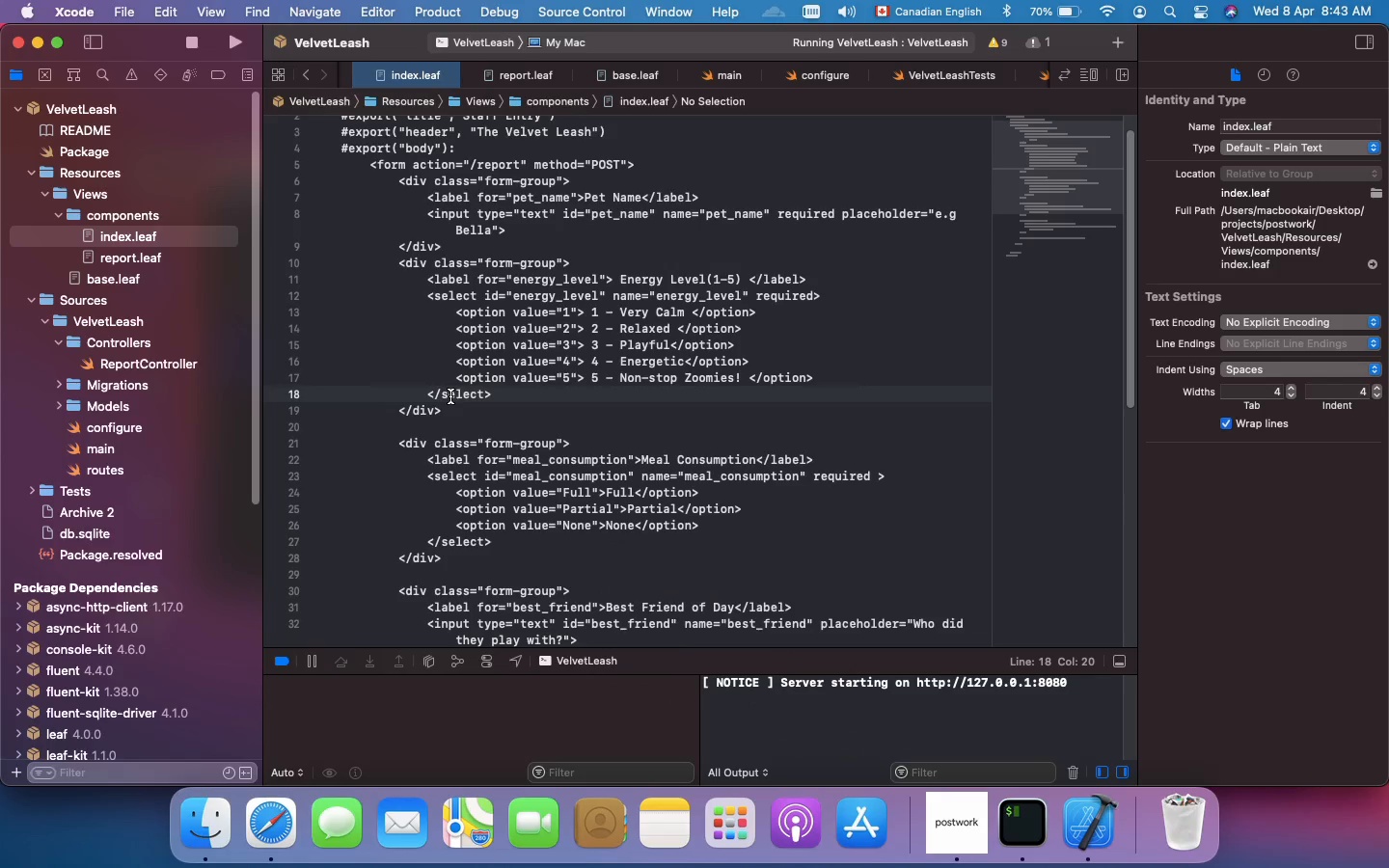 
left_click([1112, 52])
 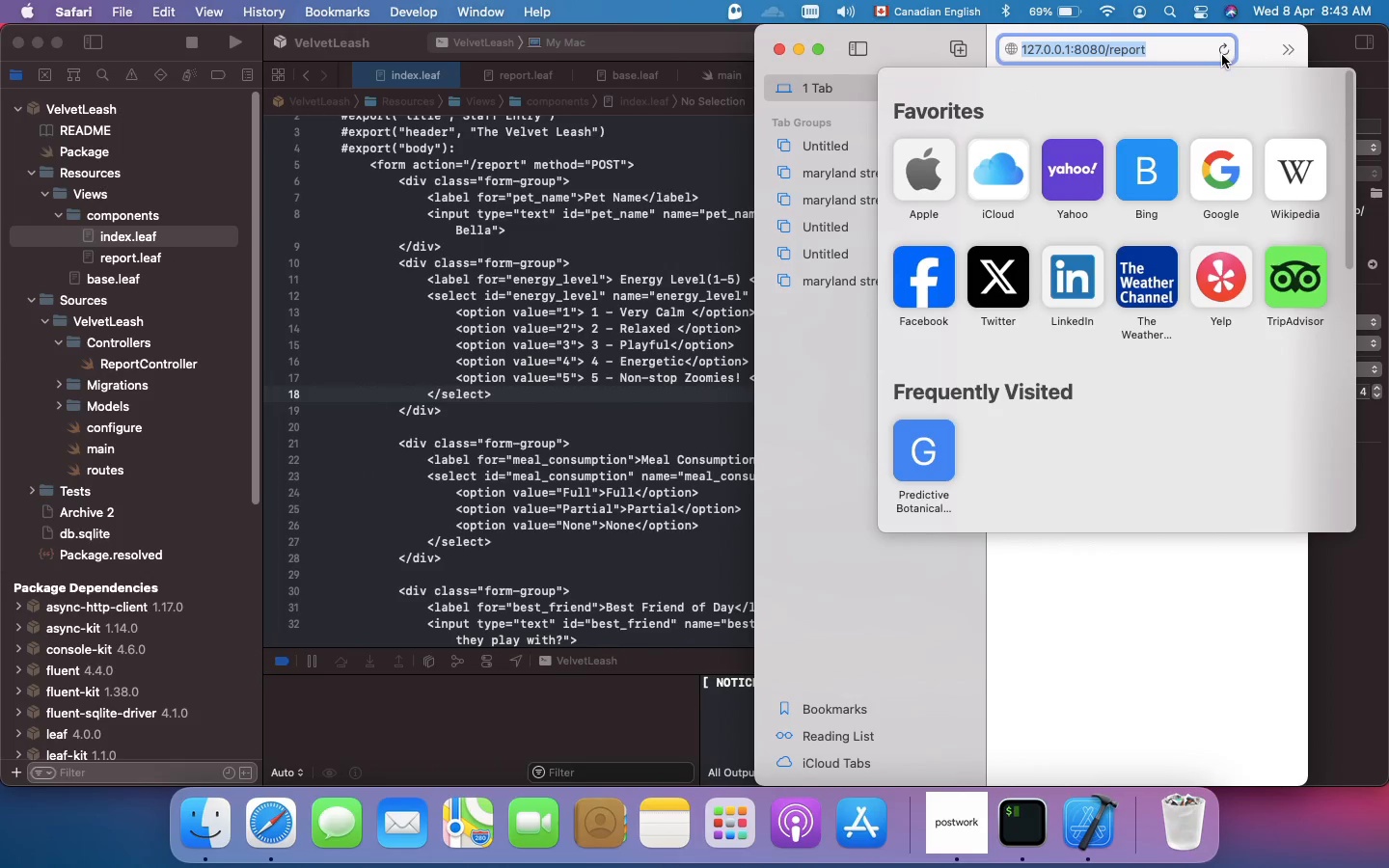 
left_click([1166, 48])
 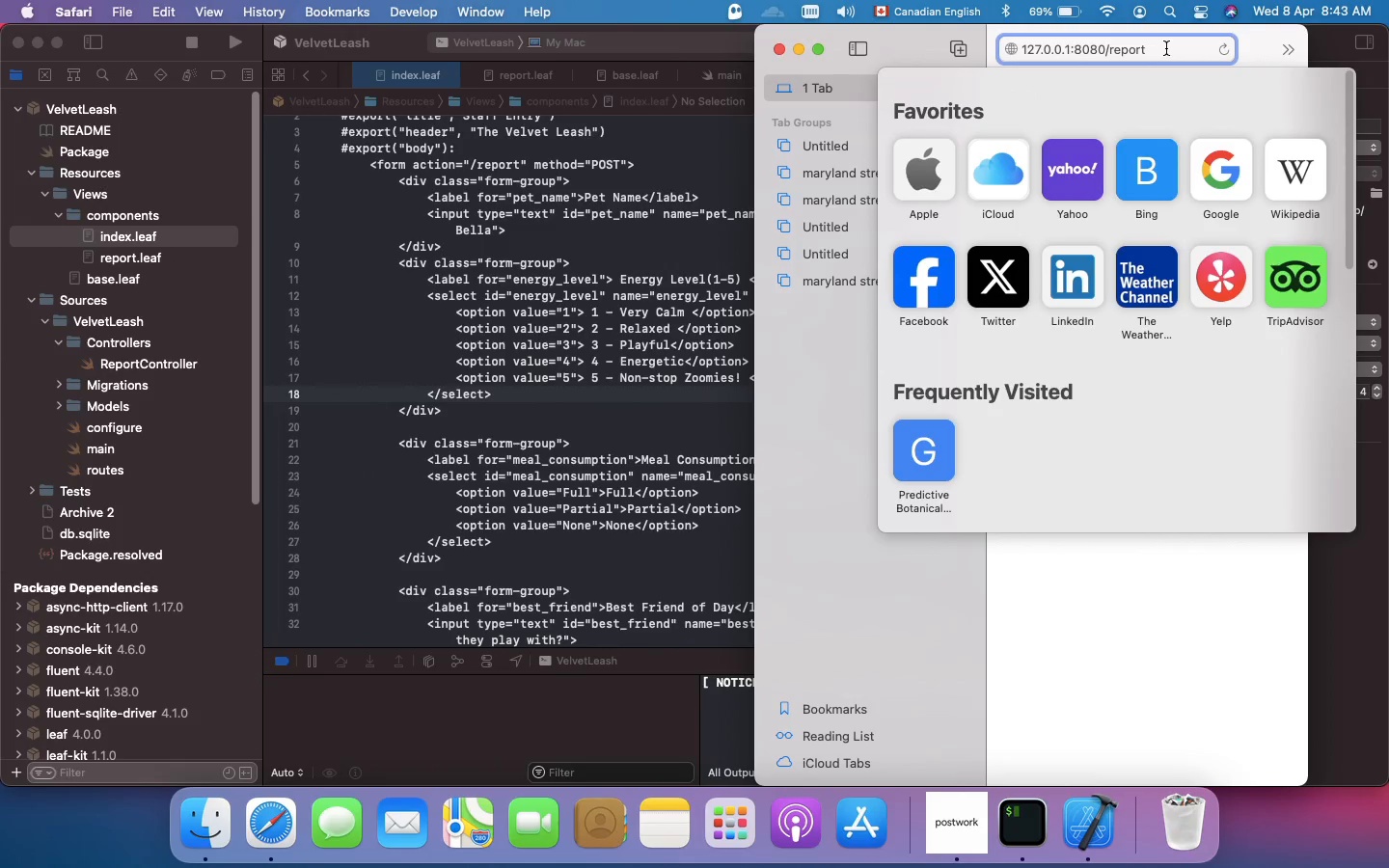 
key(Backspace)
 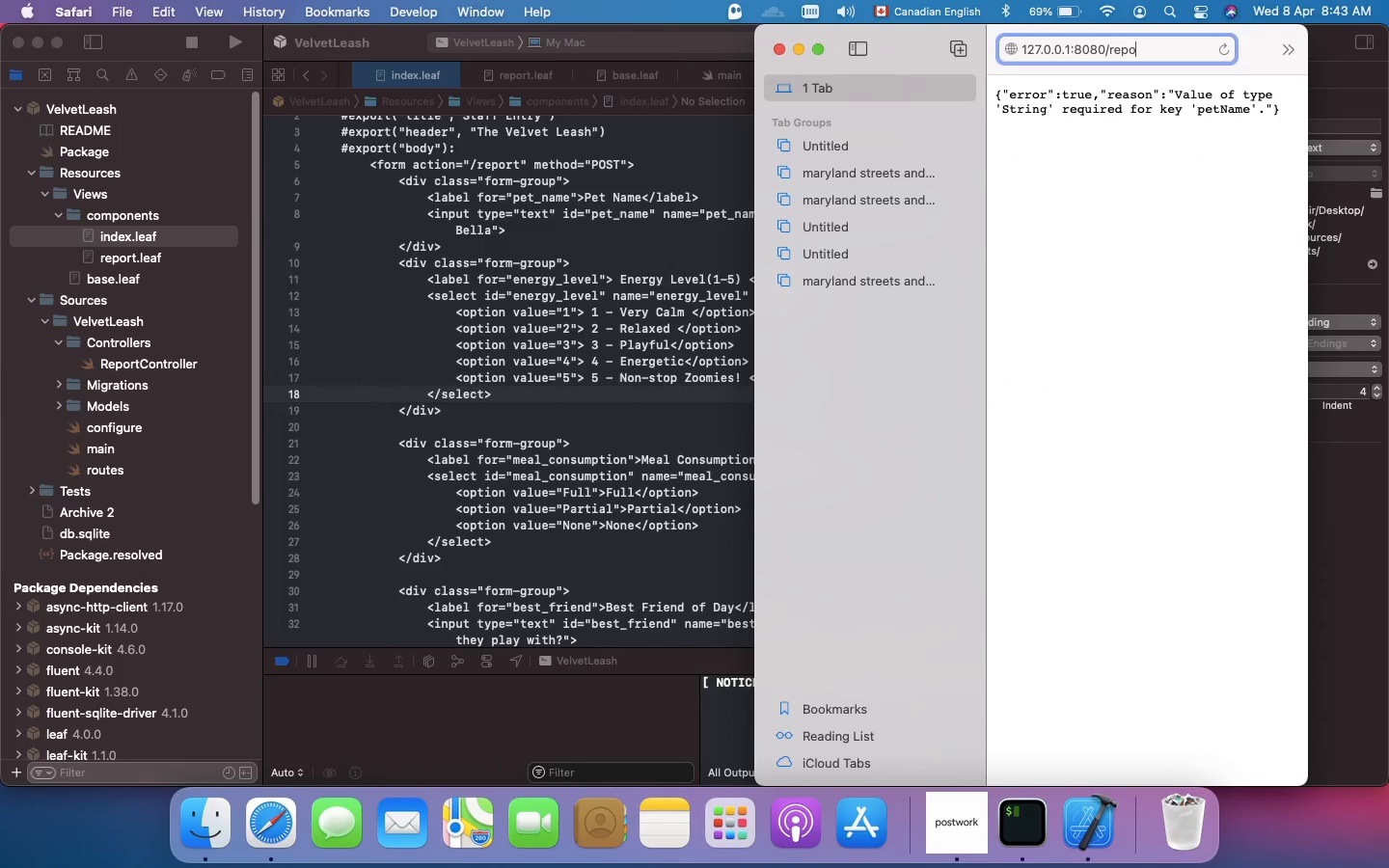 
key(Backspace)
 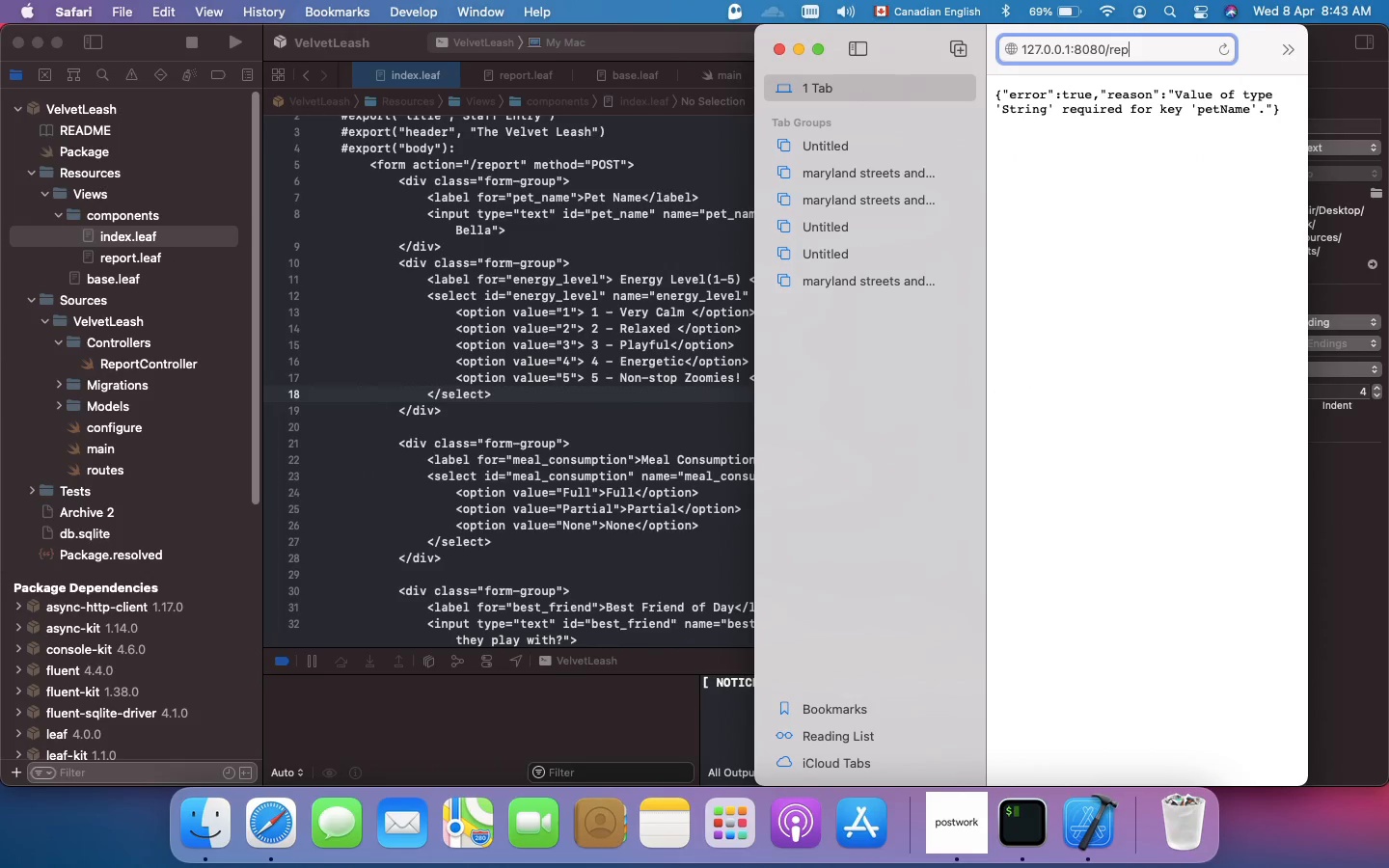 
key(Backspace)
 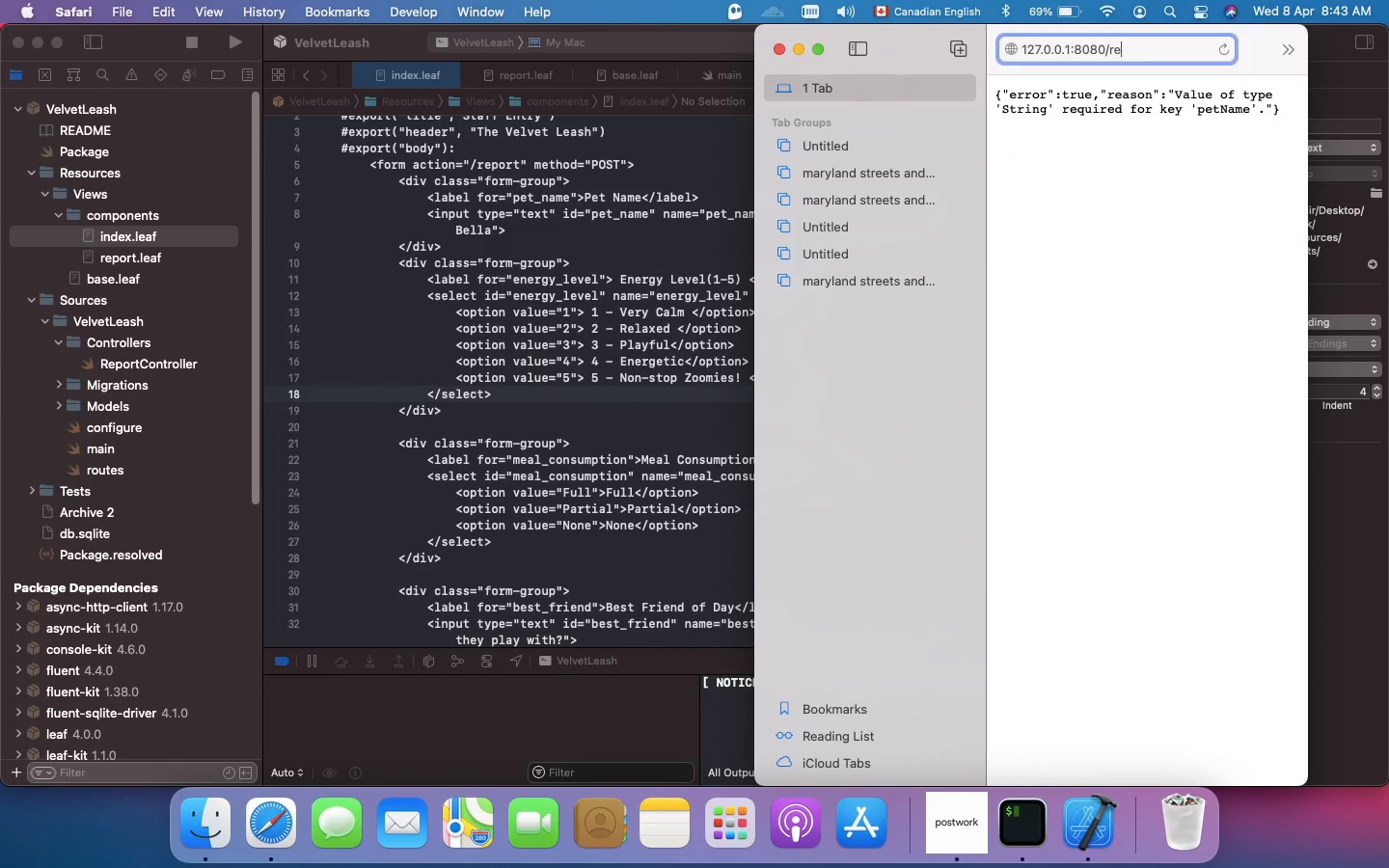 
key(Backspace)
 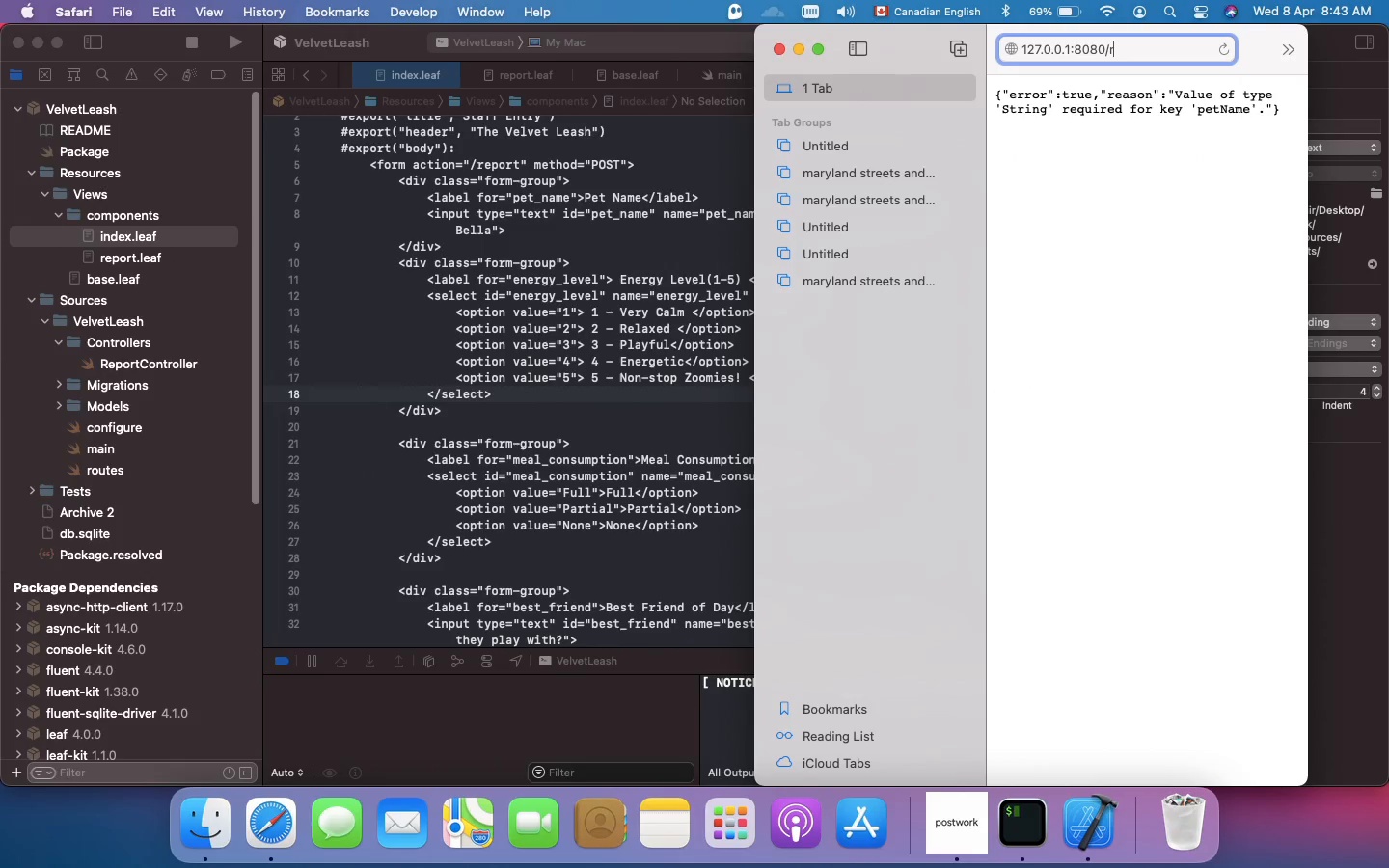 
key(Backspace)
 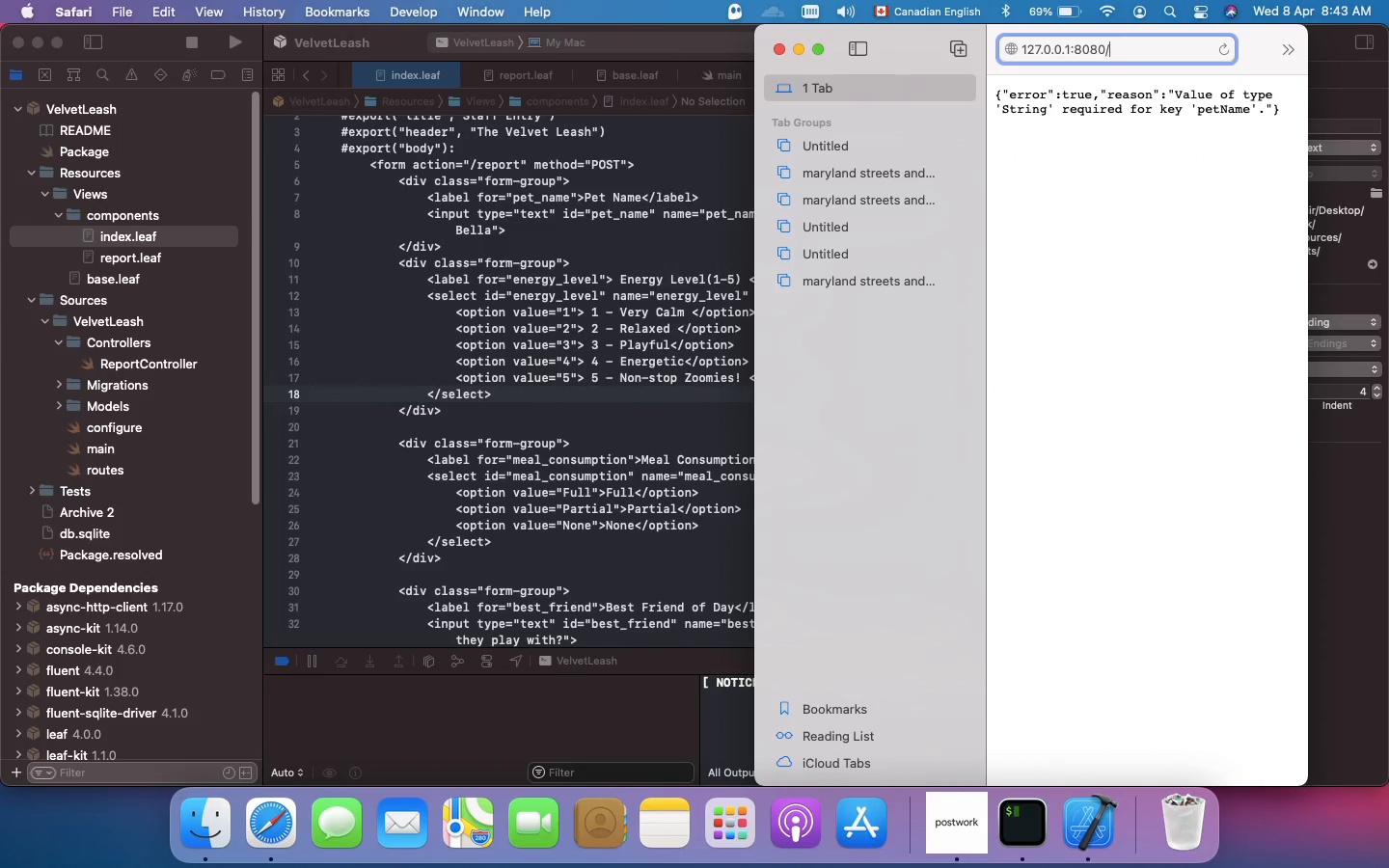 
key(Backspace)
 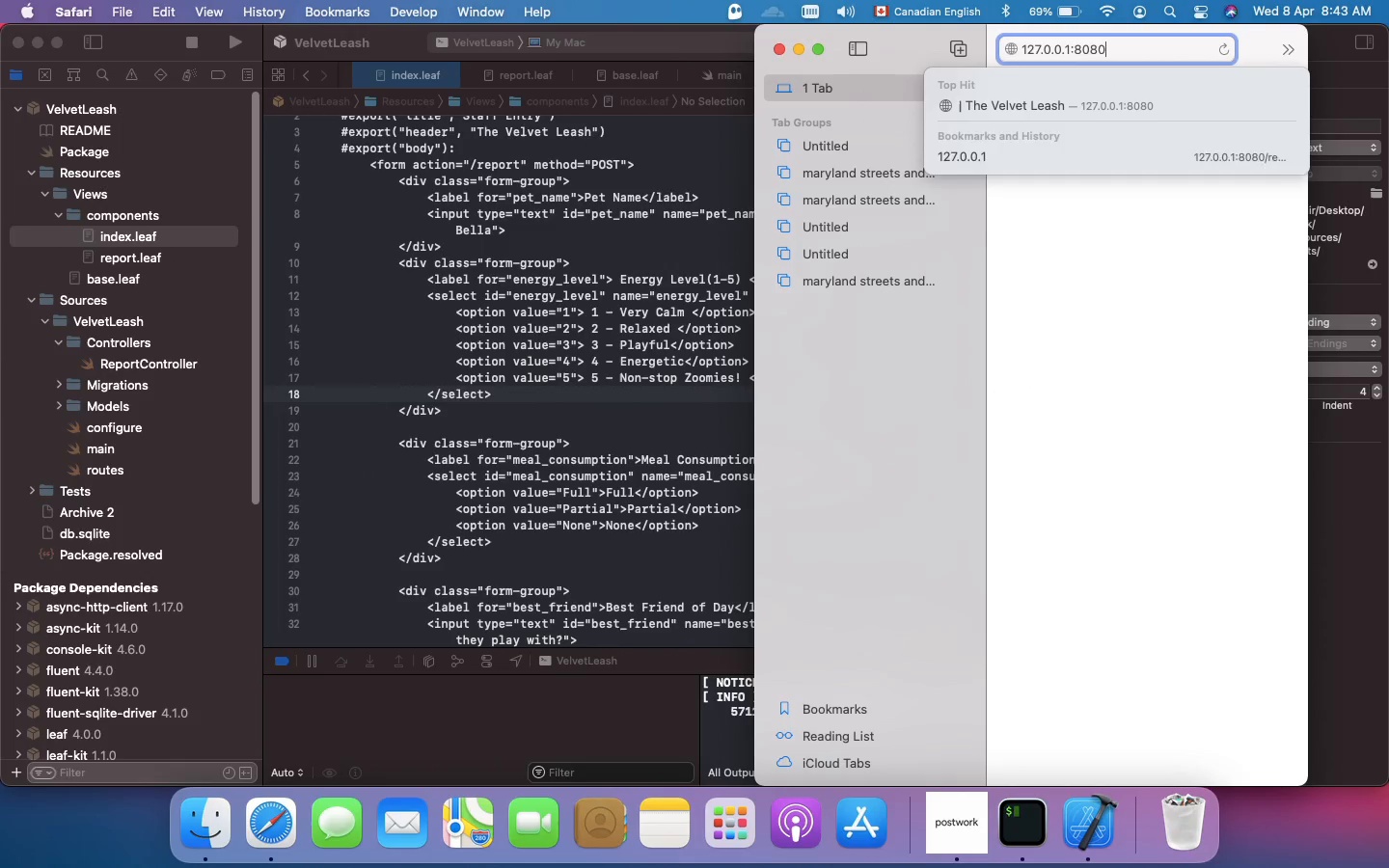 
key(Backspace)
 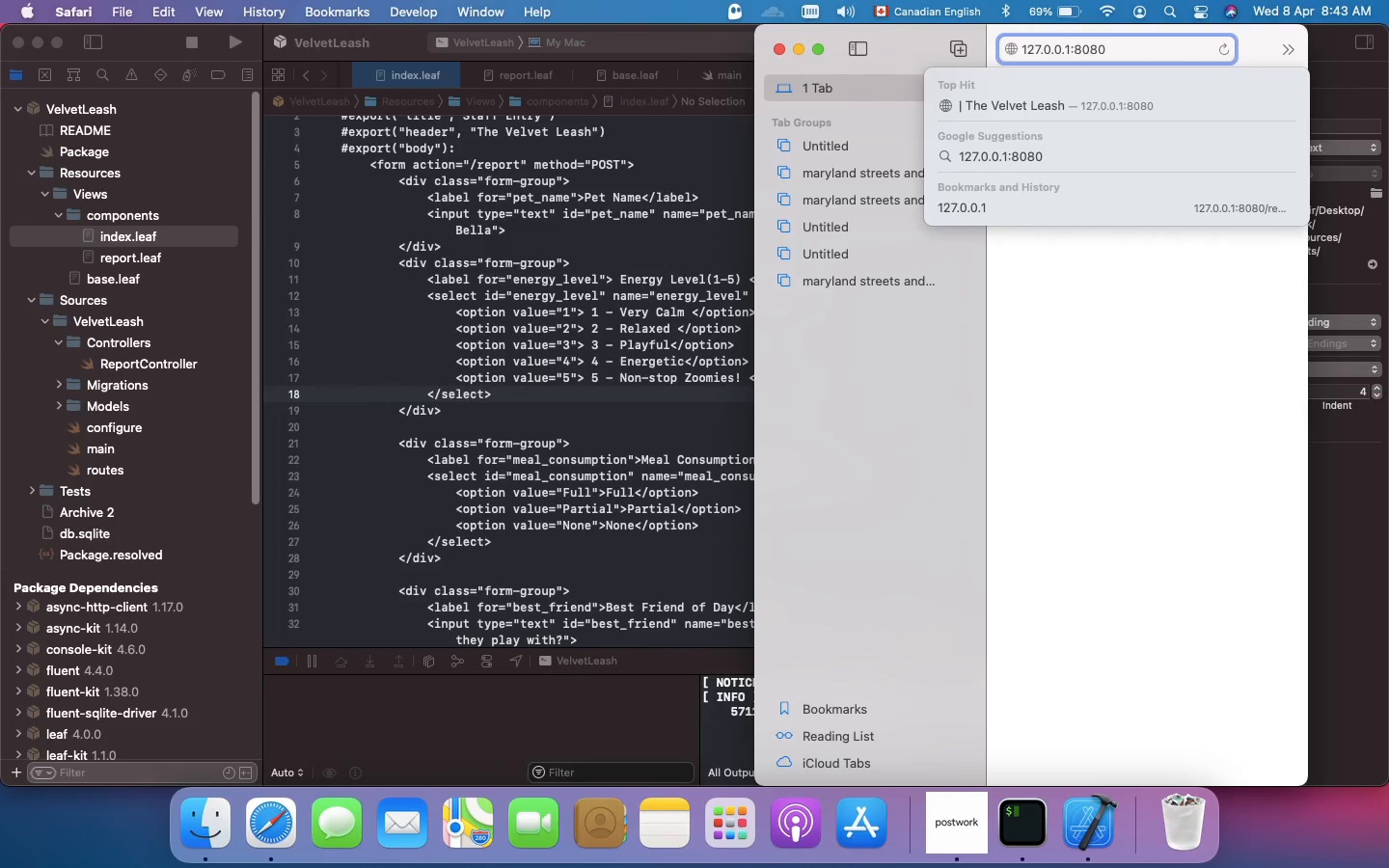 
key(Enter)
 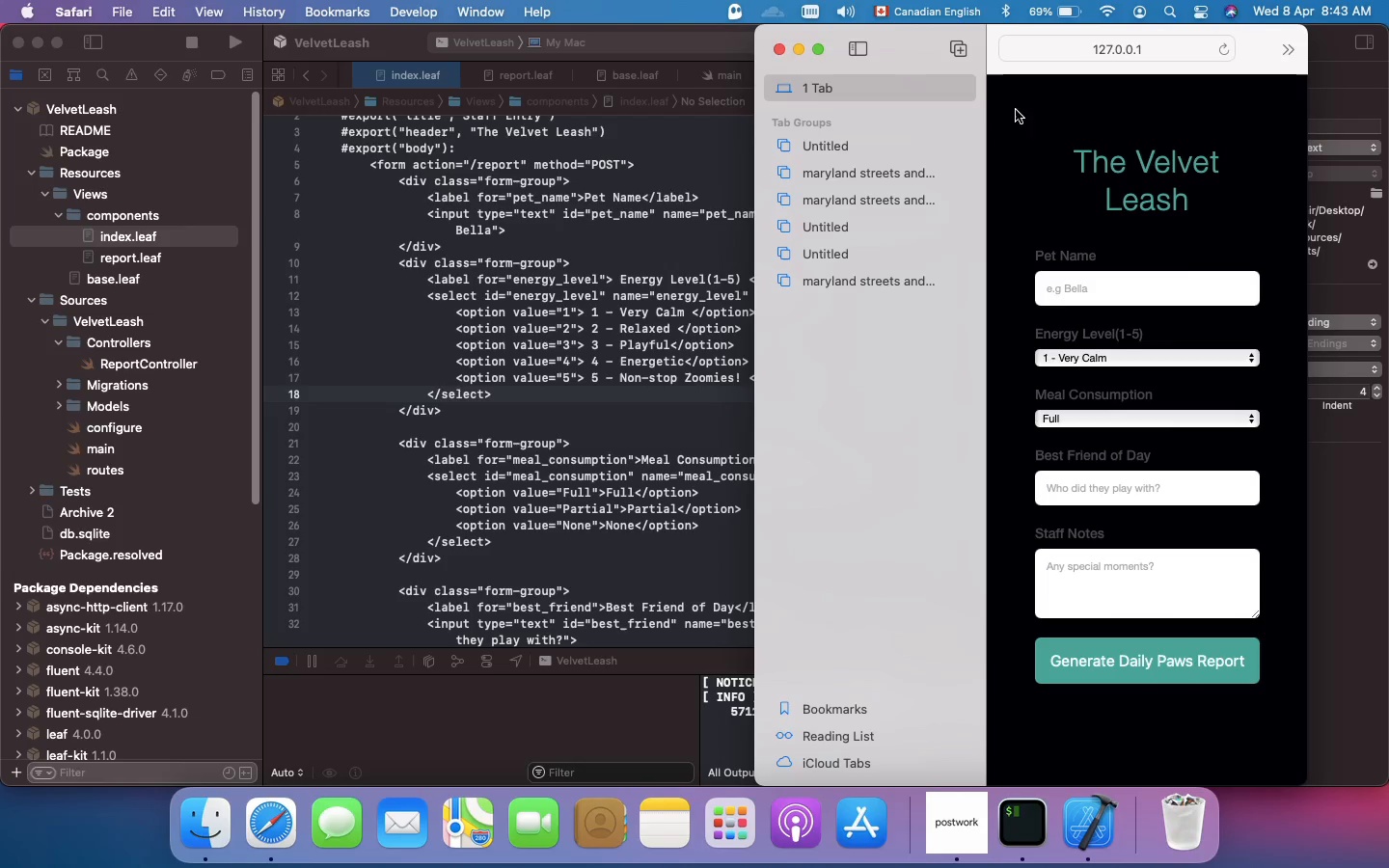 
left_click([869, 55])
 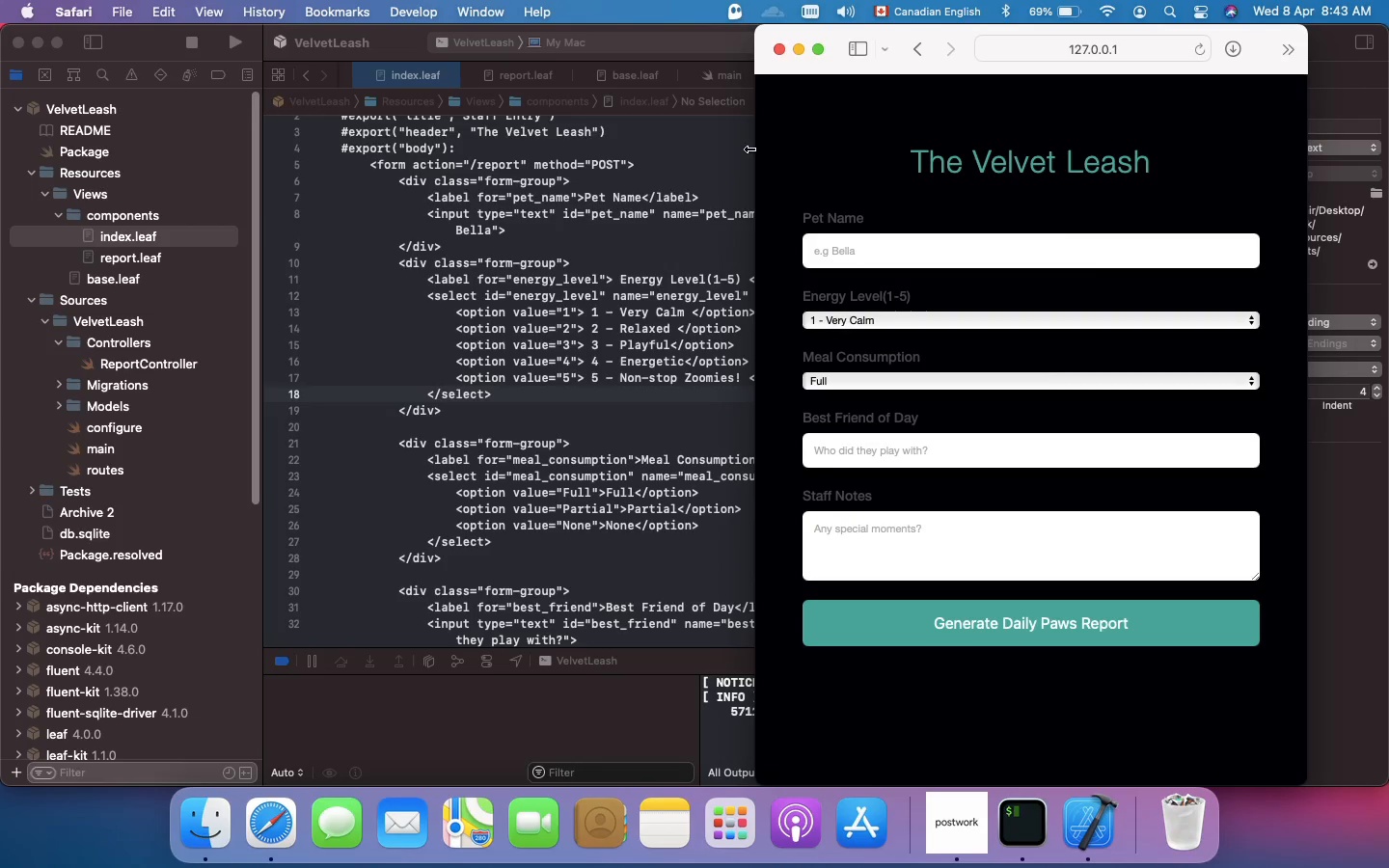 
left_click_drag(start_coordinate=[755, 149], to_coordinate=[803, 149])
 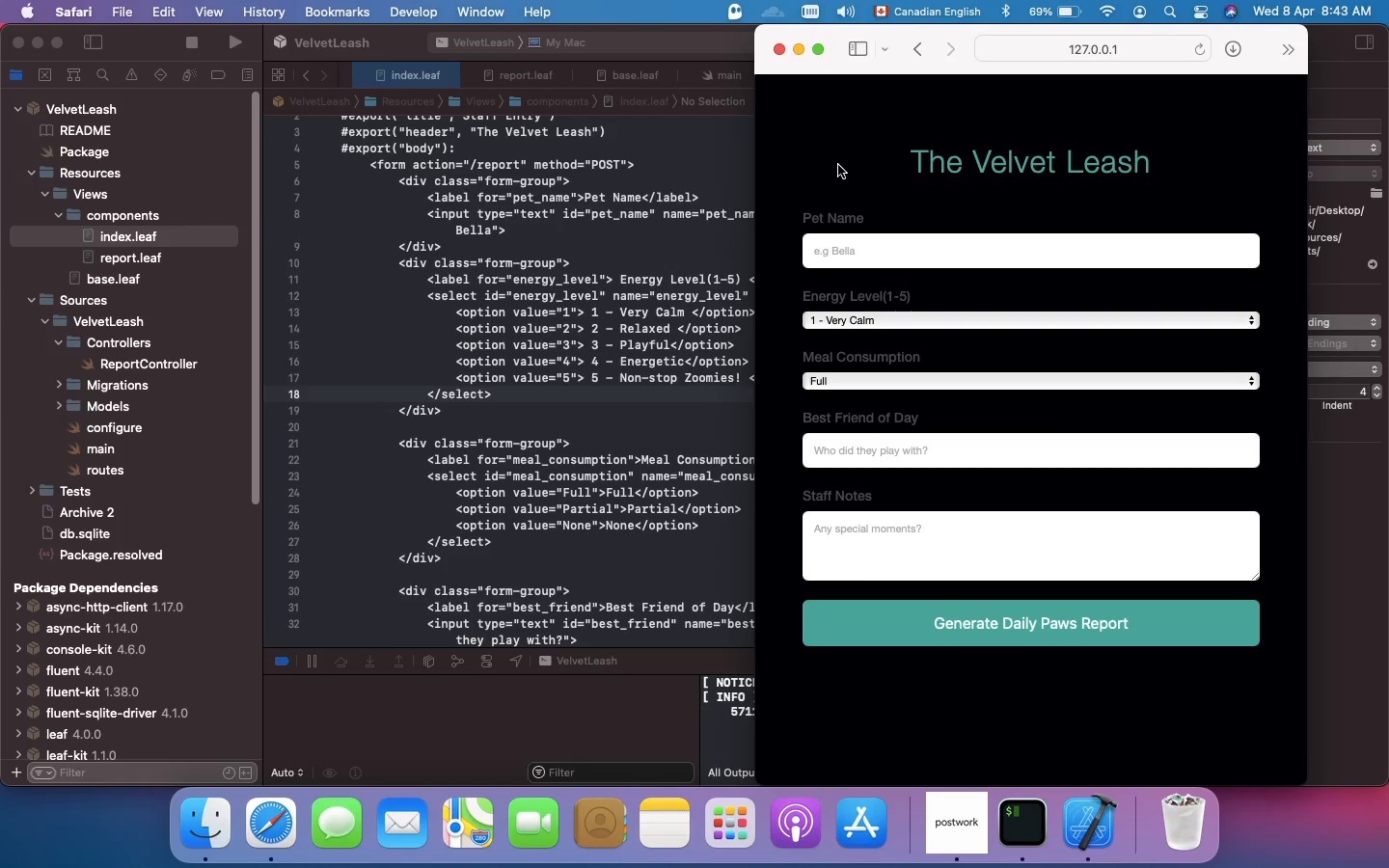 
wait(6.77)
 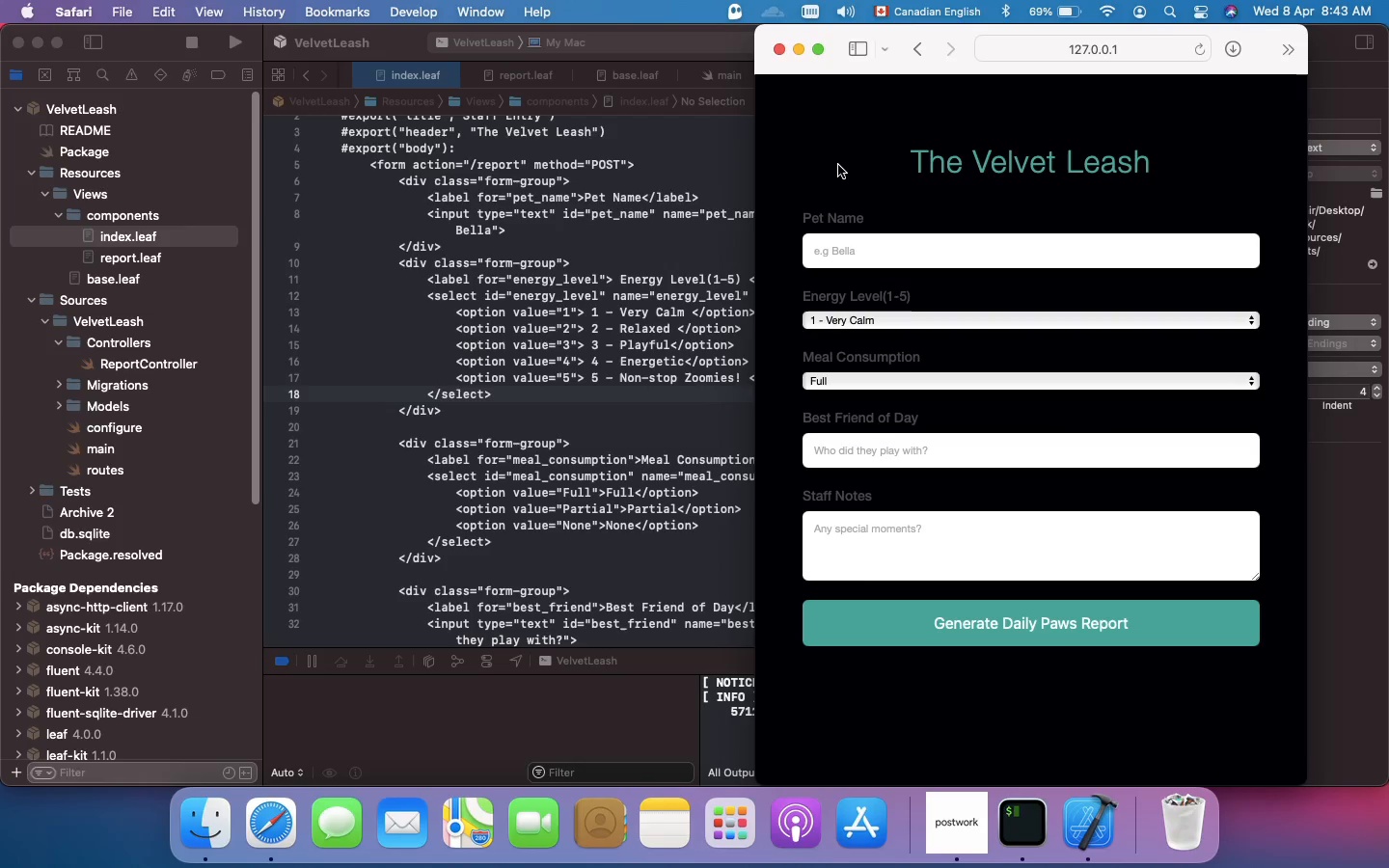 
key(Meta+Shift+4)
 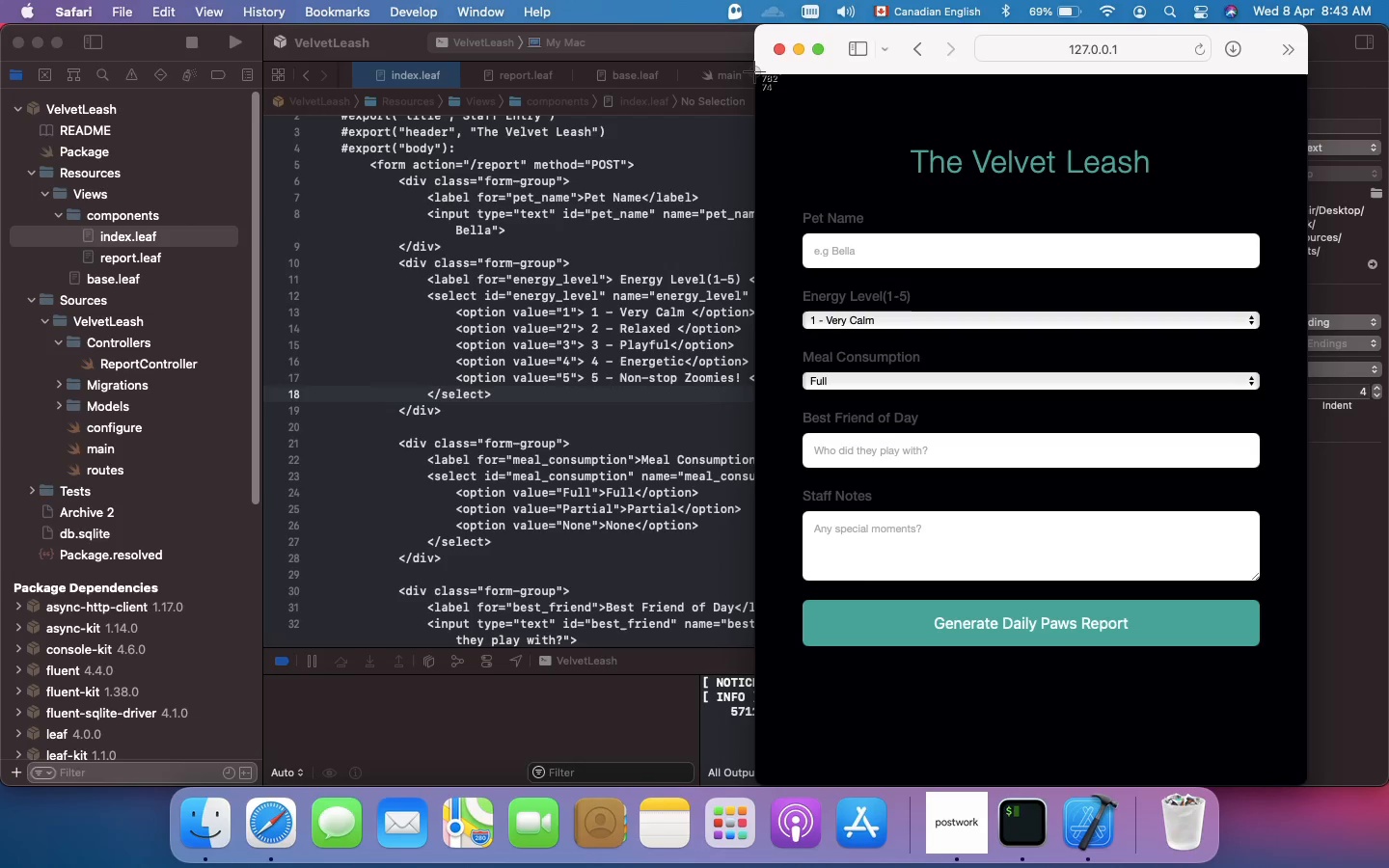 
left_click_drag(start_coordinate=[758, 76], to_coordinate=[1300, 734])
 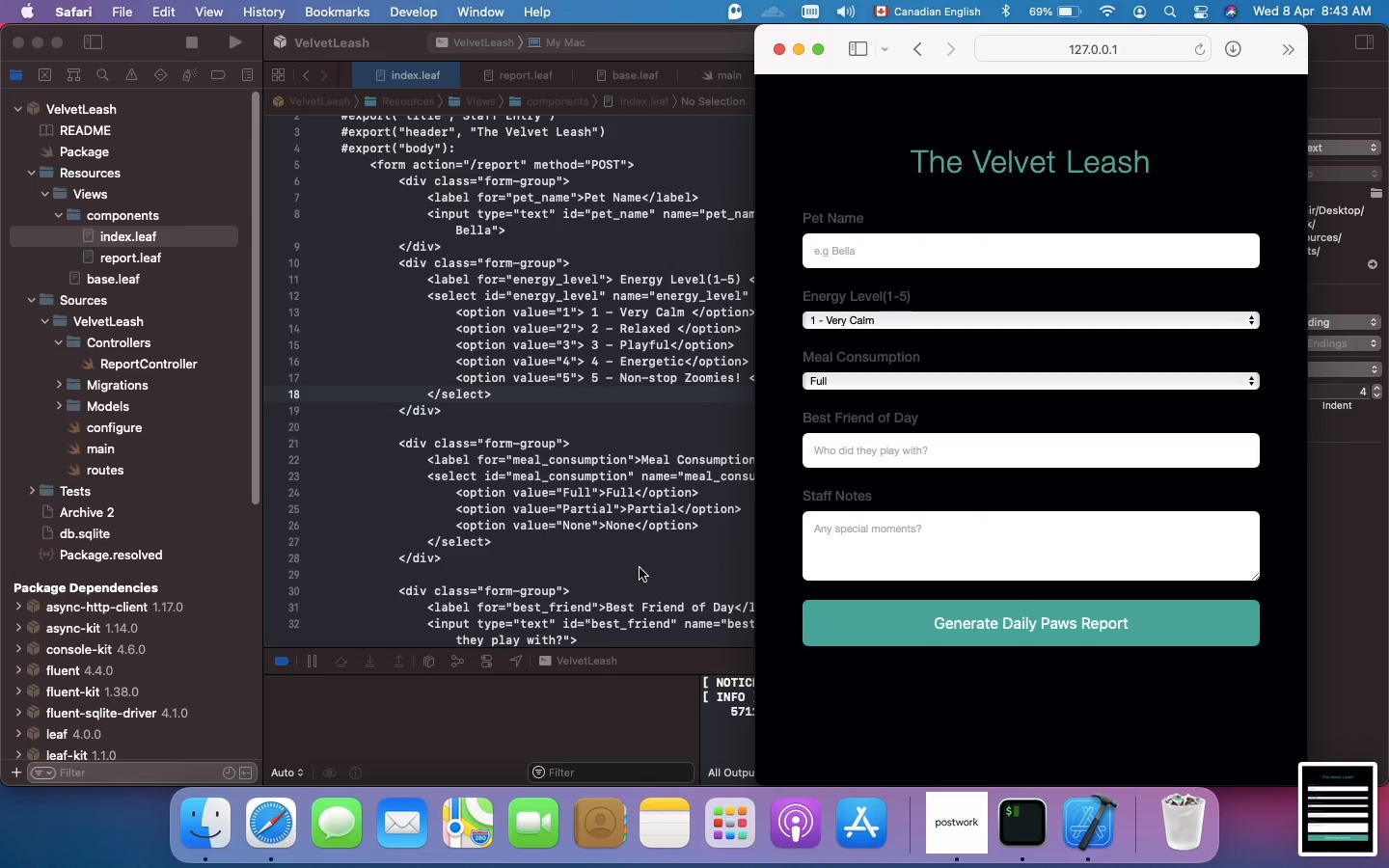 
left_click([640, 568])
 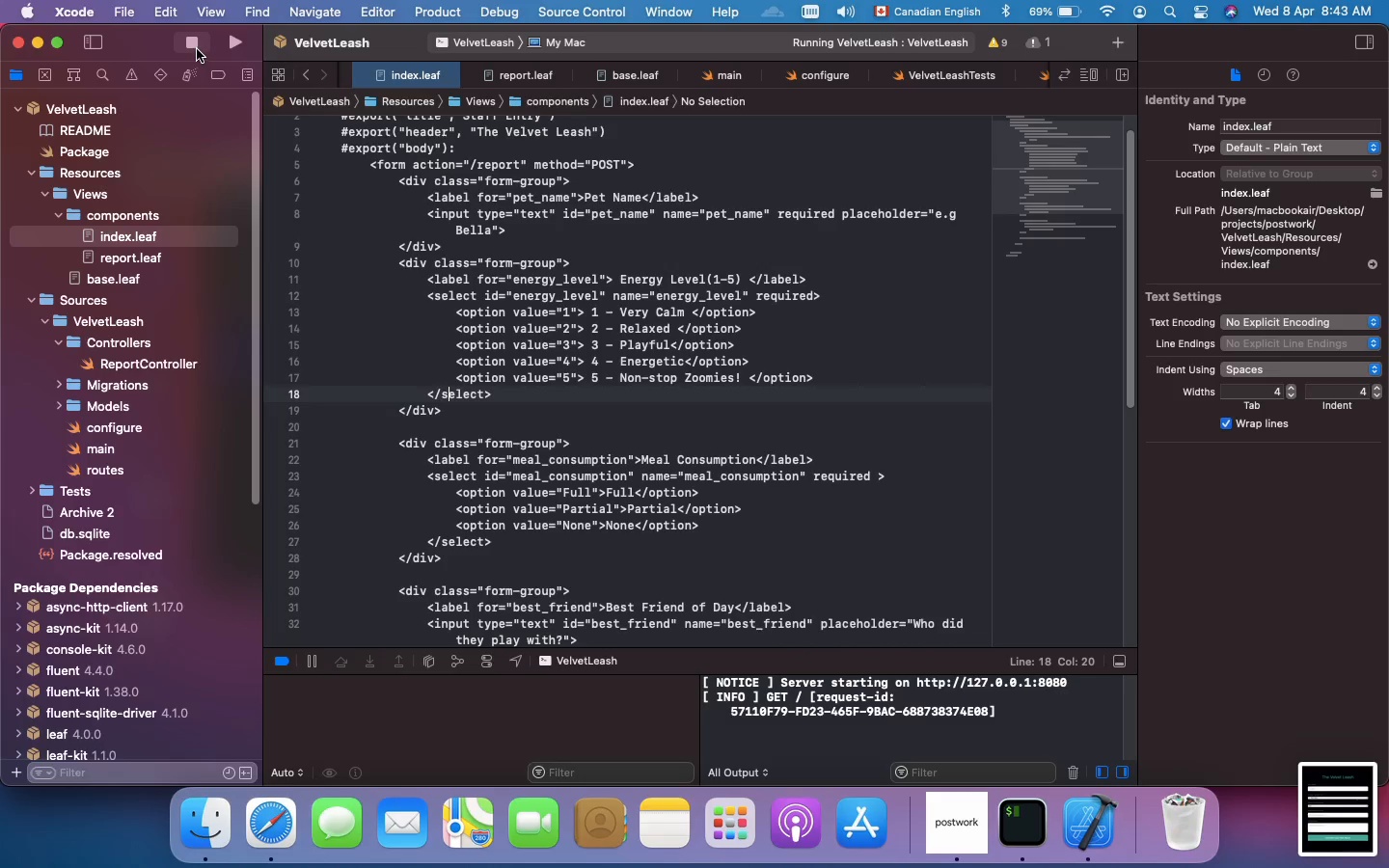 
left_click([197, 49])
 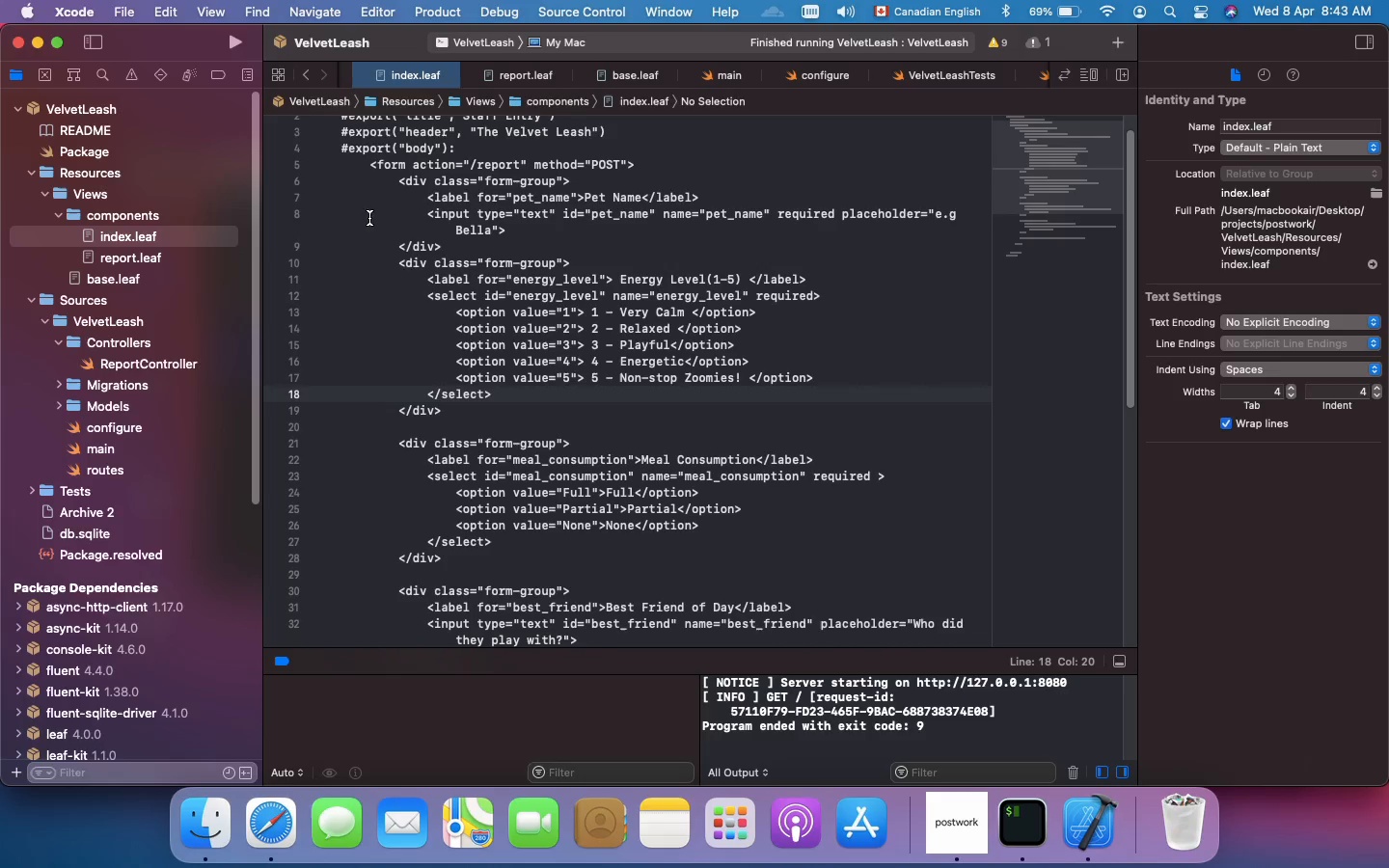 
scroll: coordinate [480, 375], scroll_direction: up, amount: 6.0
 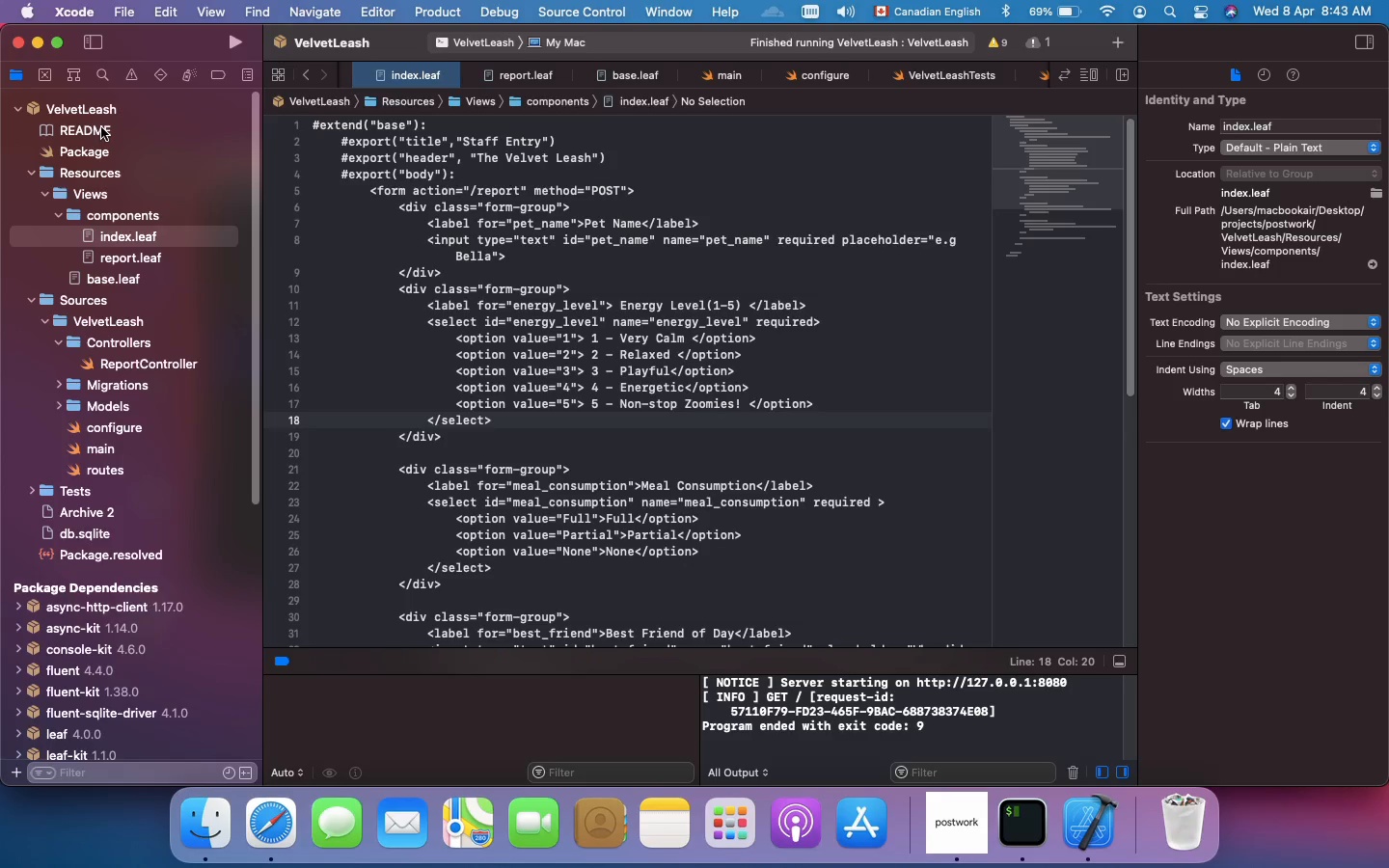 
double_click([101, 127])
 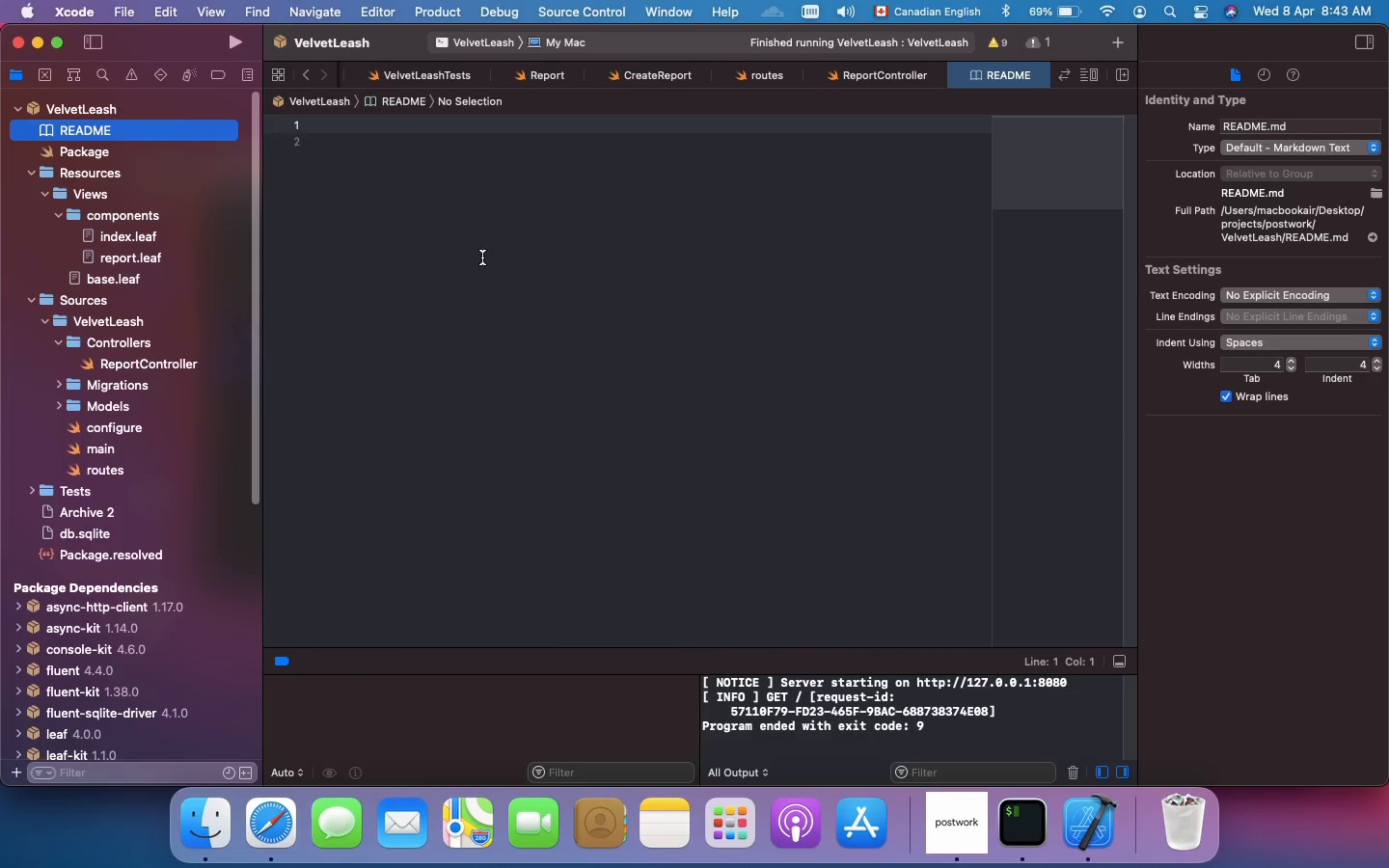 
left_click([477, 234])
 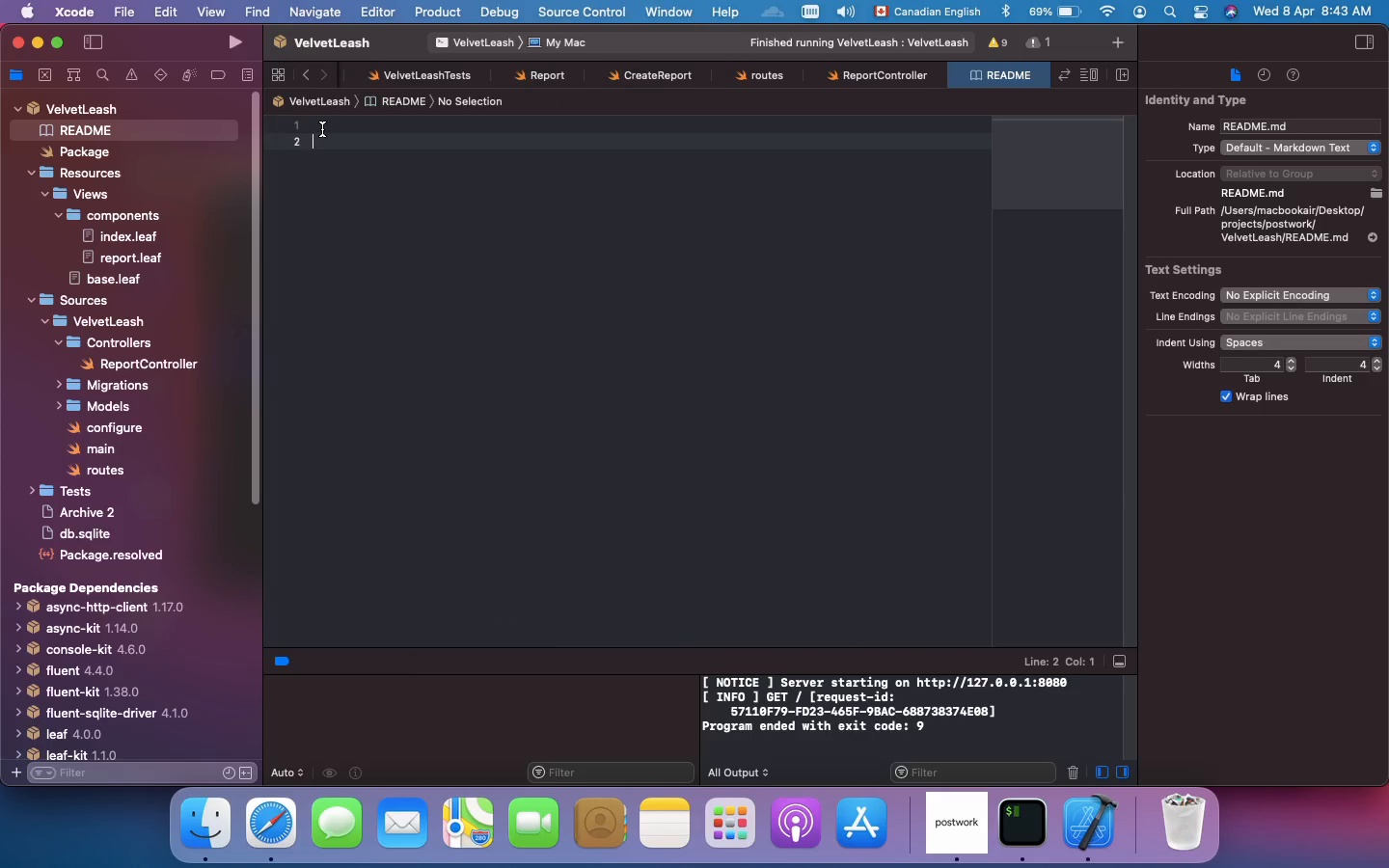 
left_click([321, 128])
 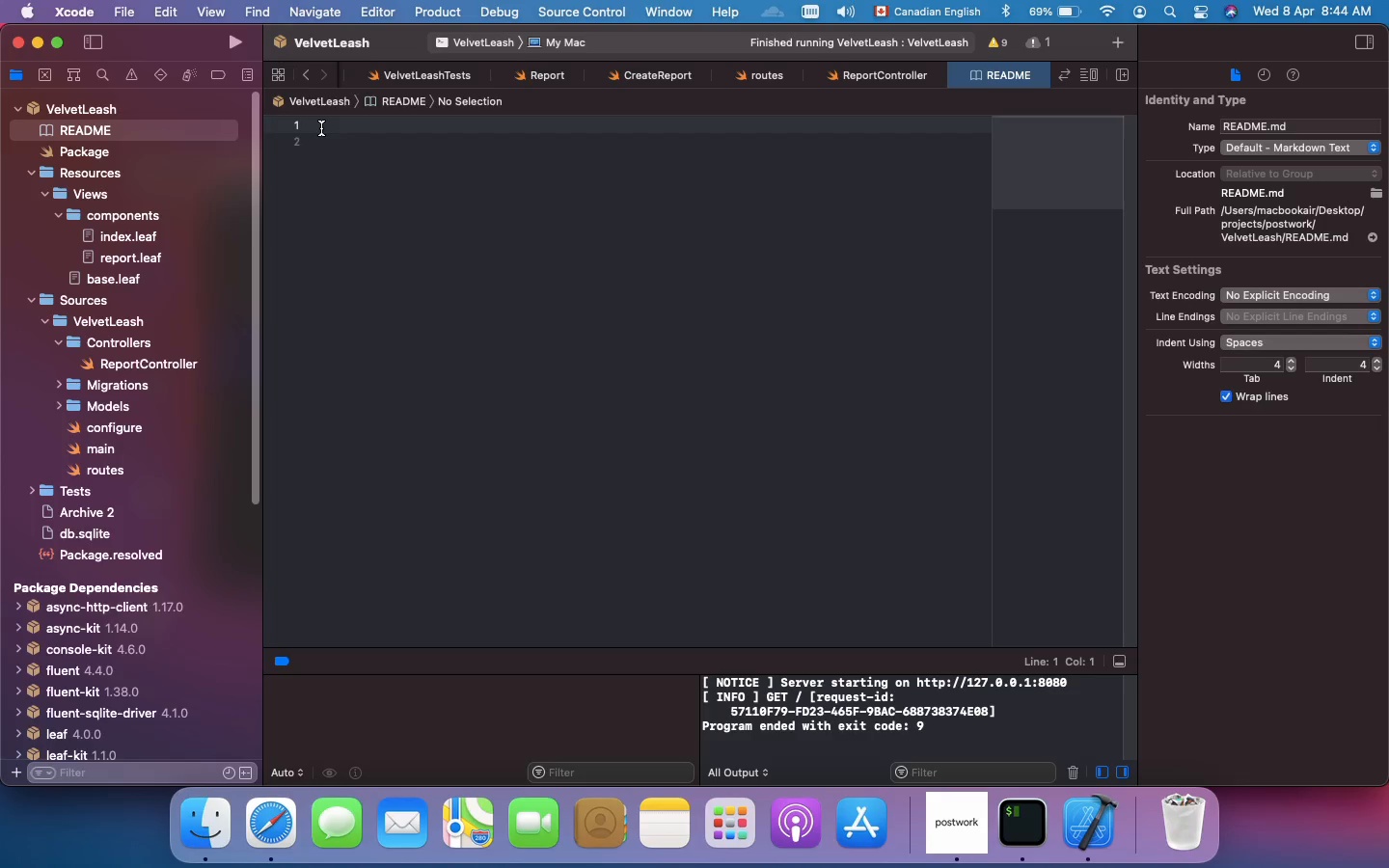 
wait(43.09)
 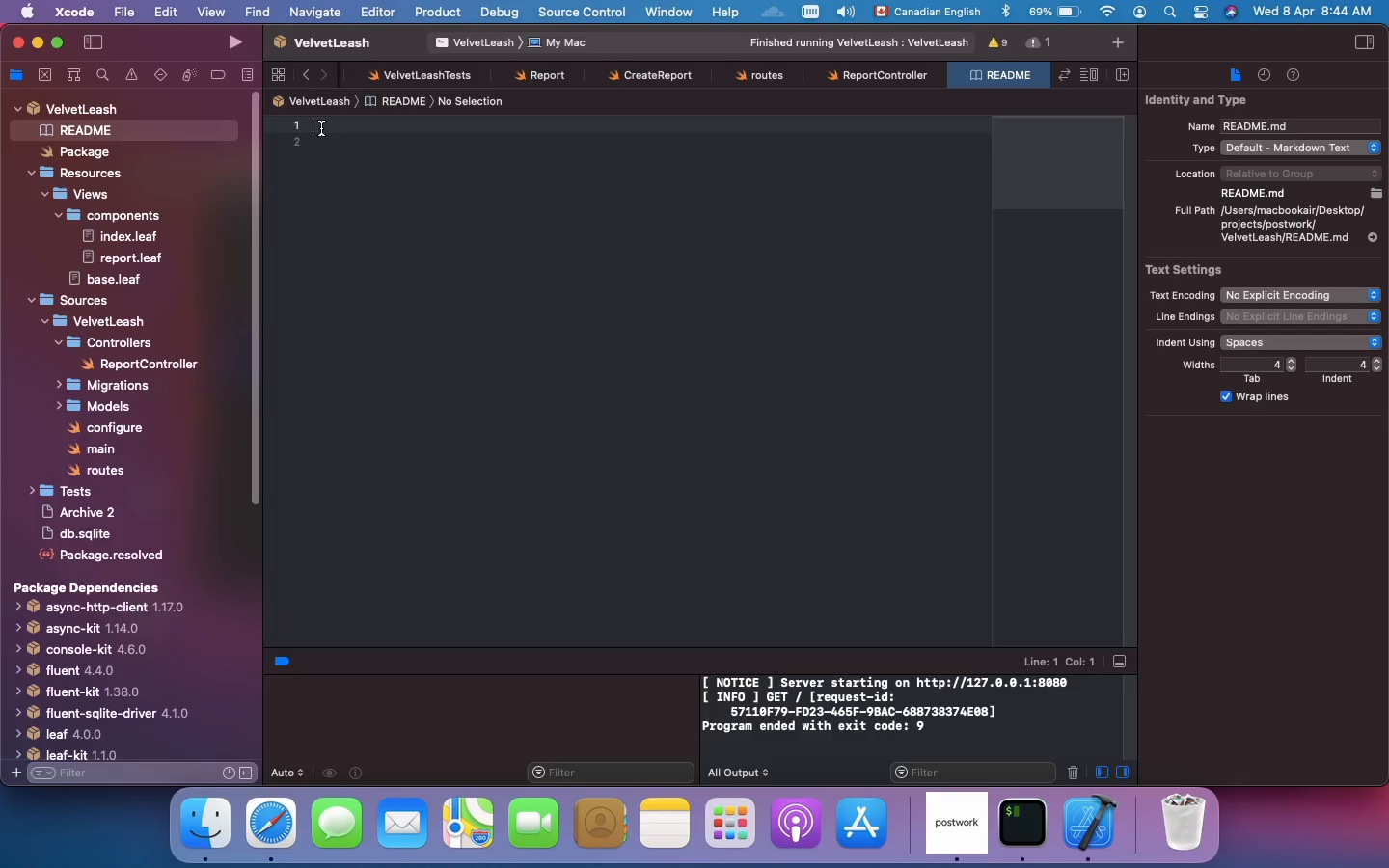 
key(Shift+3)
 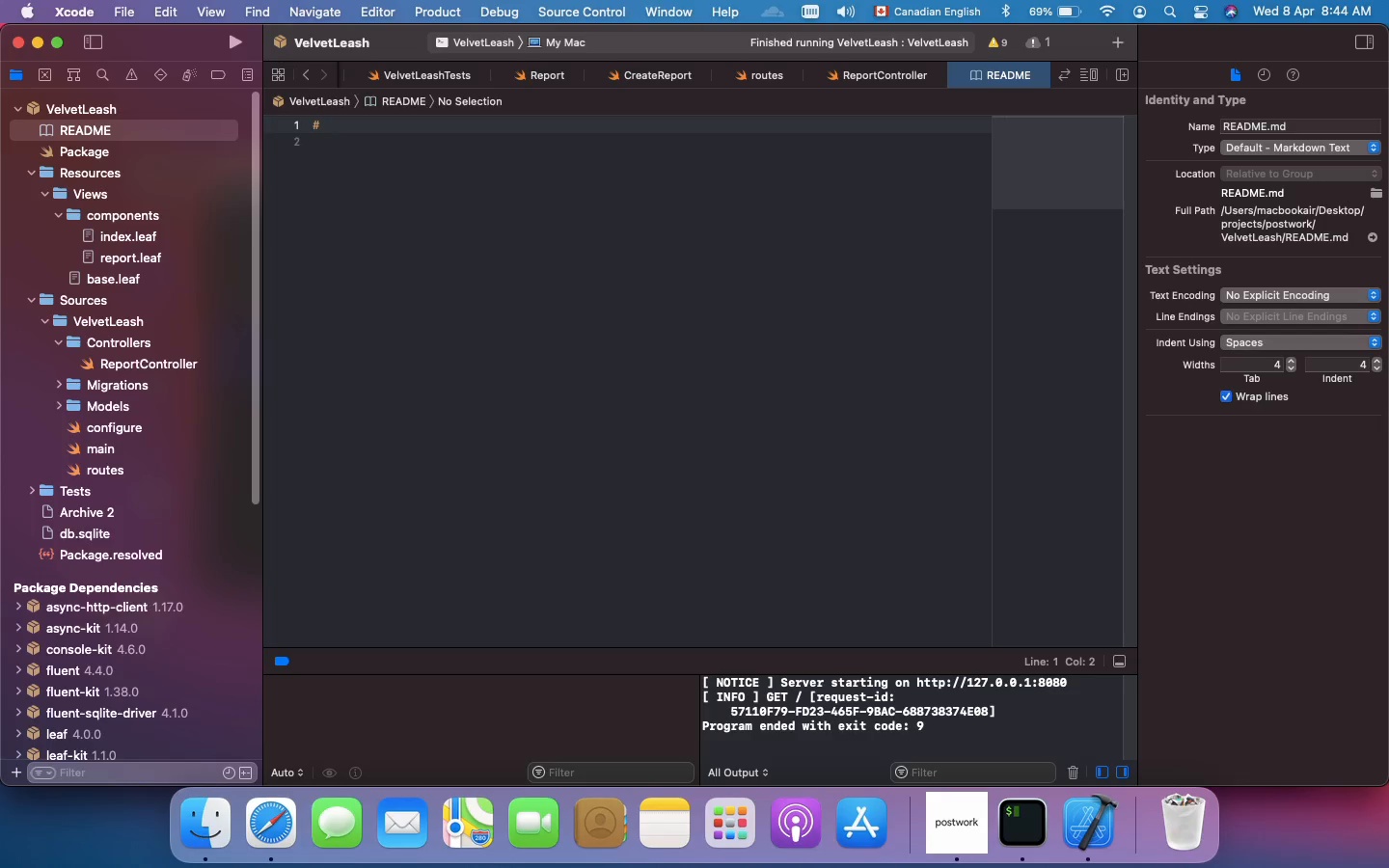 
key(Space)
 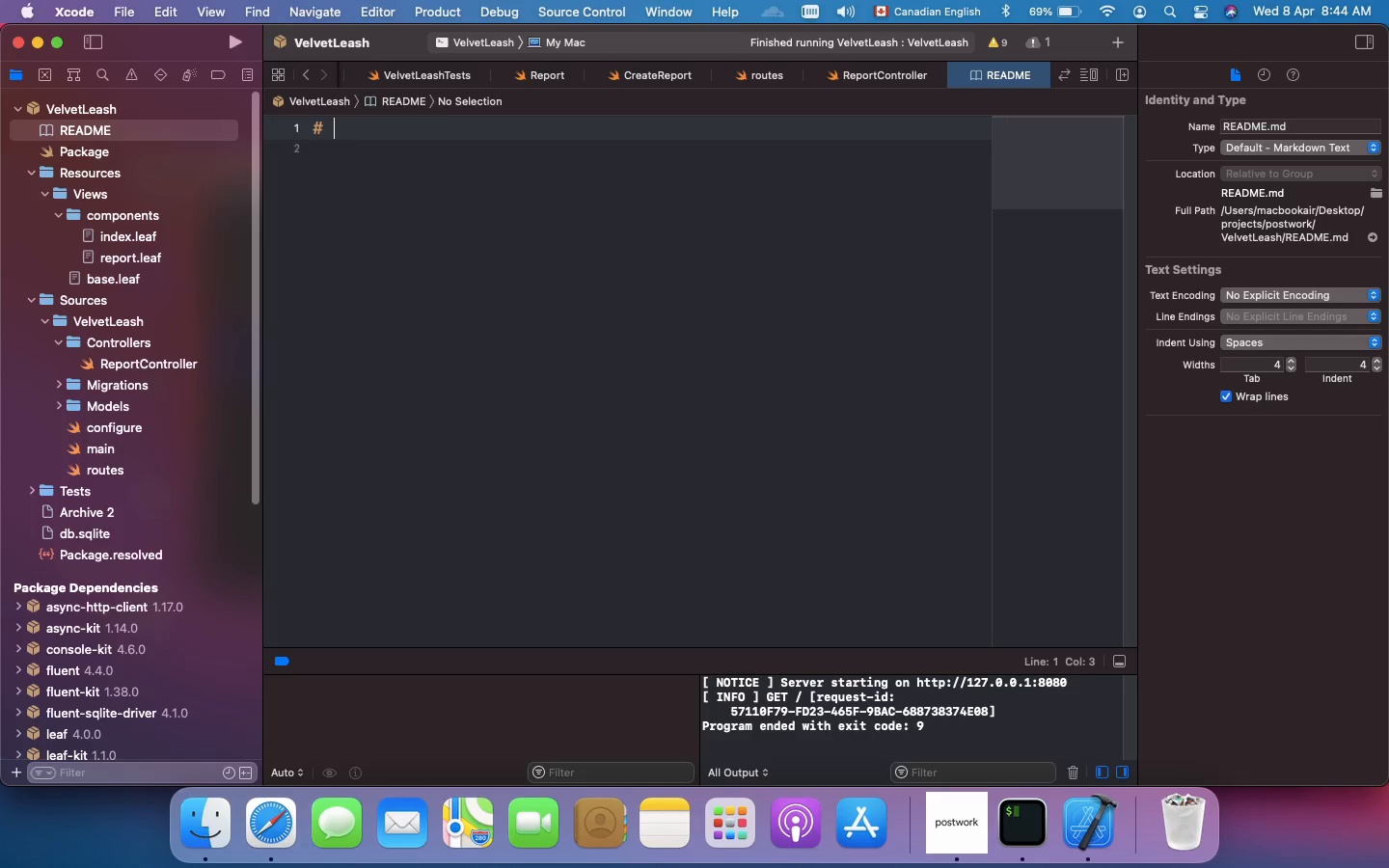 
key(Shift+T)
 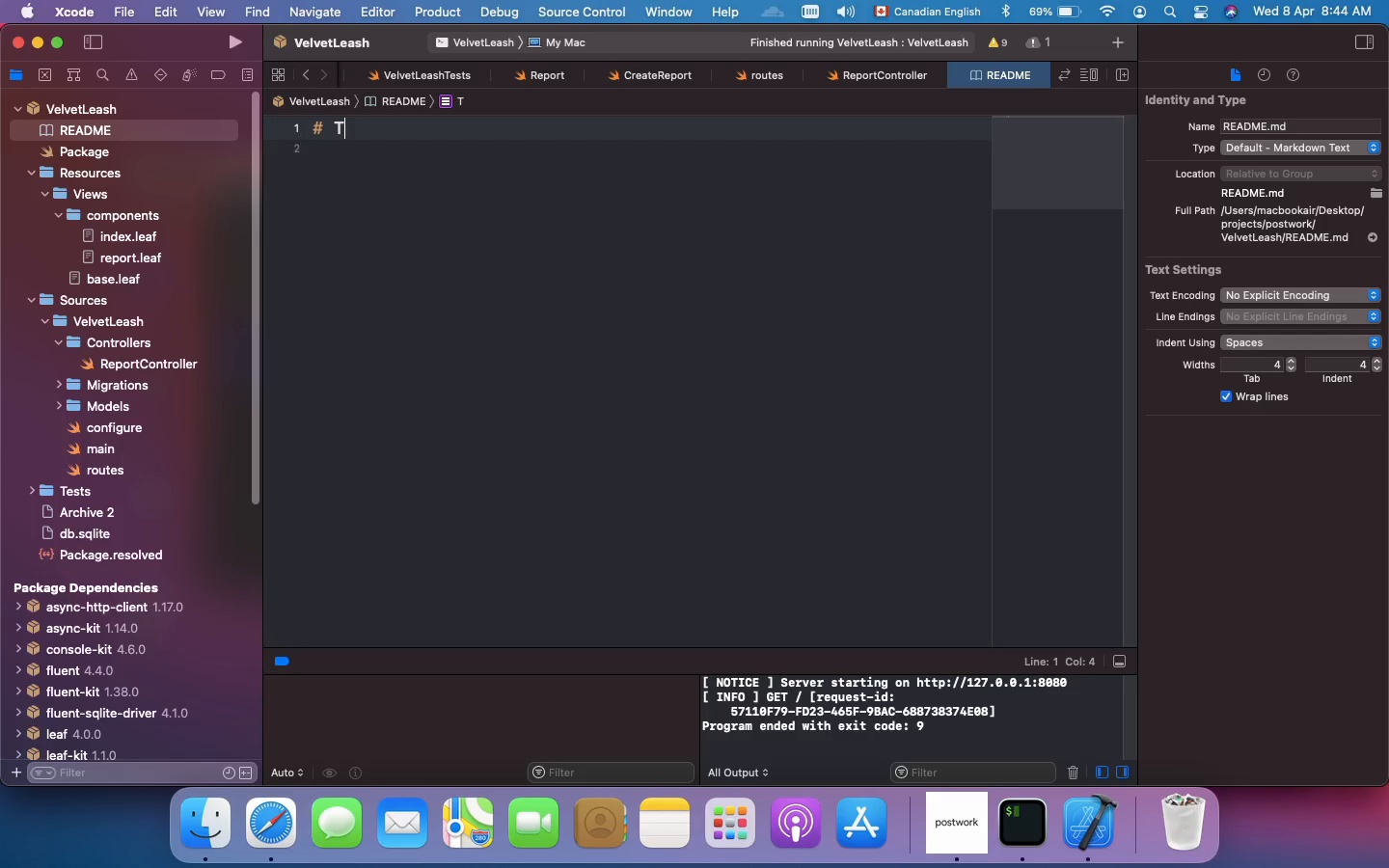 
key(Backspace)
 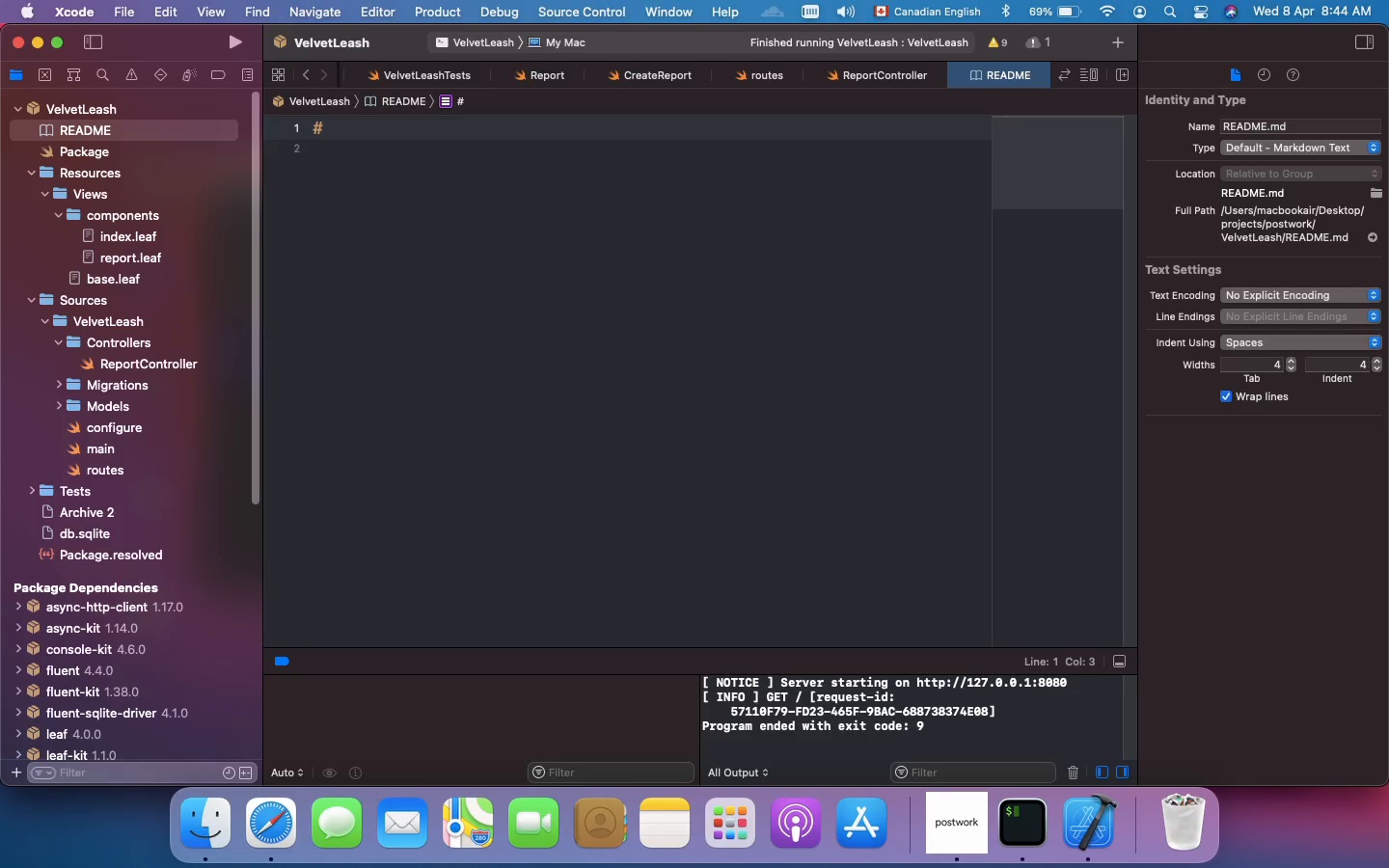 
wait(5.33)
 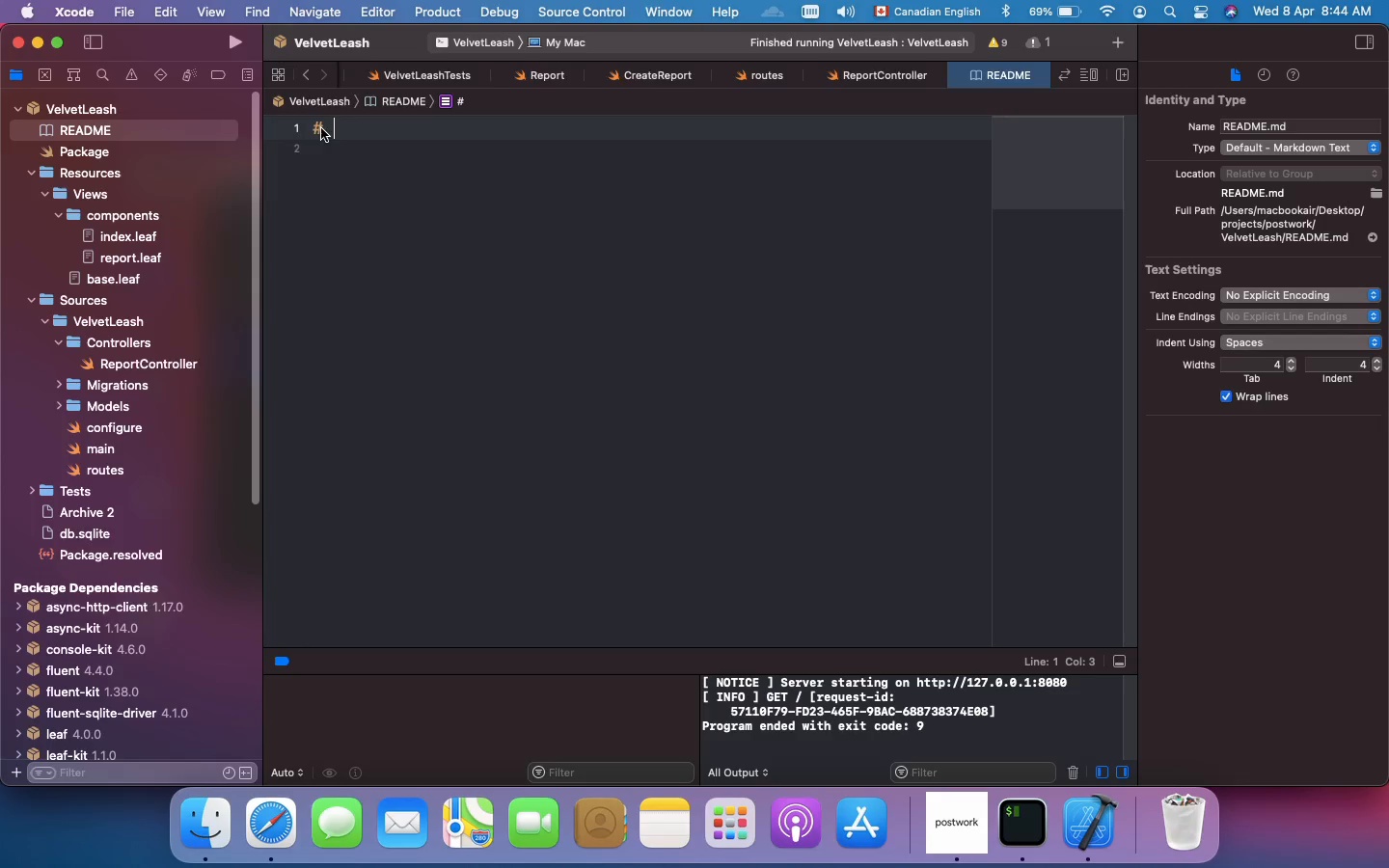 
scroll: coordinate [335, 346], scroll_direction: down, amount: 571.0
 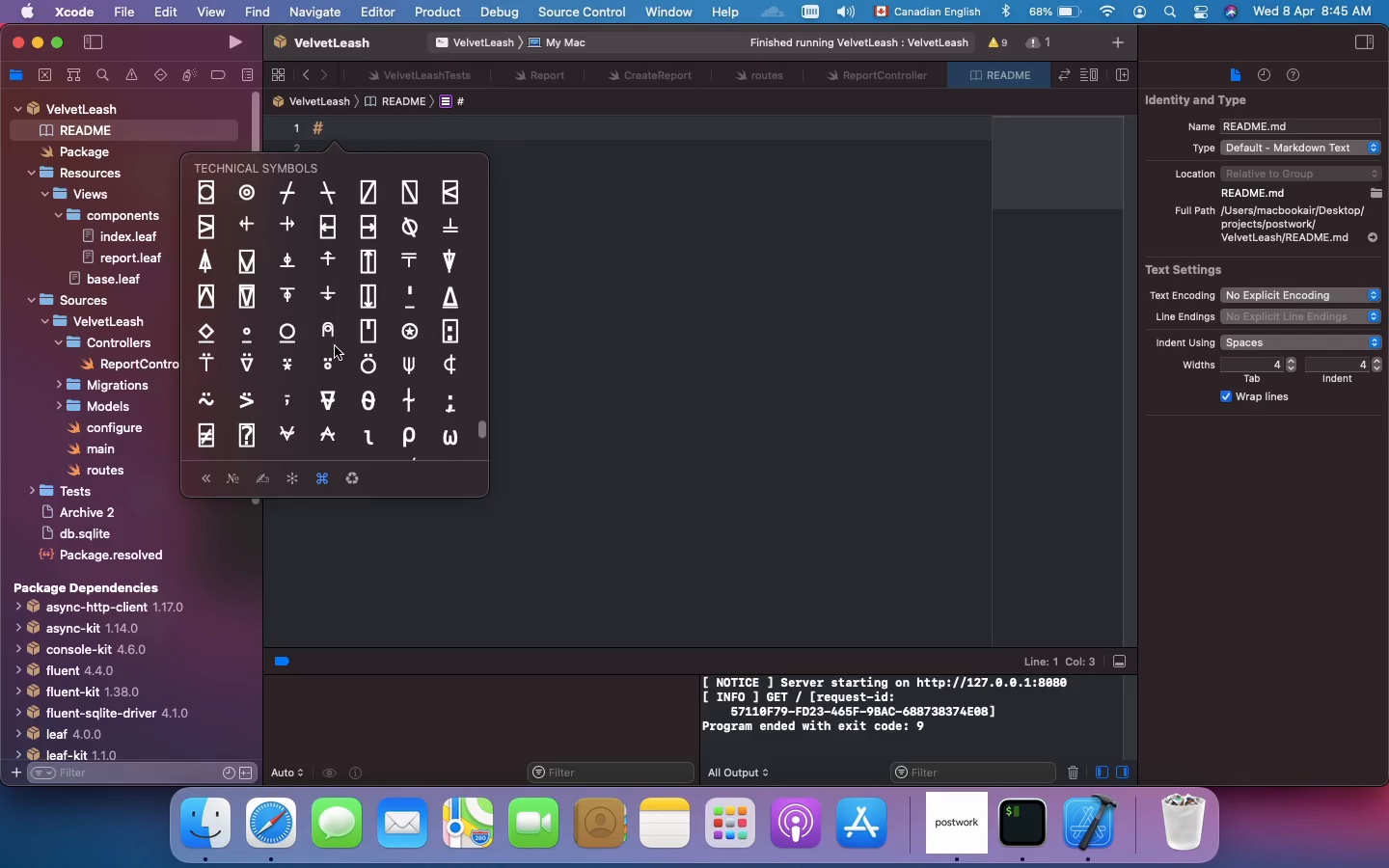 
scroll: coordinate [350, 372], scroll_direction: up, amount: 1067.0
 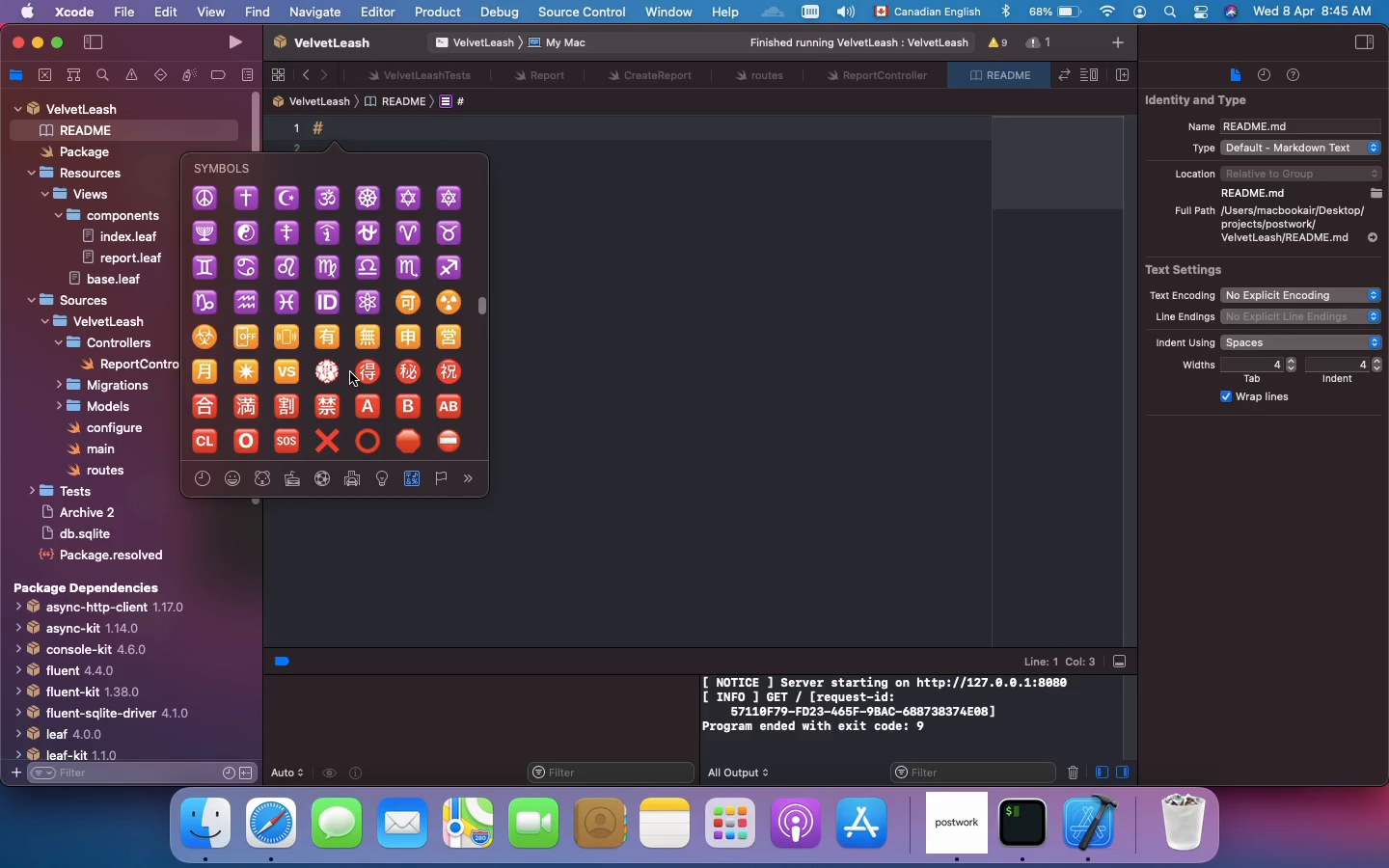 
scroll: coordinate [356, 390], scroll_direction: up, amount: 754.0
 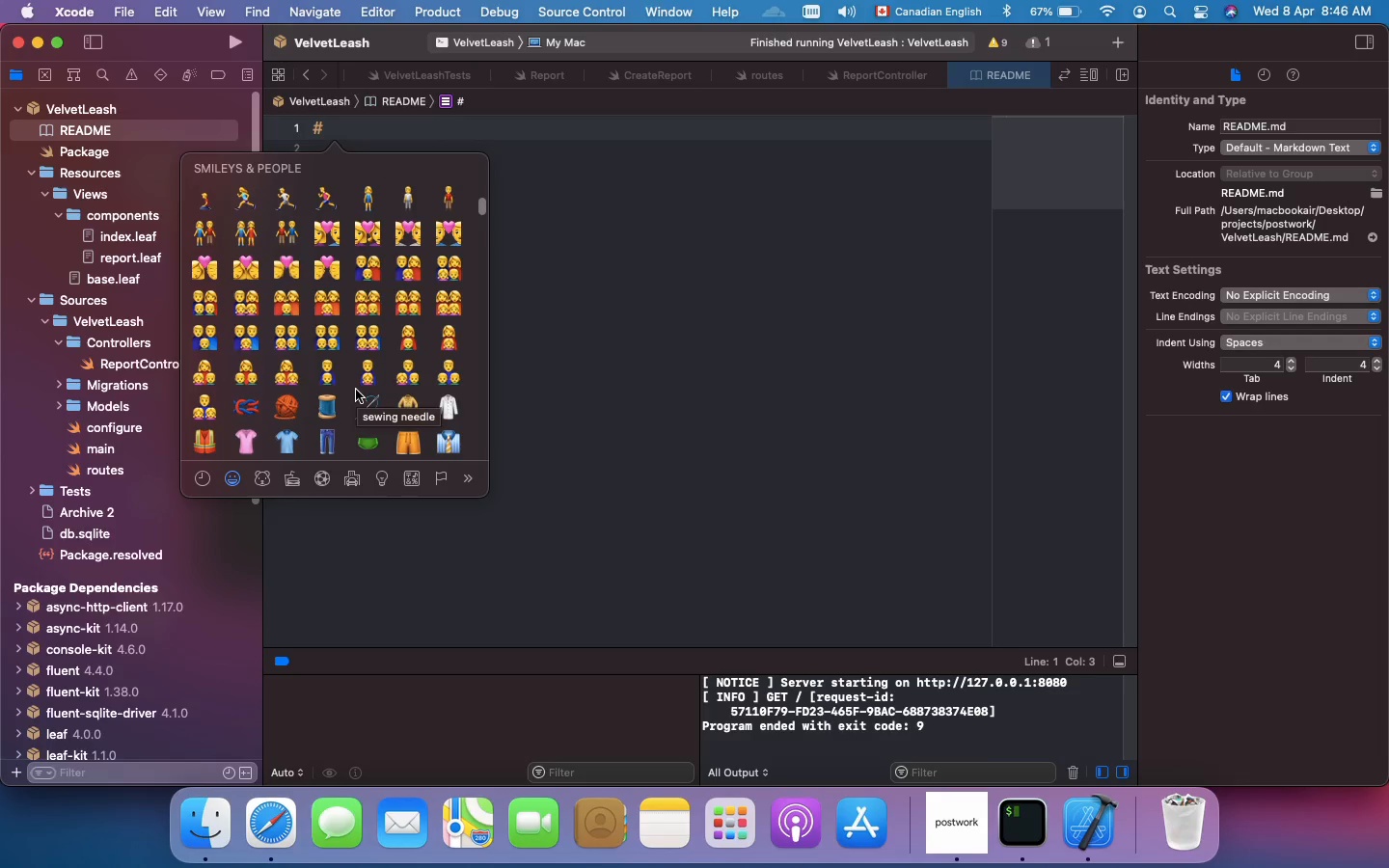 
wait(8.1)
 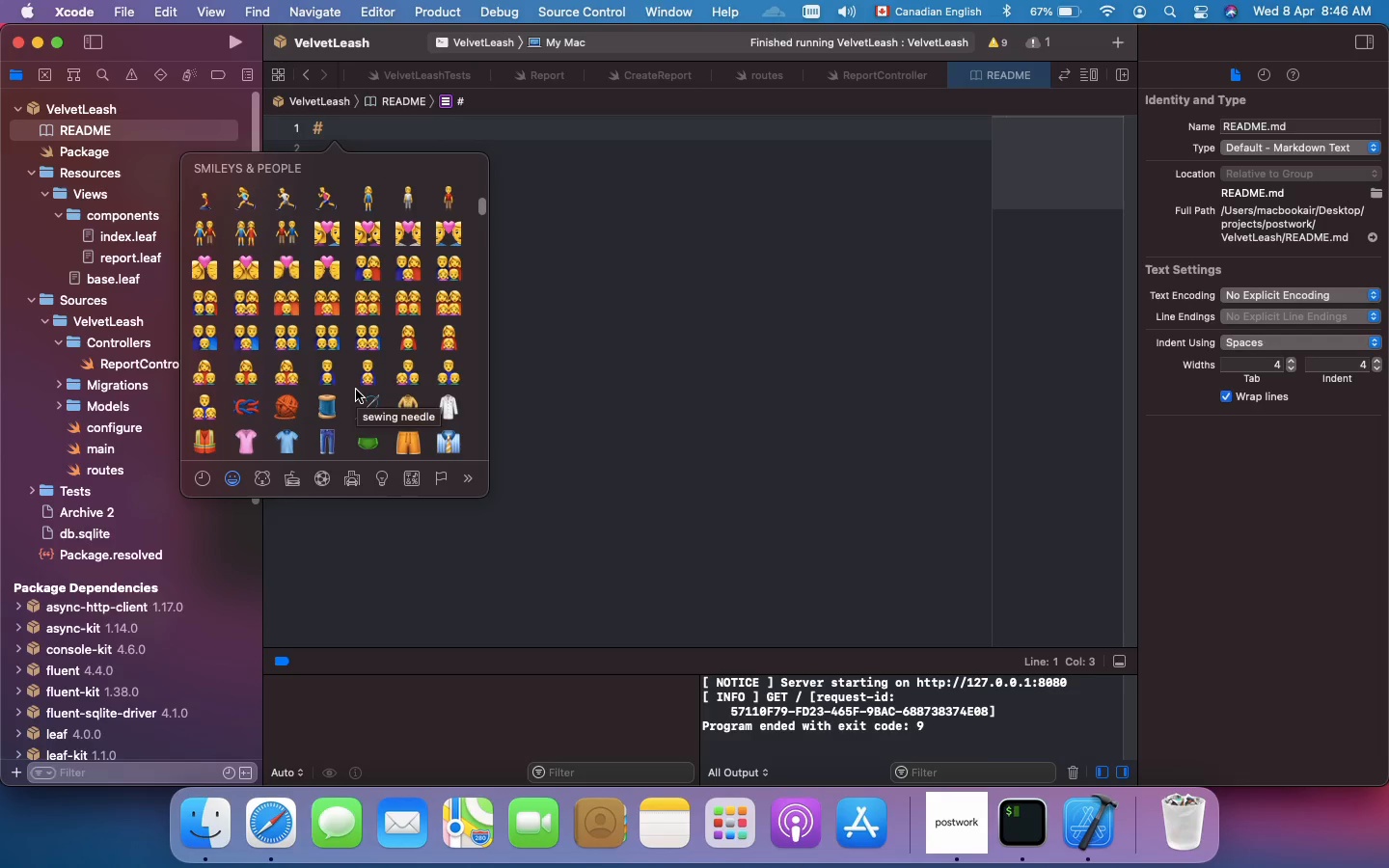 
scroll: coordinate [386, 337], scroll_direction: up, amount: 101.0
 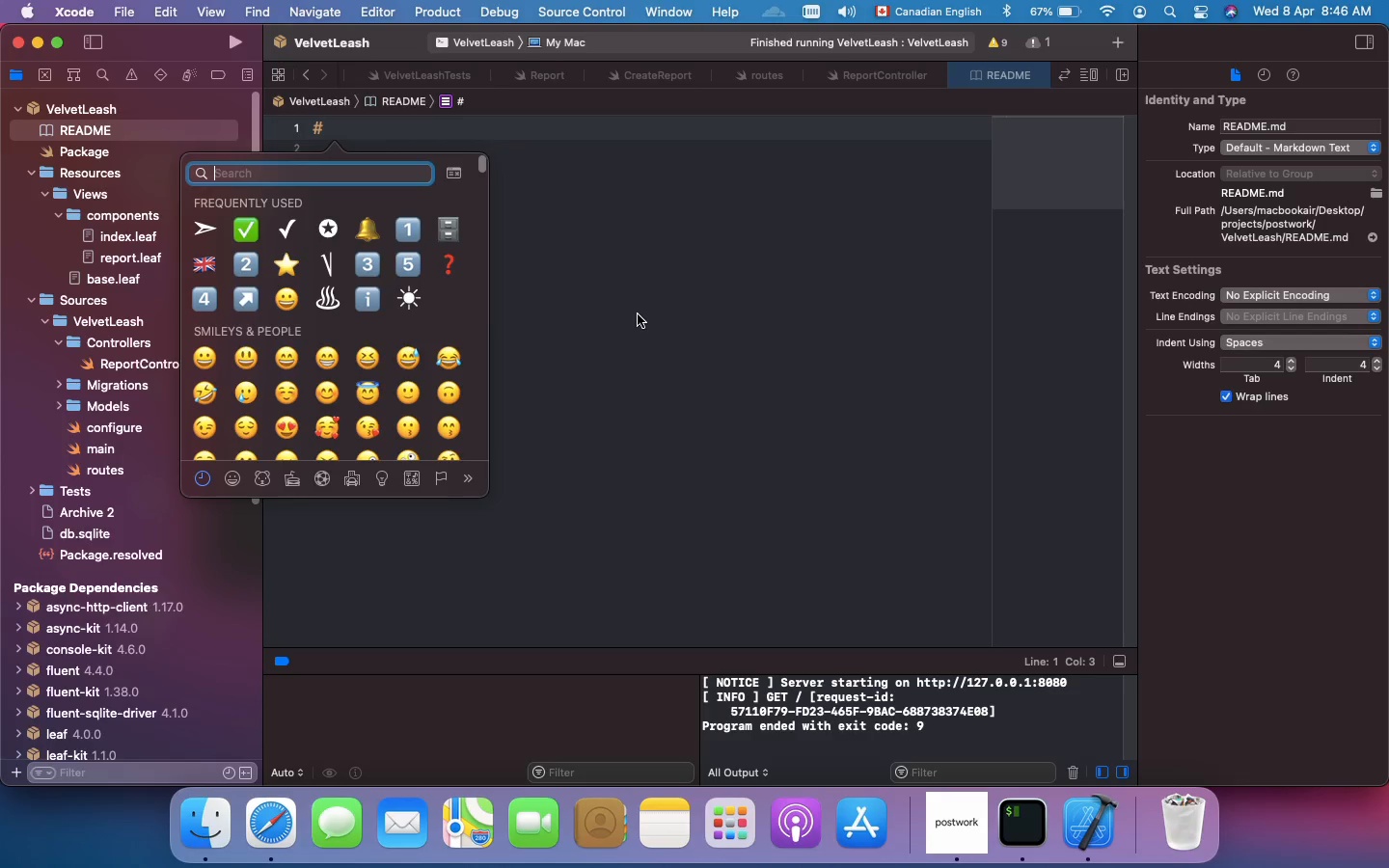 
wait(6.22)
 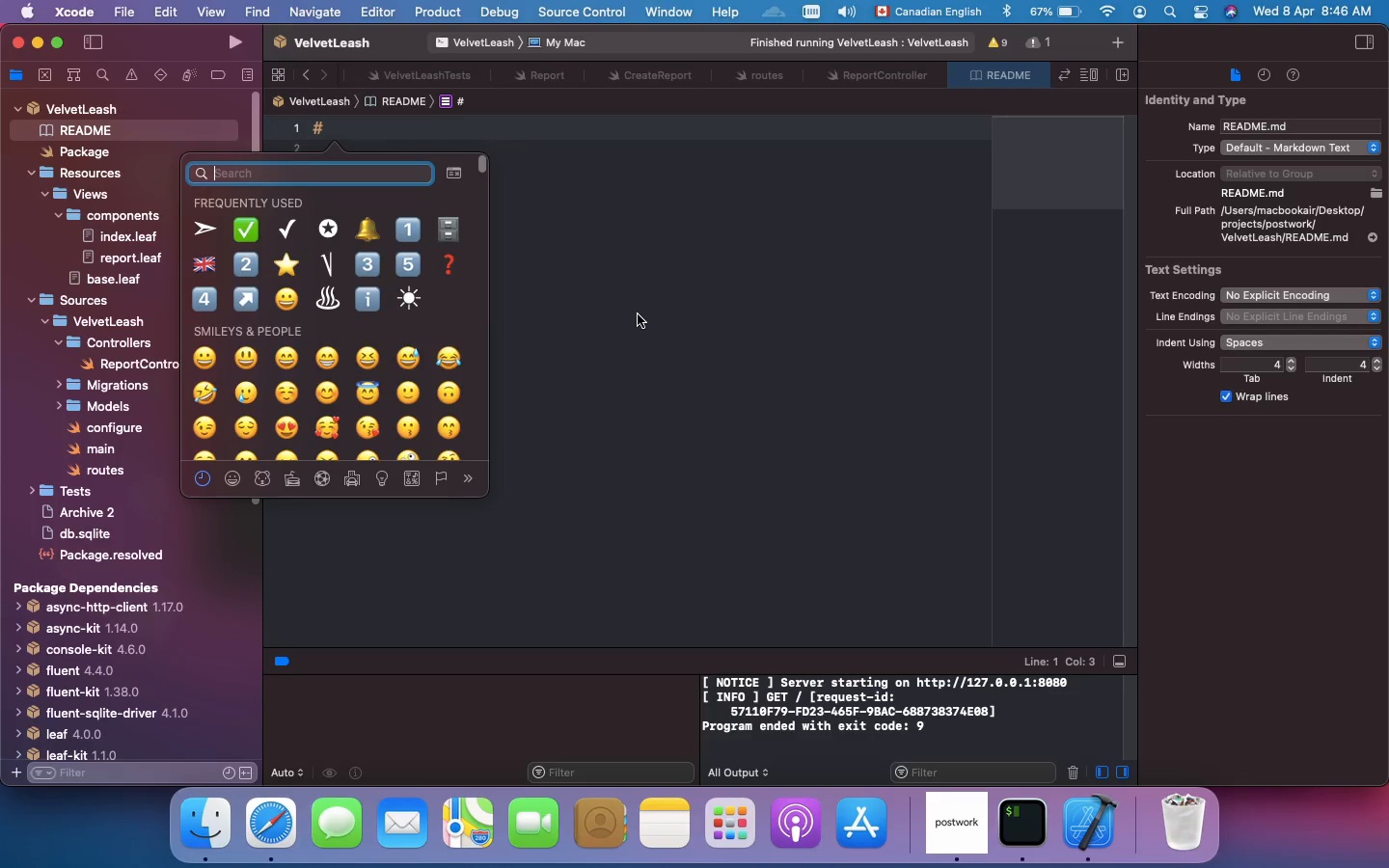 
type(salu)
key(Backspace)
key(Backspace)
key(Backspace)
key(Backspace)
 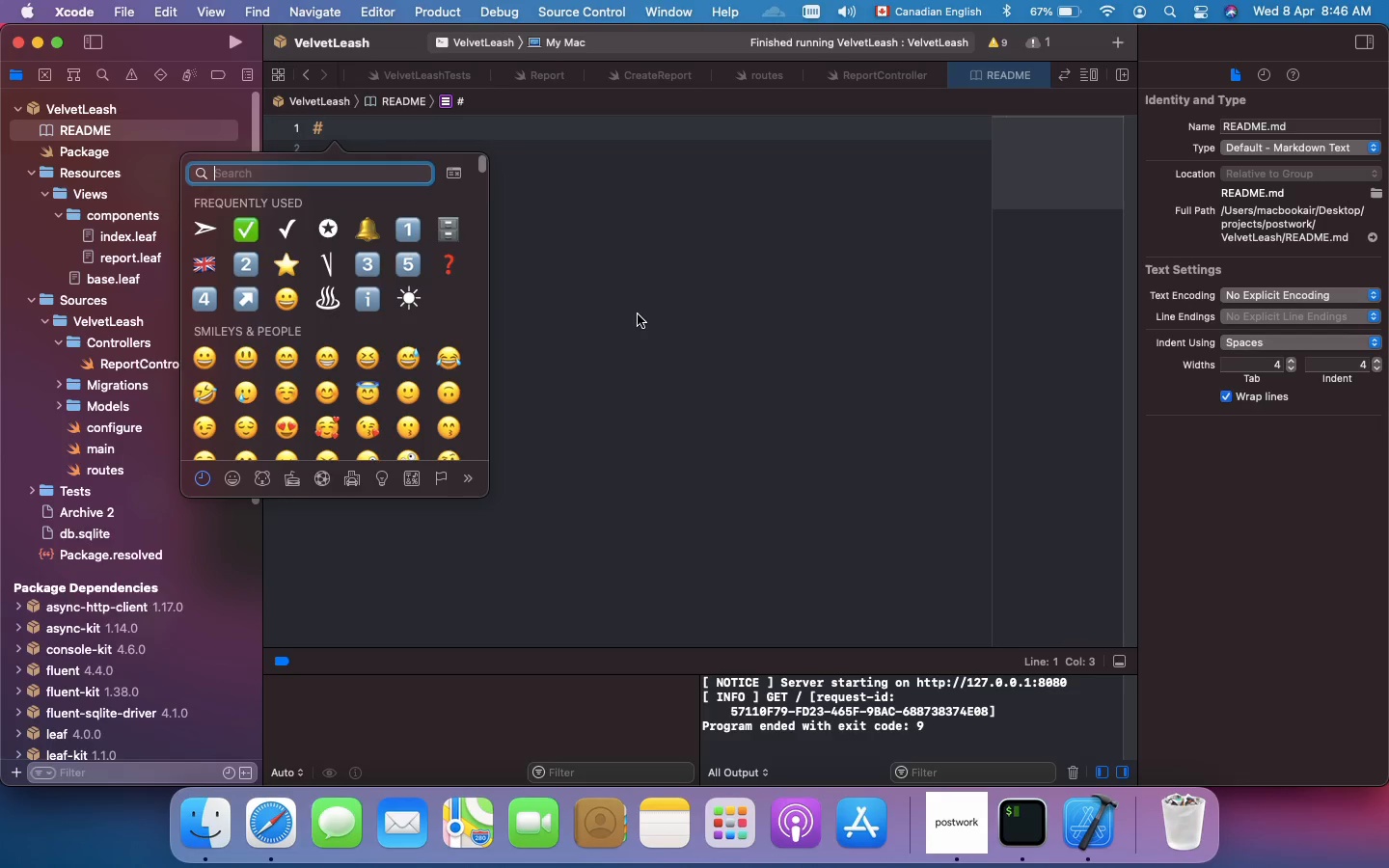 
type(hi)
 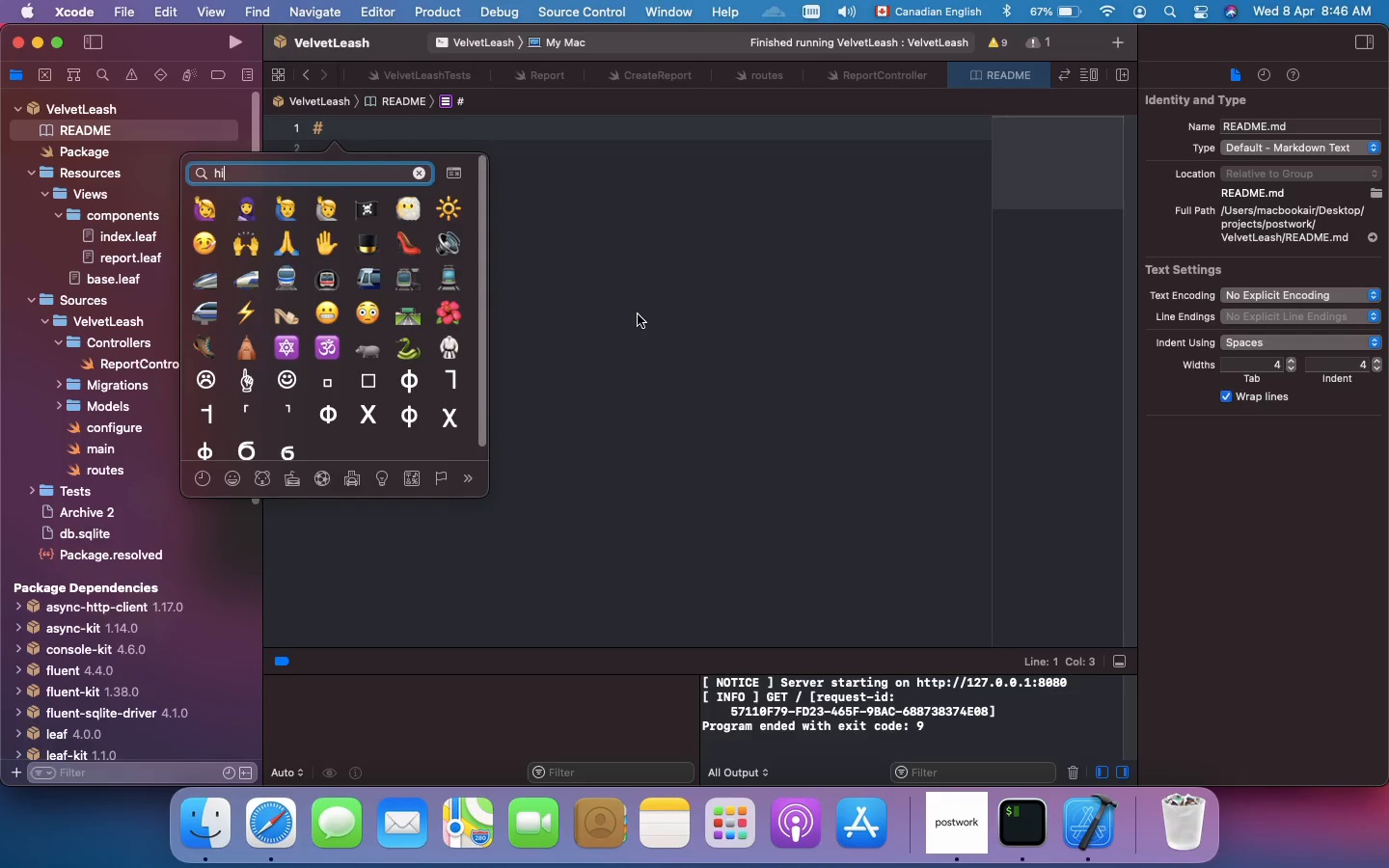 
wait(9.29)
 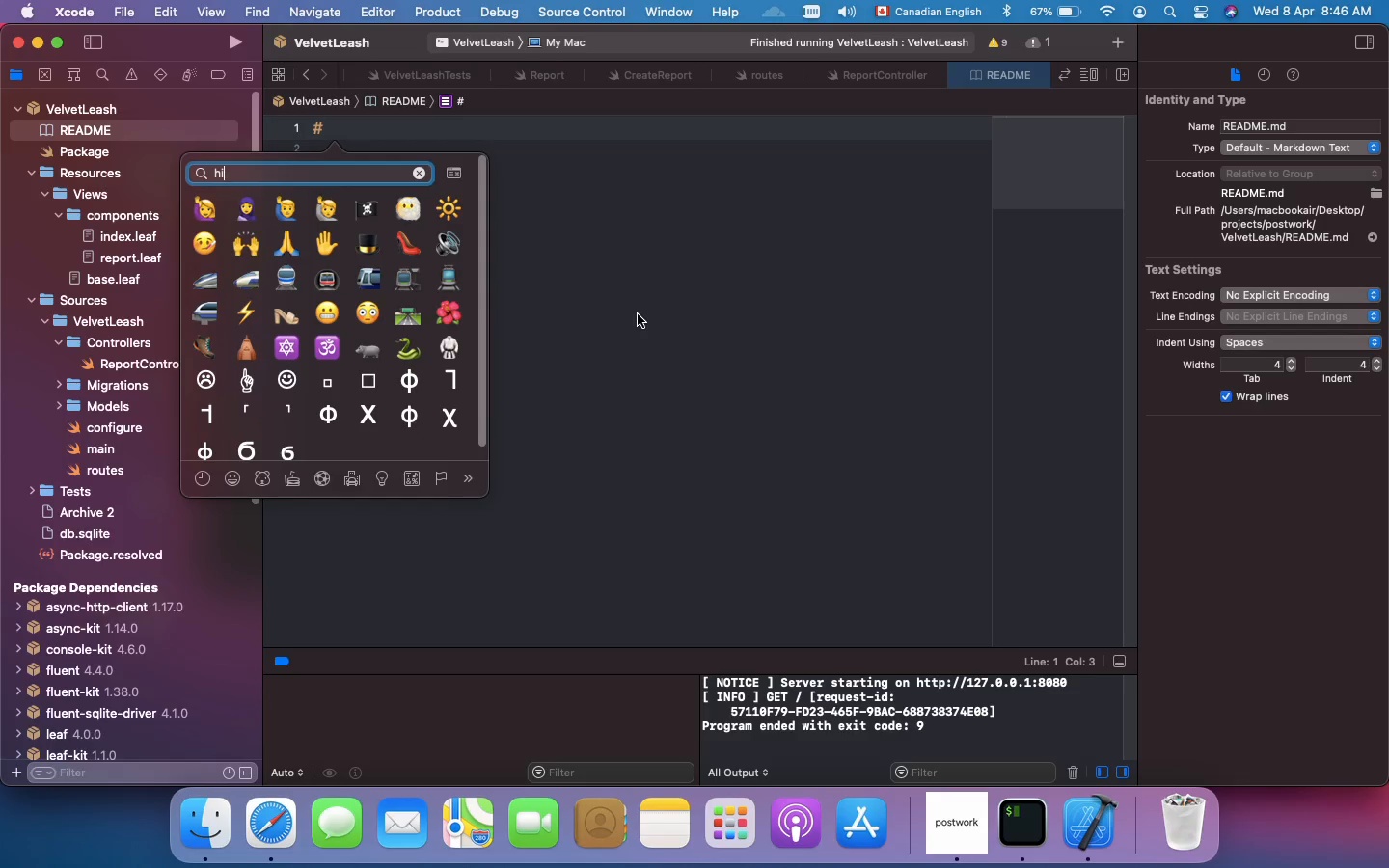 
left_click([243, 226])
 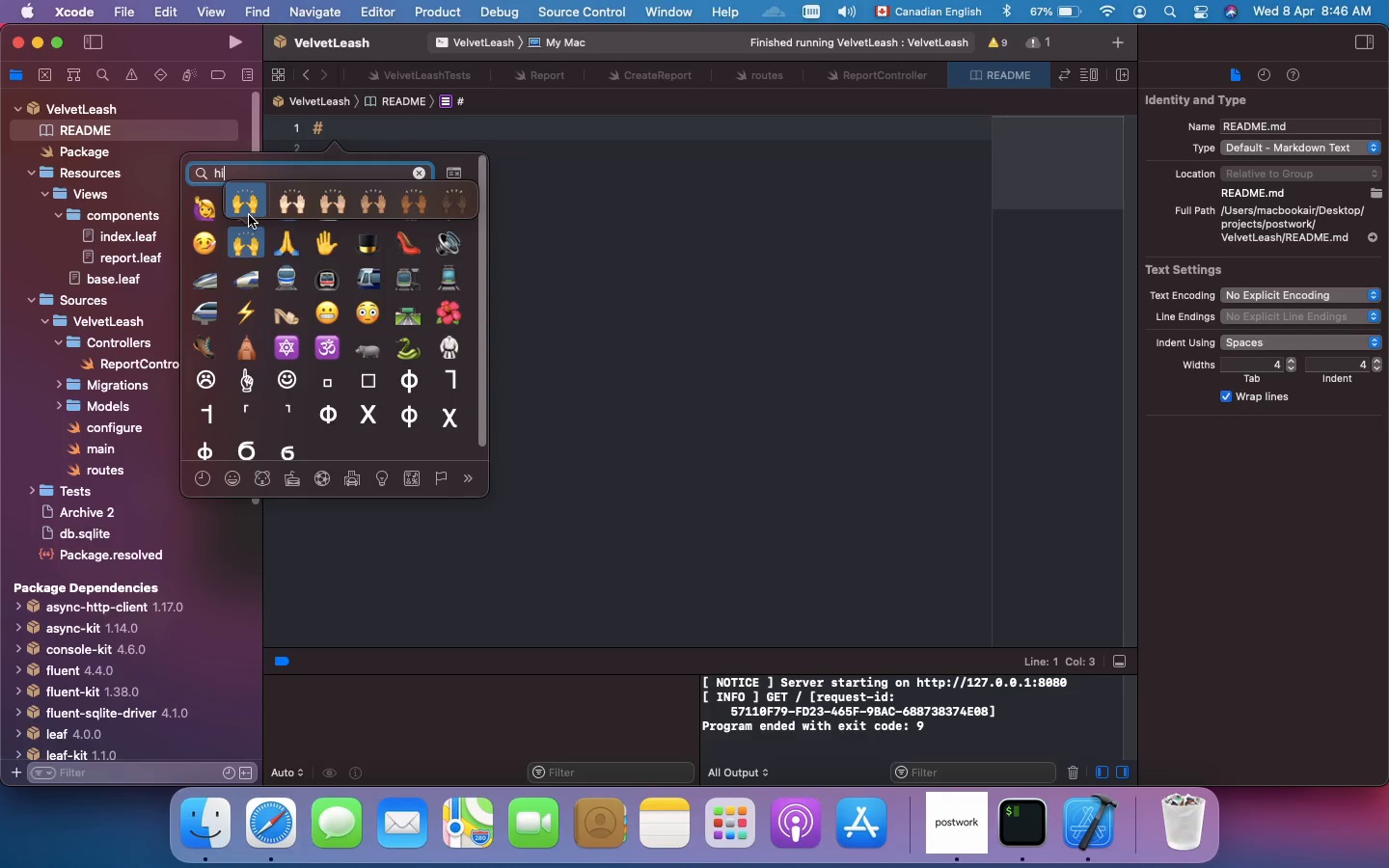 
left_click([249, 212])
 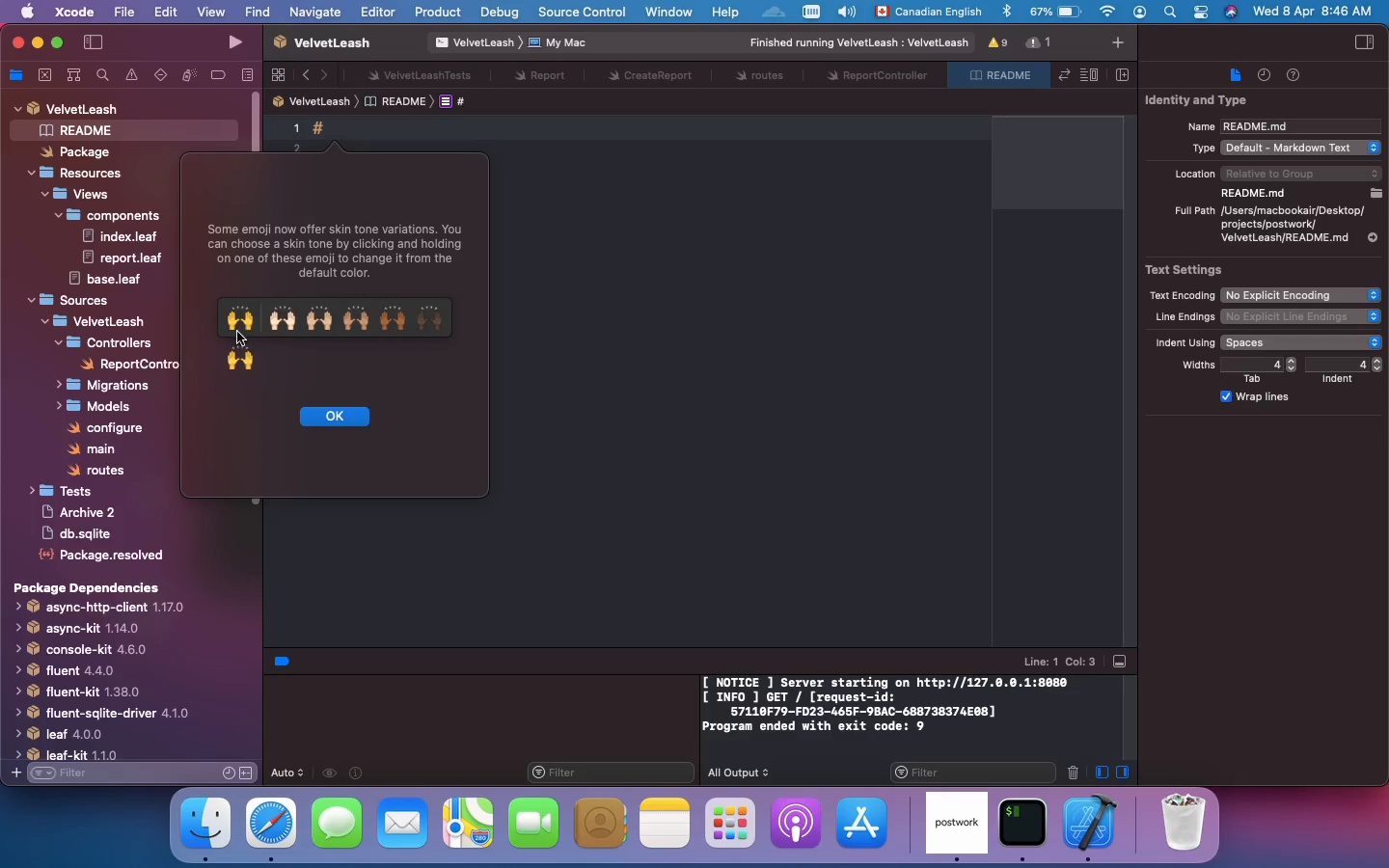 
left_click([337, 417])
 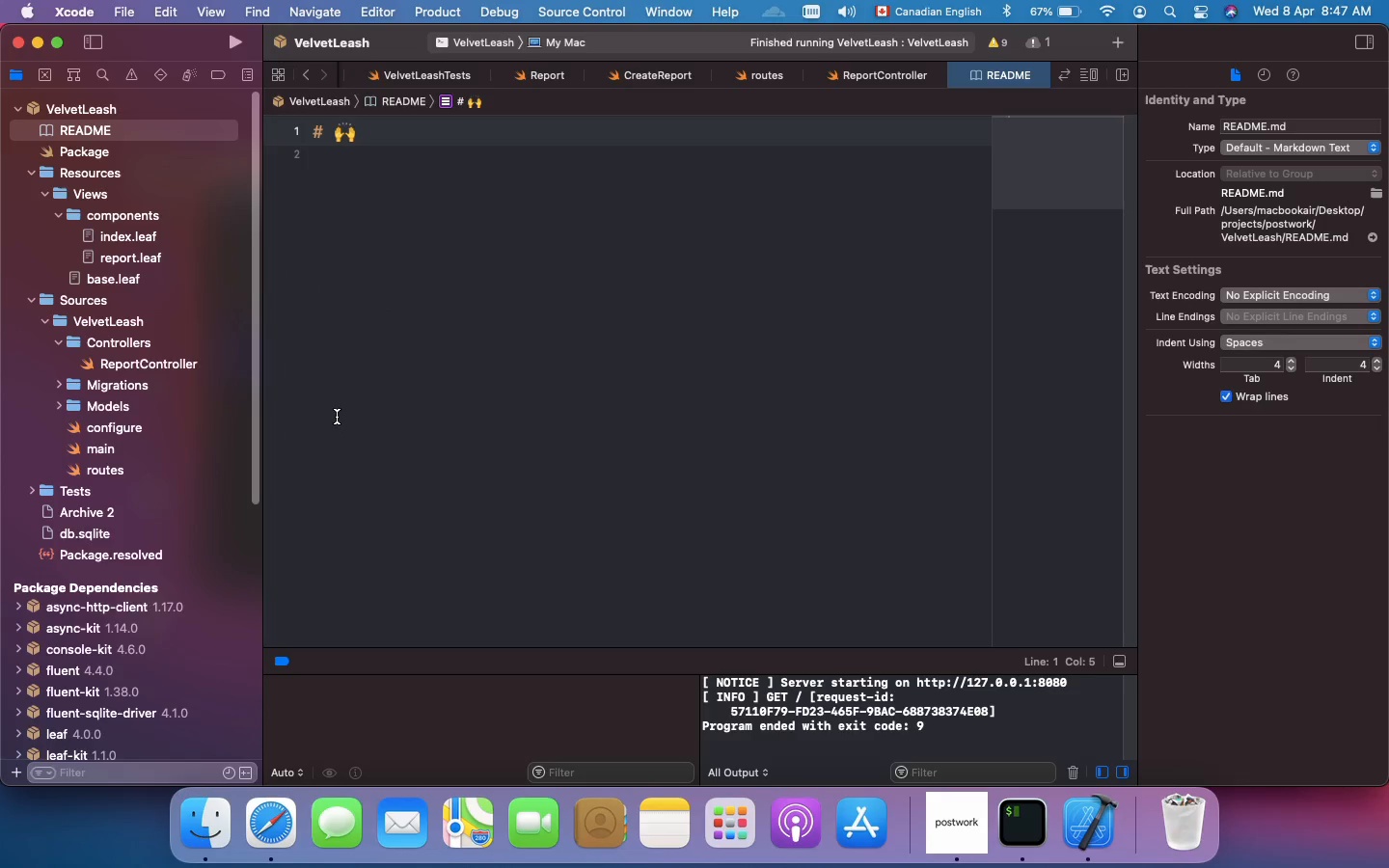 
key(Backspace)
 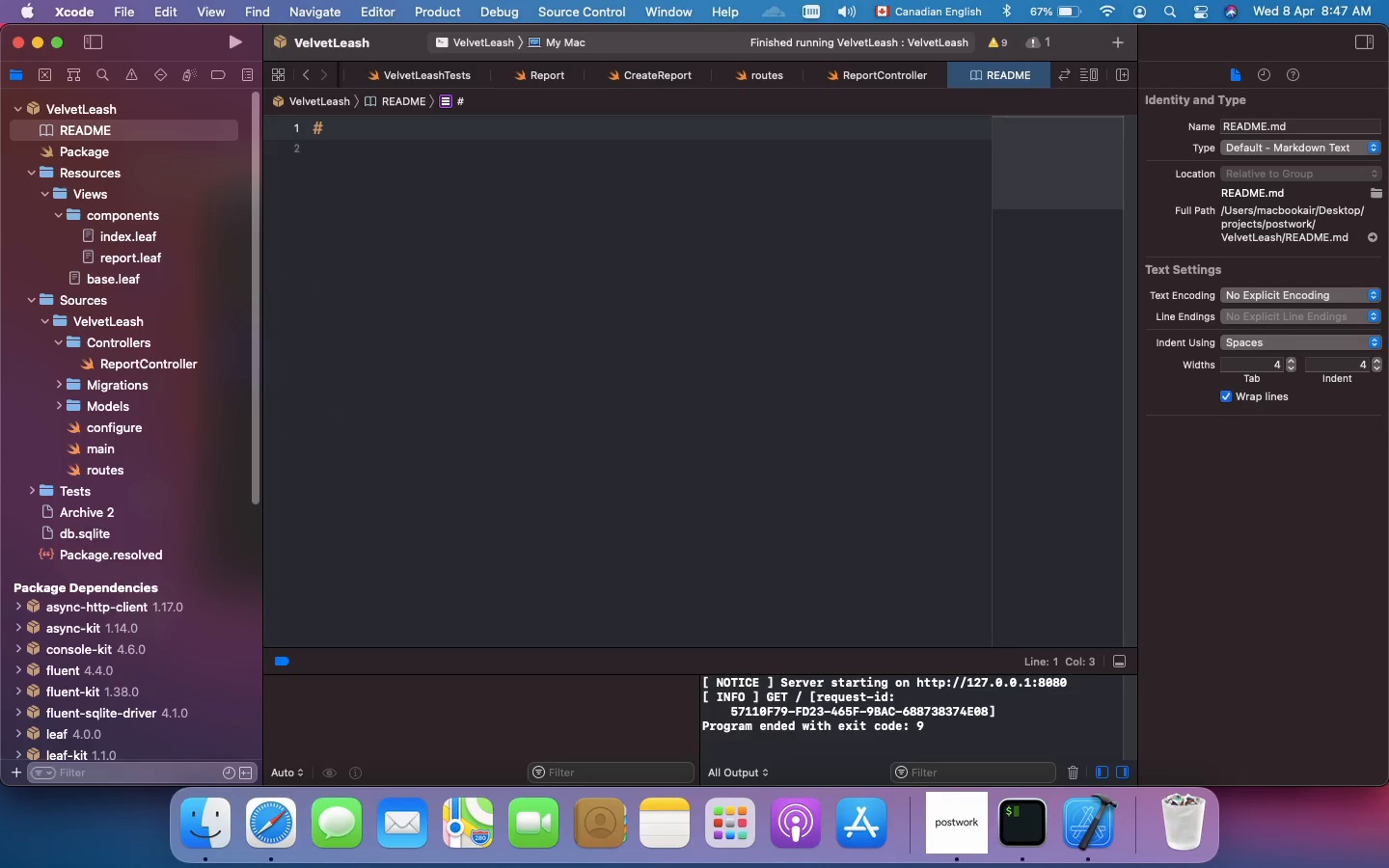 
type(The Velvet Lesh: Daily Paws Report Generator)
 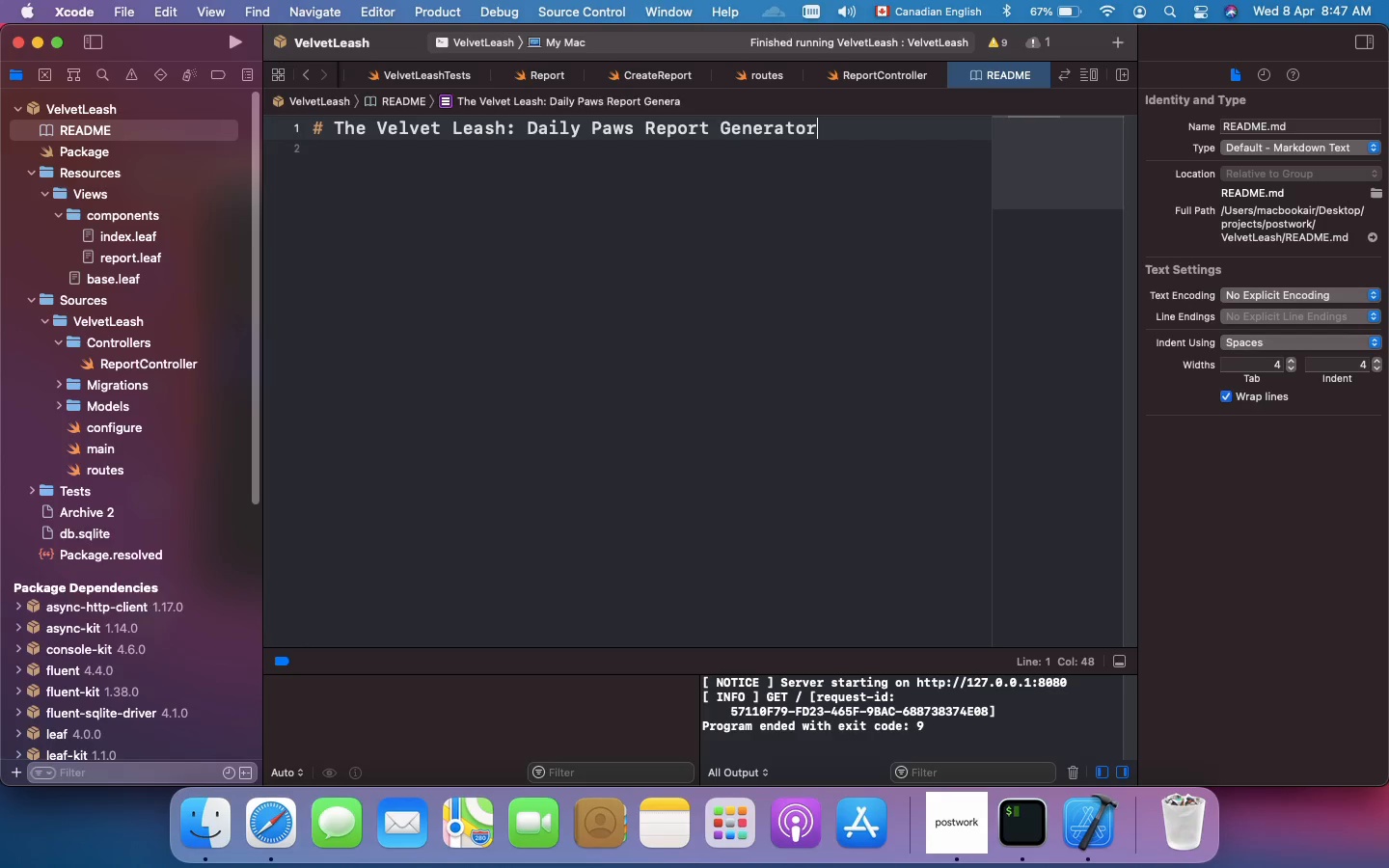 
key(Enter)
 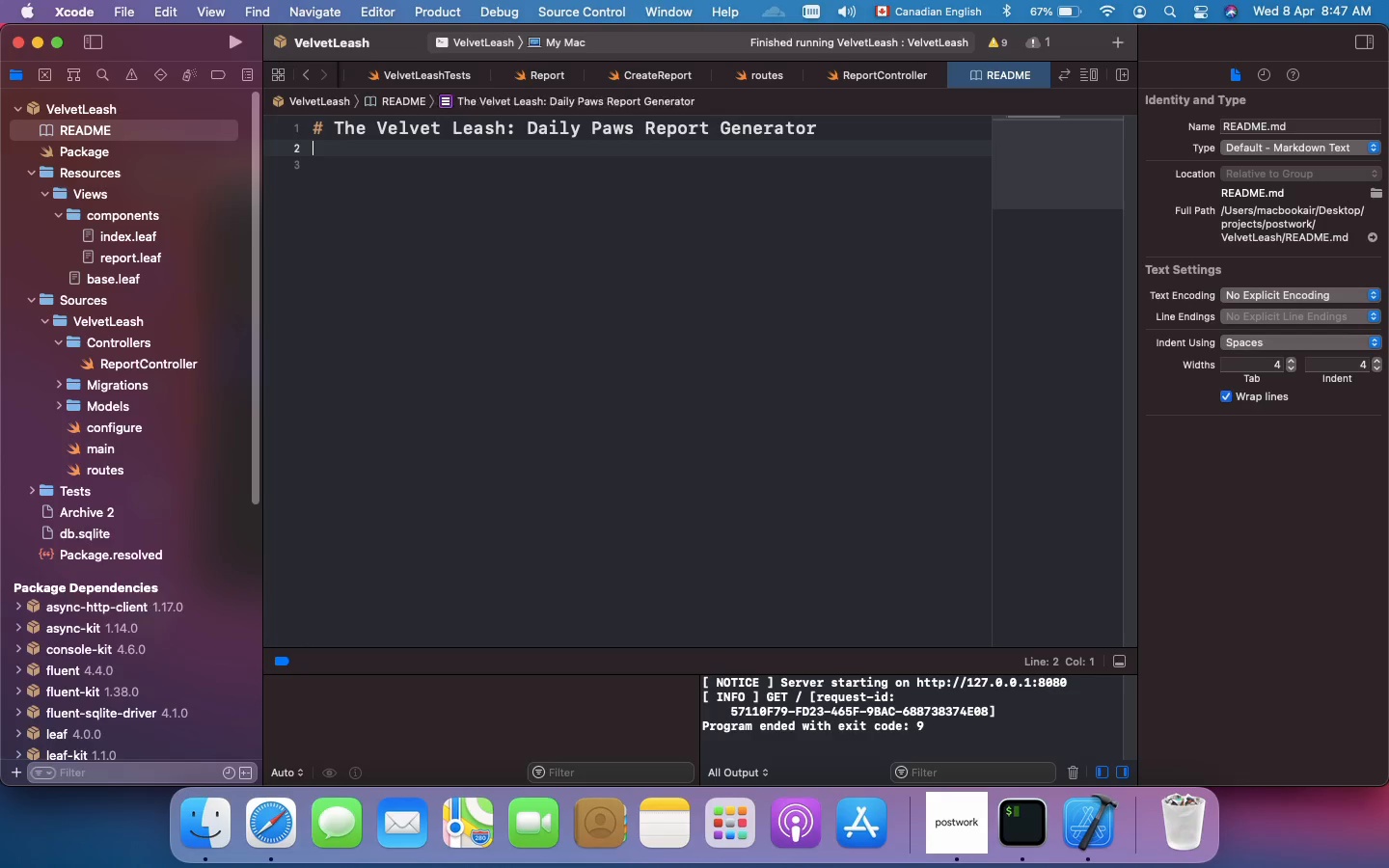 
key(Enter)
 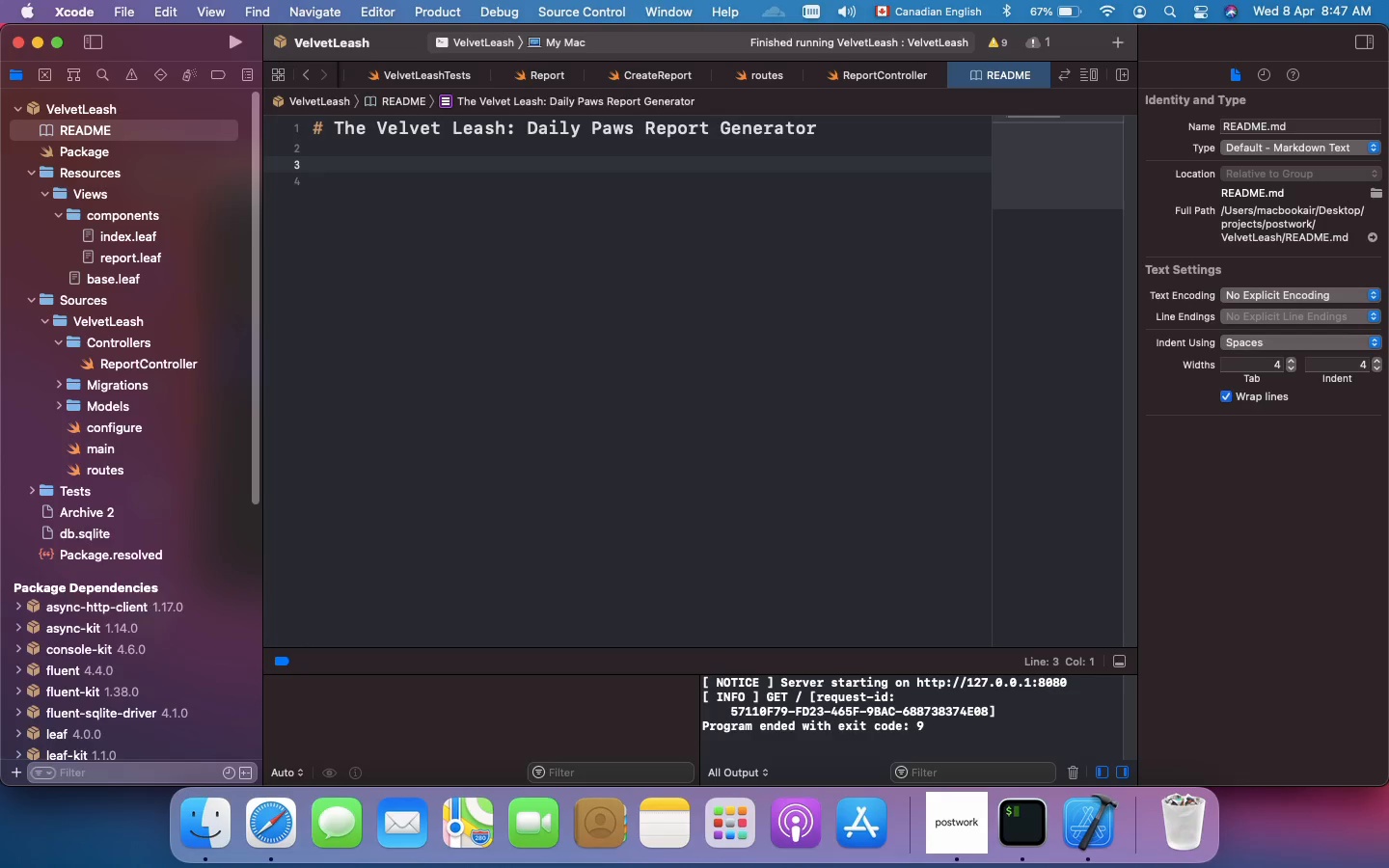 
type(A lightweight, full-stack internal web abl)
key(Backspace)
key(Backspace)
type(pplication v)
key(Backspace)
type(built for **The Velvet Lesh)
 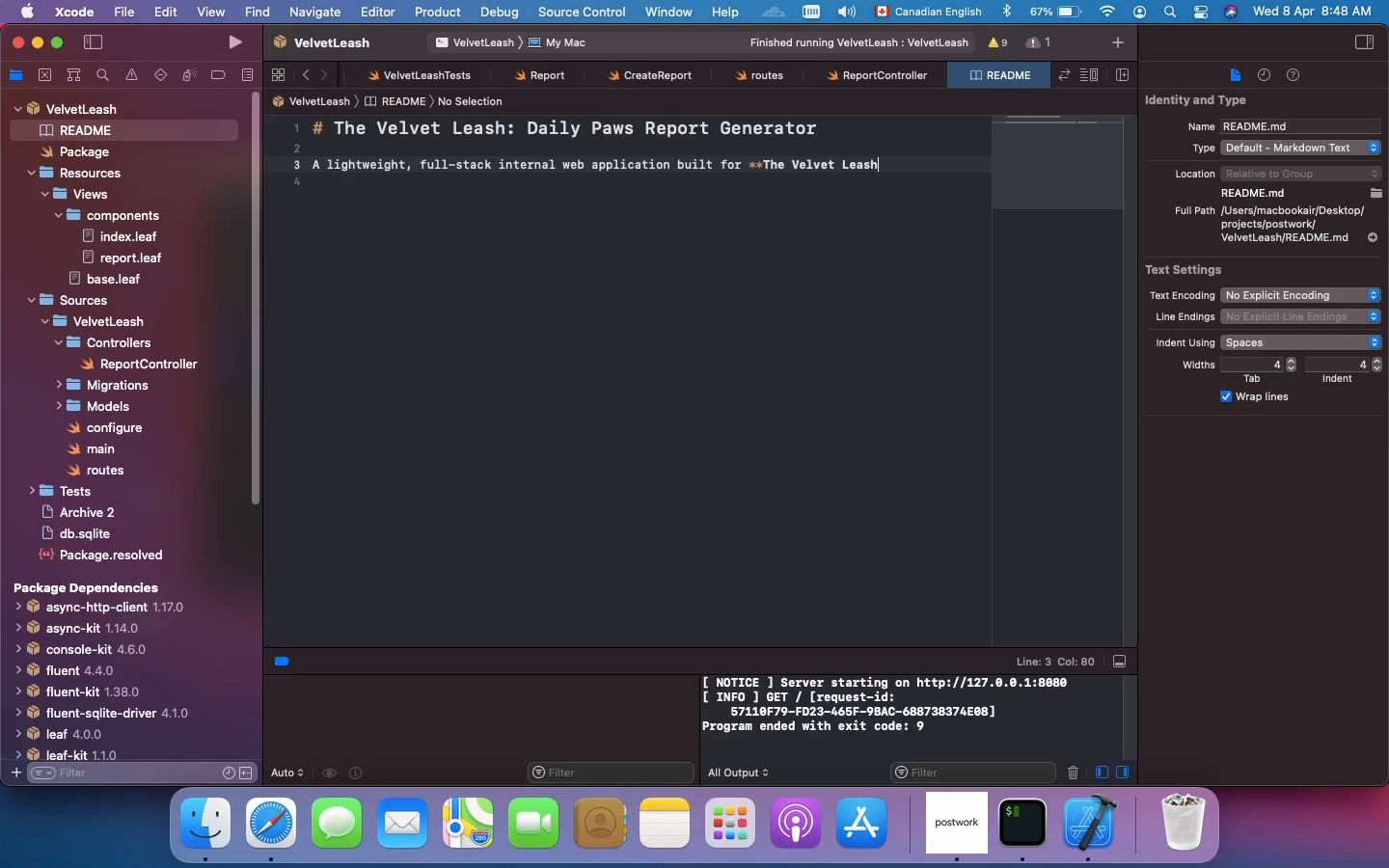 
type( Boutique & Boarding)
 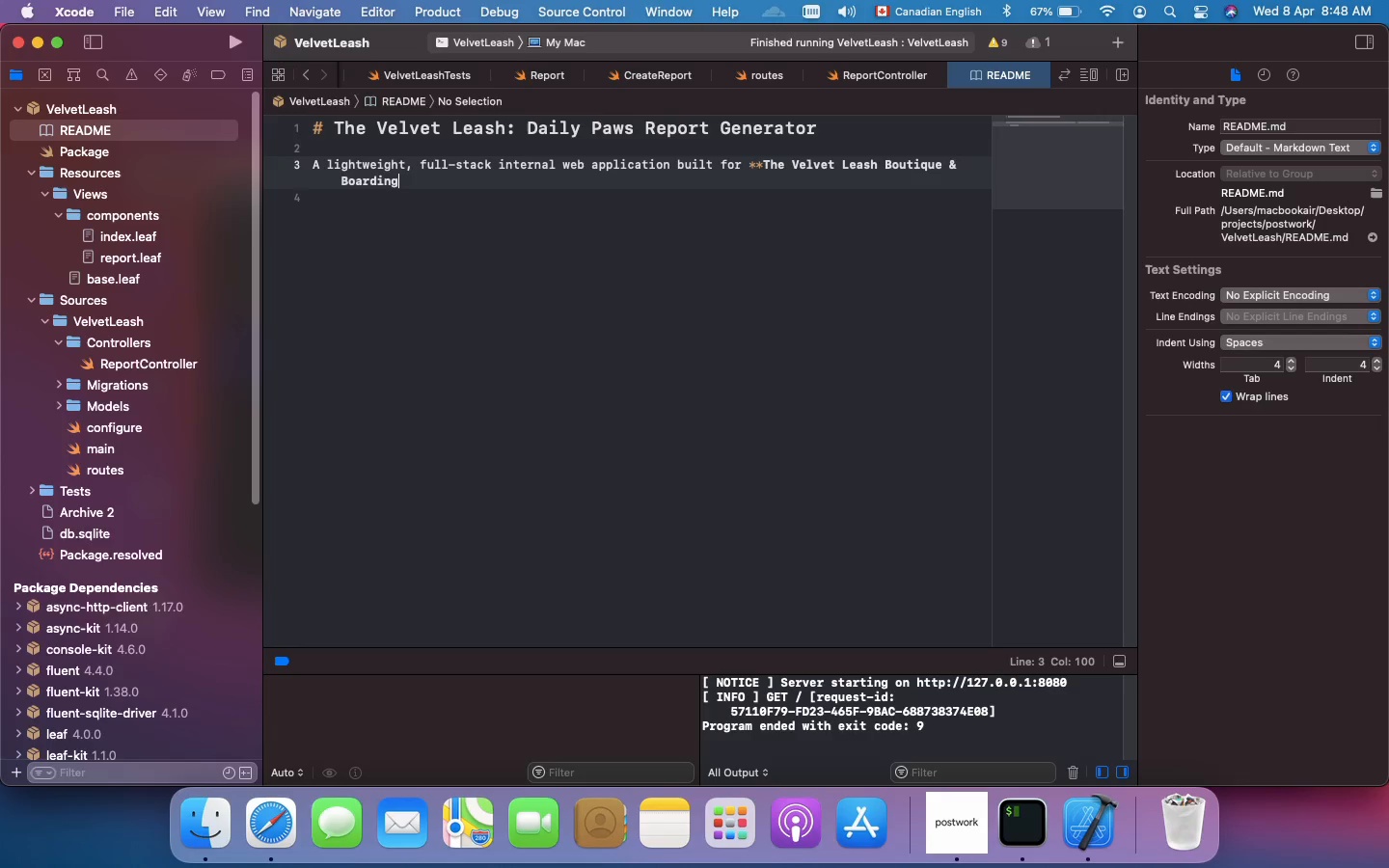 
wait(5.96)
 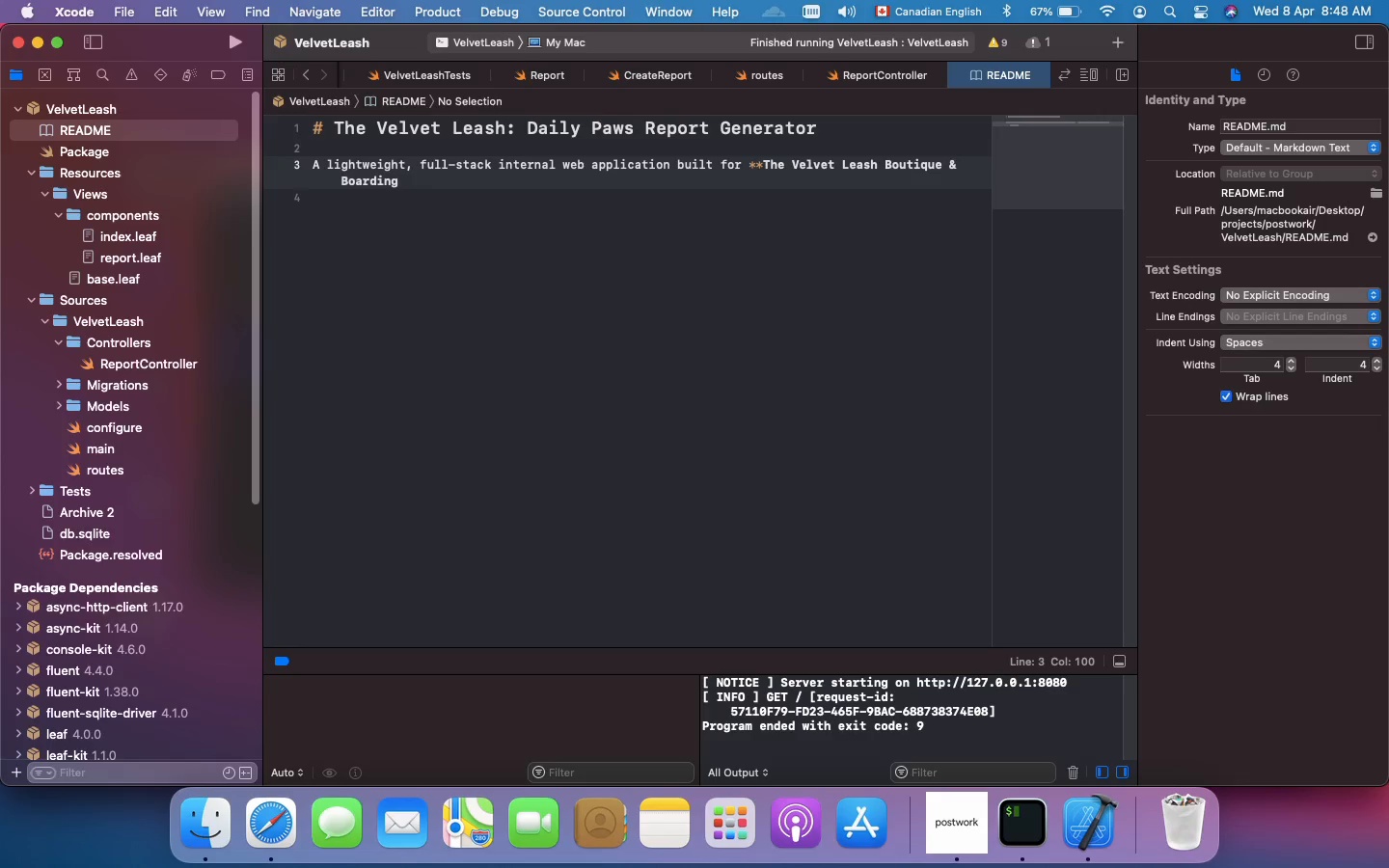 
type(**.)
 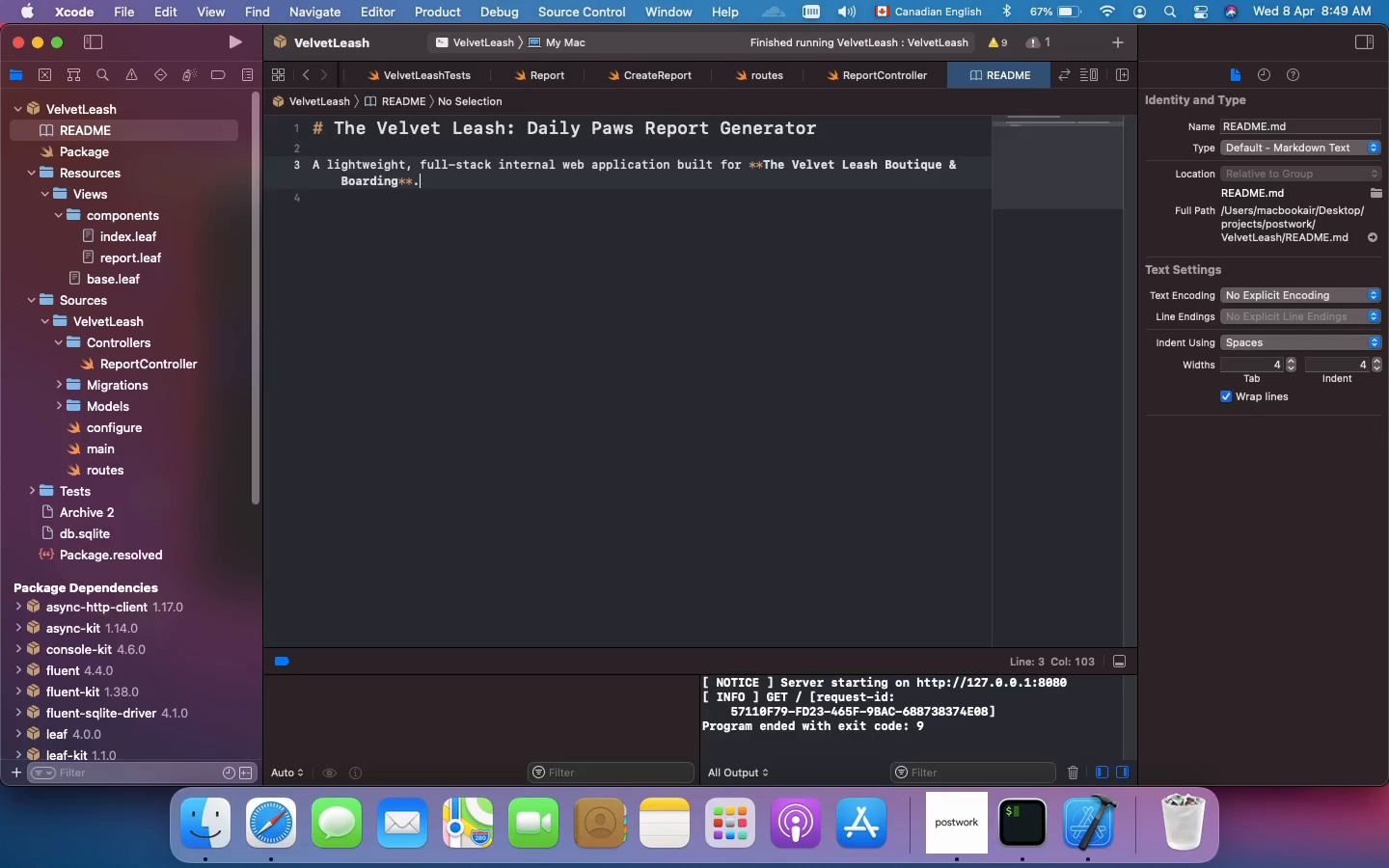 
wait(6.52)
 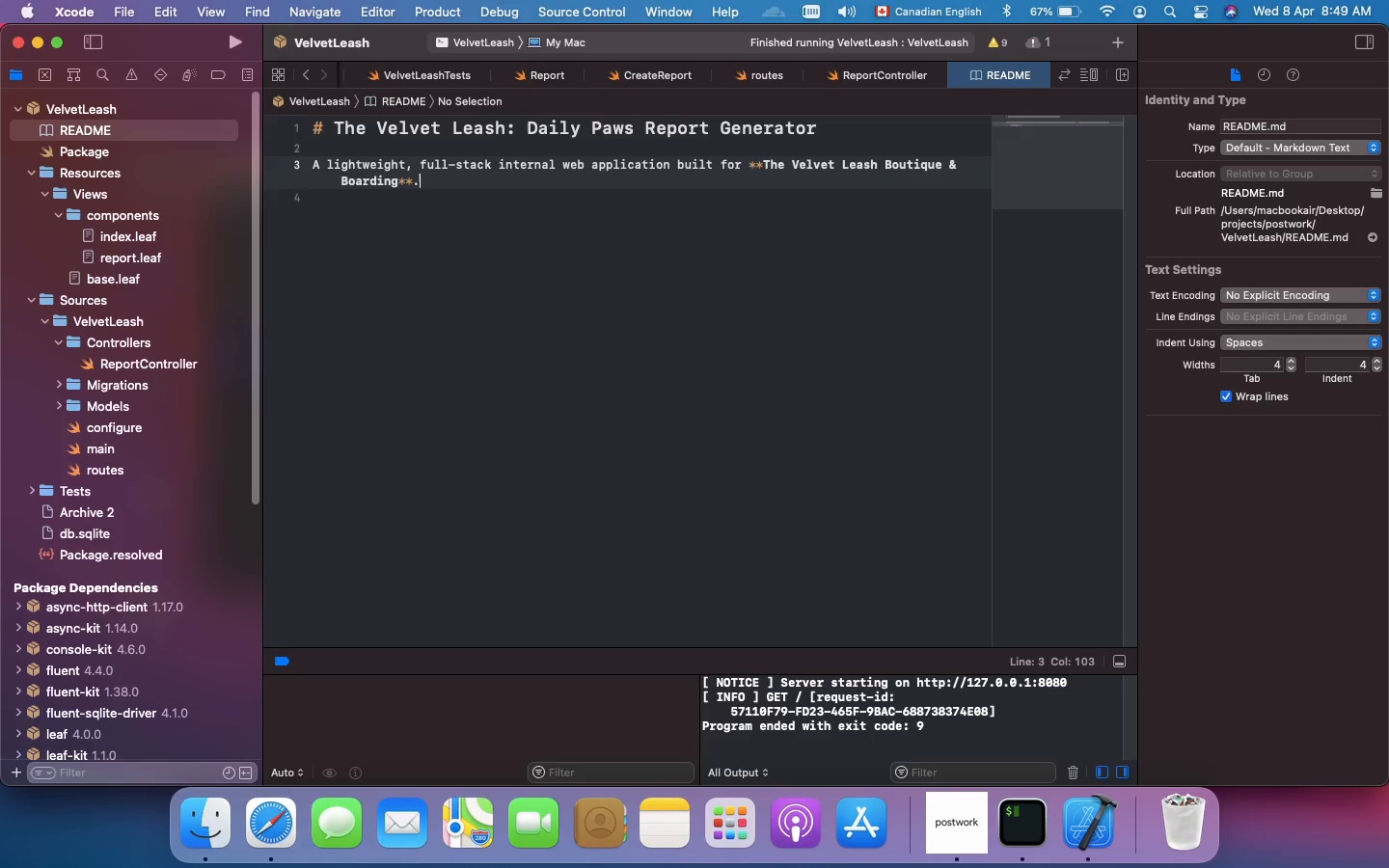 
key(Enter)
 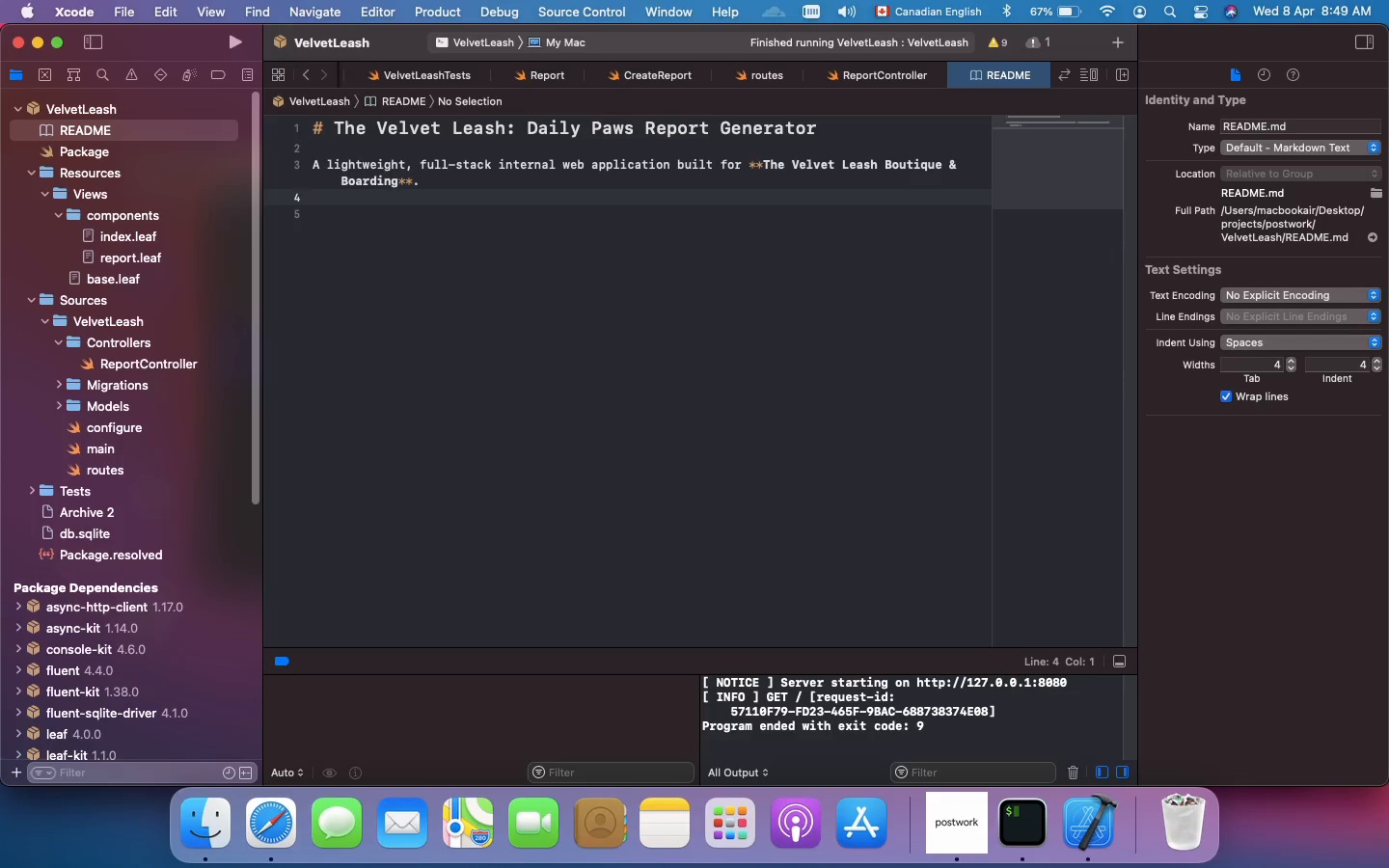 
type(This tools)
key(Backspace)
type( allows daycare staff to quickly generate)
 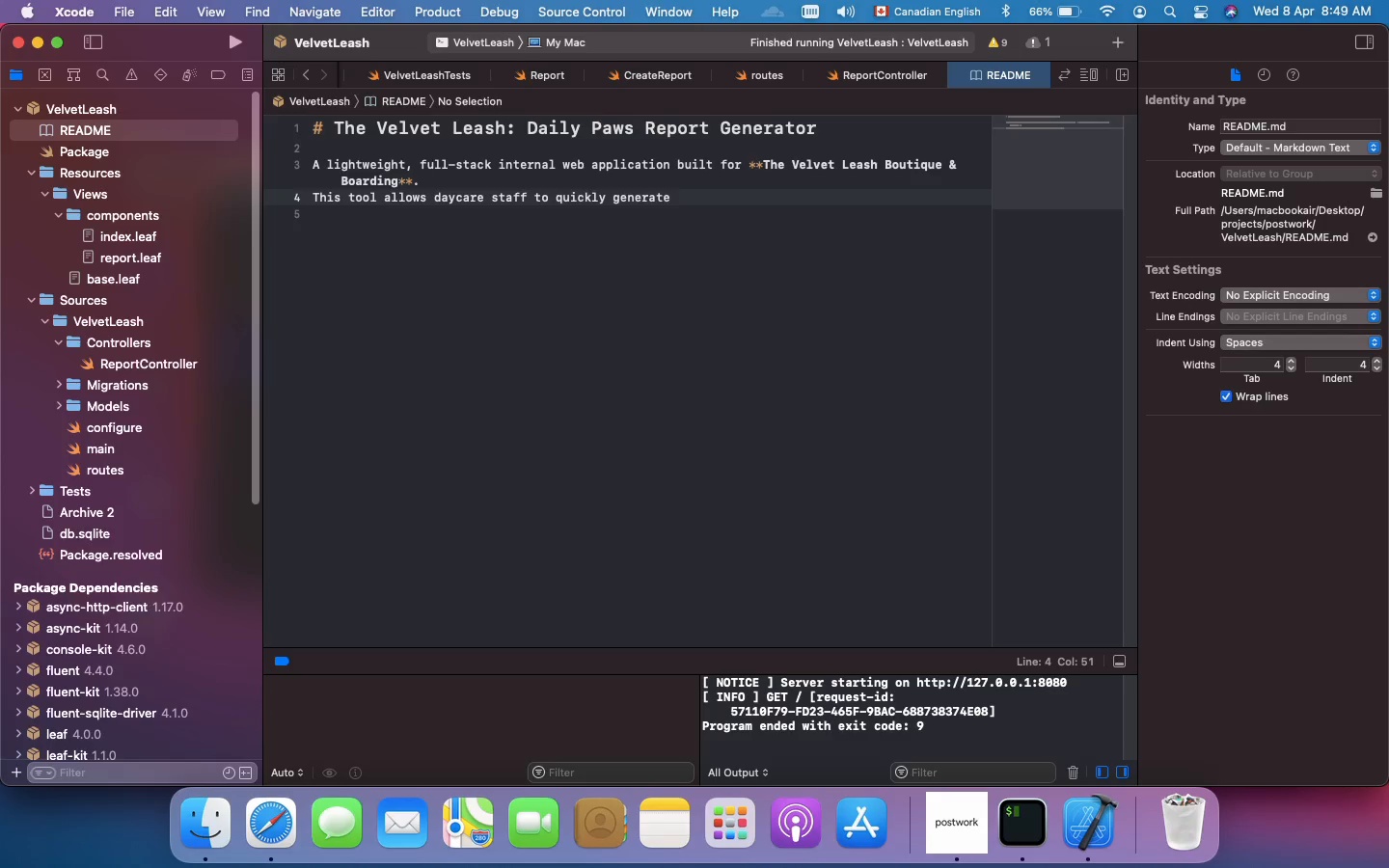 
type( abd )
key(Backspace)
key(Backspace)
key(Backspace)
type(nd share "Daily )
 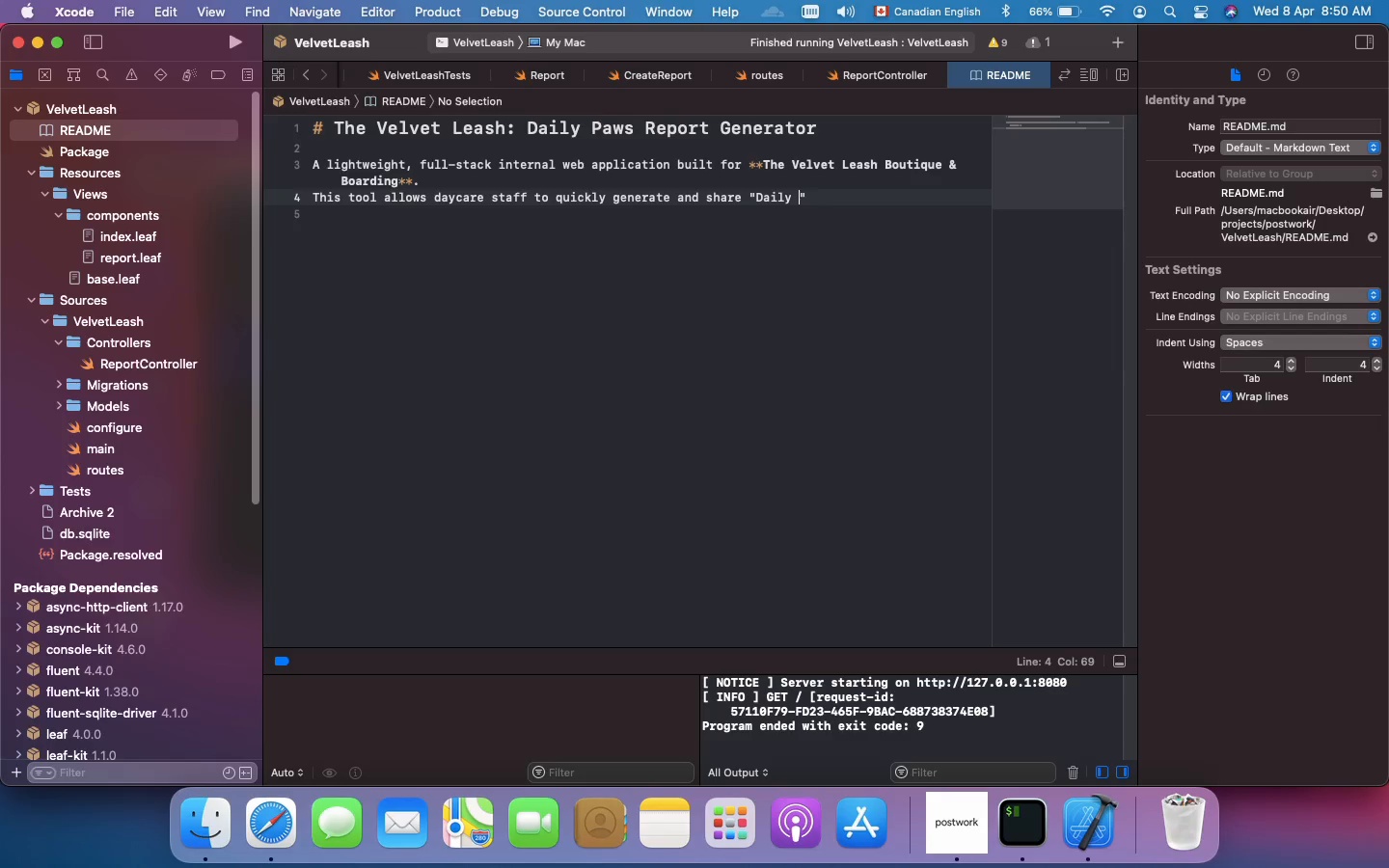 
type(Paws Reports)
 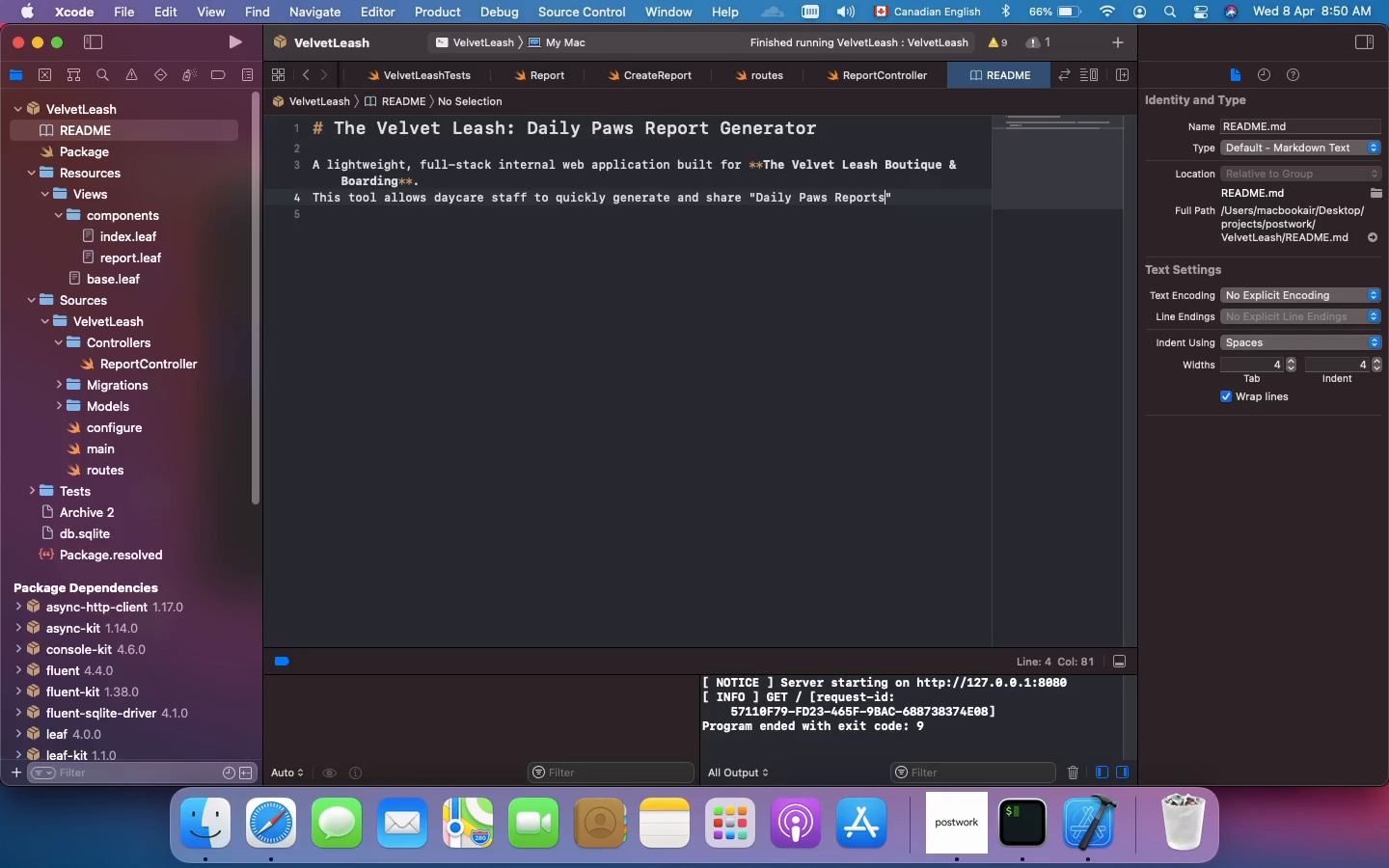 
key(ArrowRight)
 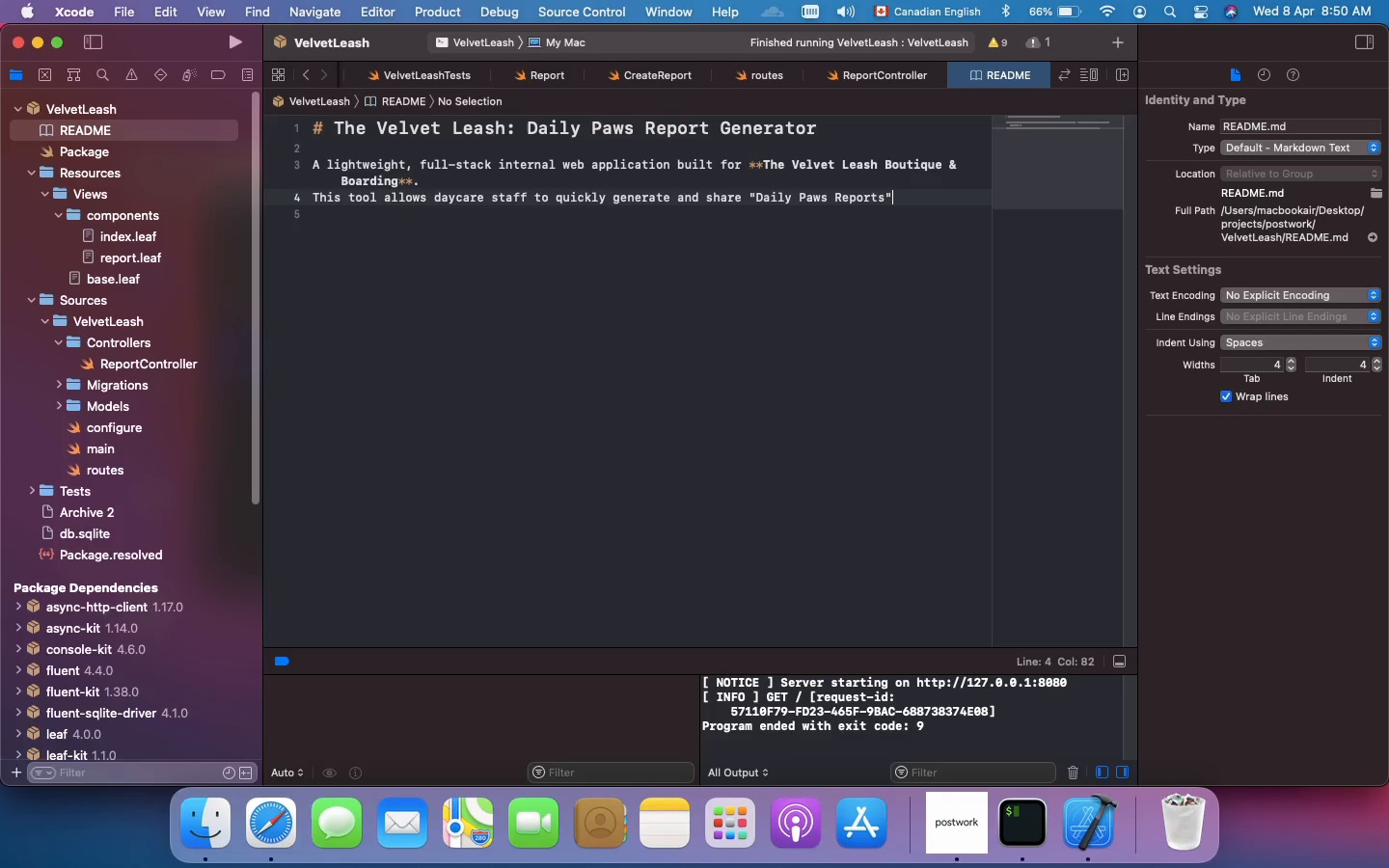 
type( with pet parents via unique, mobile-reponsive web links.)
 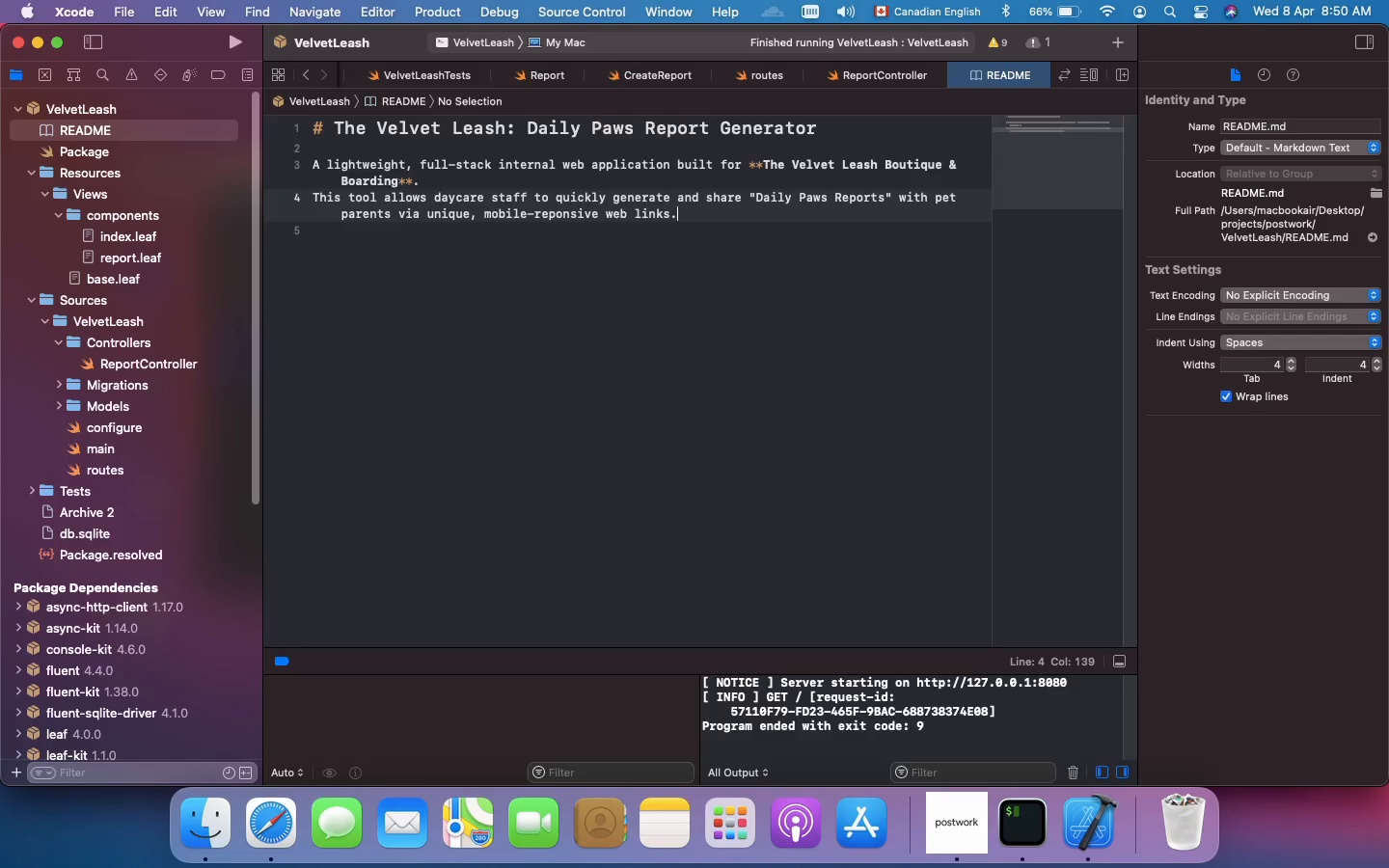 
key(Enter)
 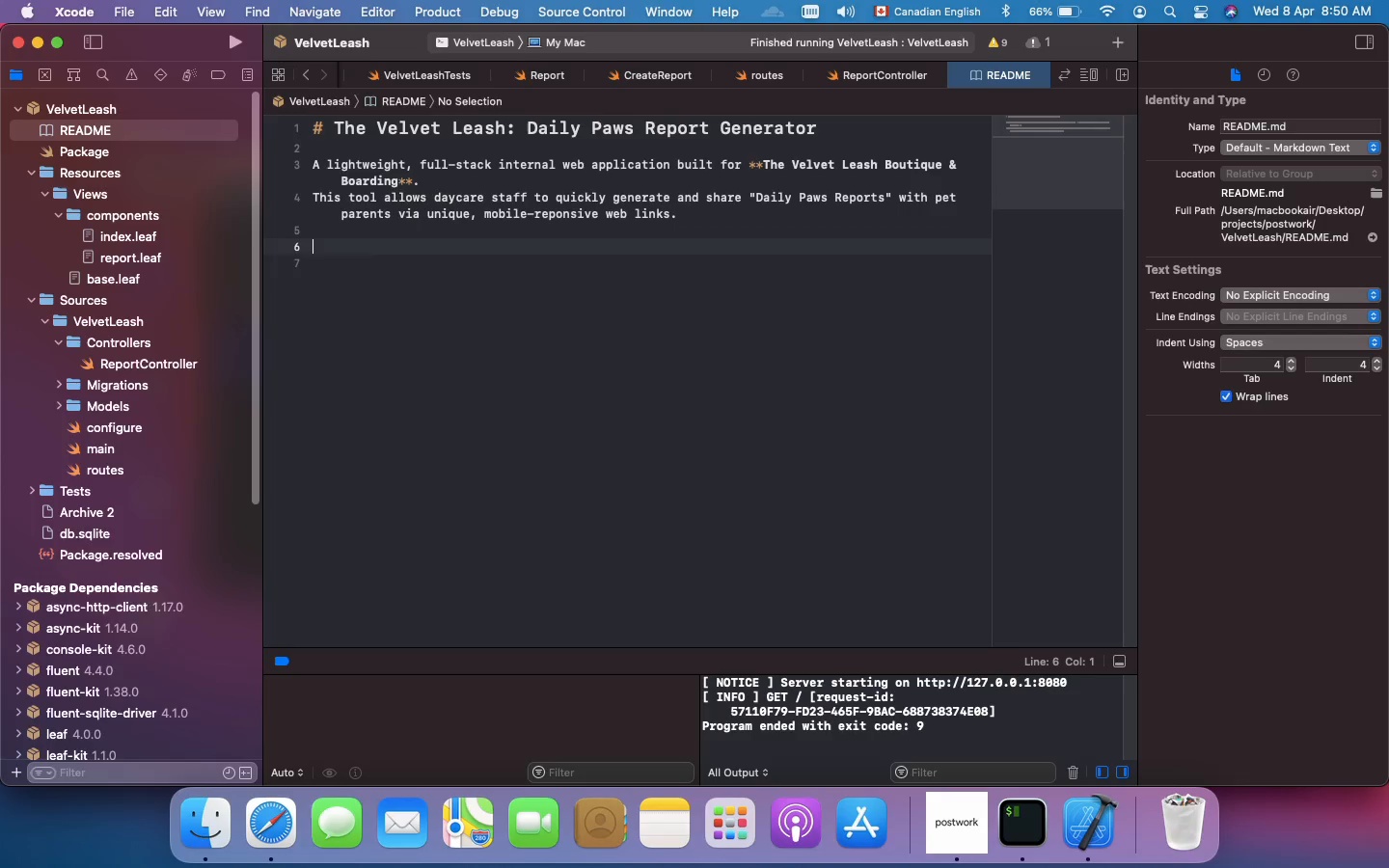 
key(Enter)
 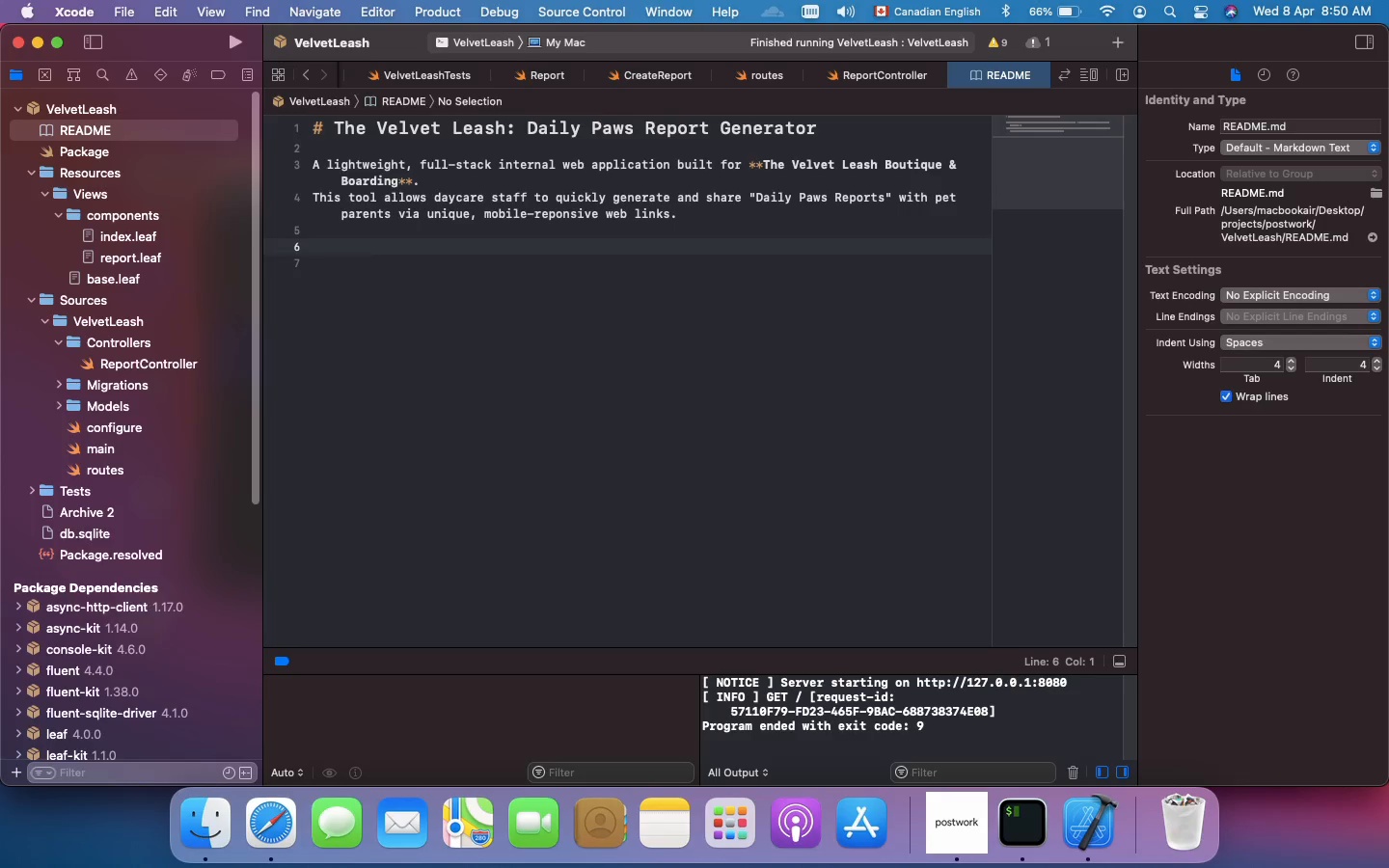 
type(##)
 